 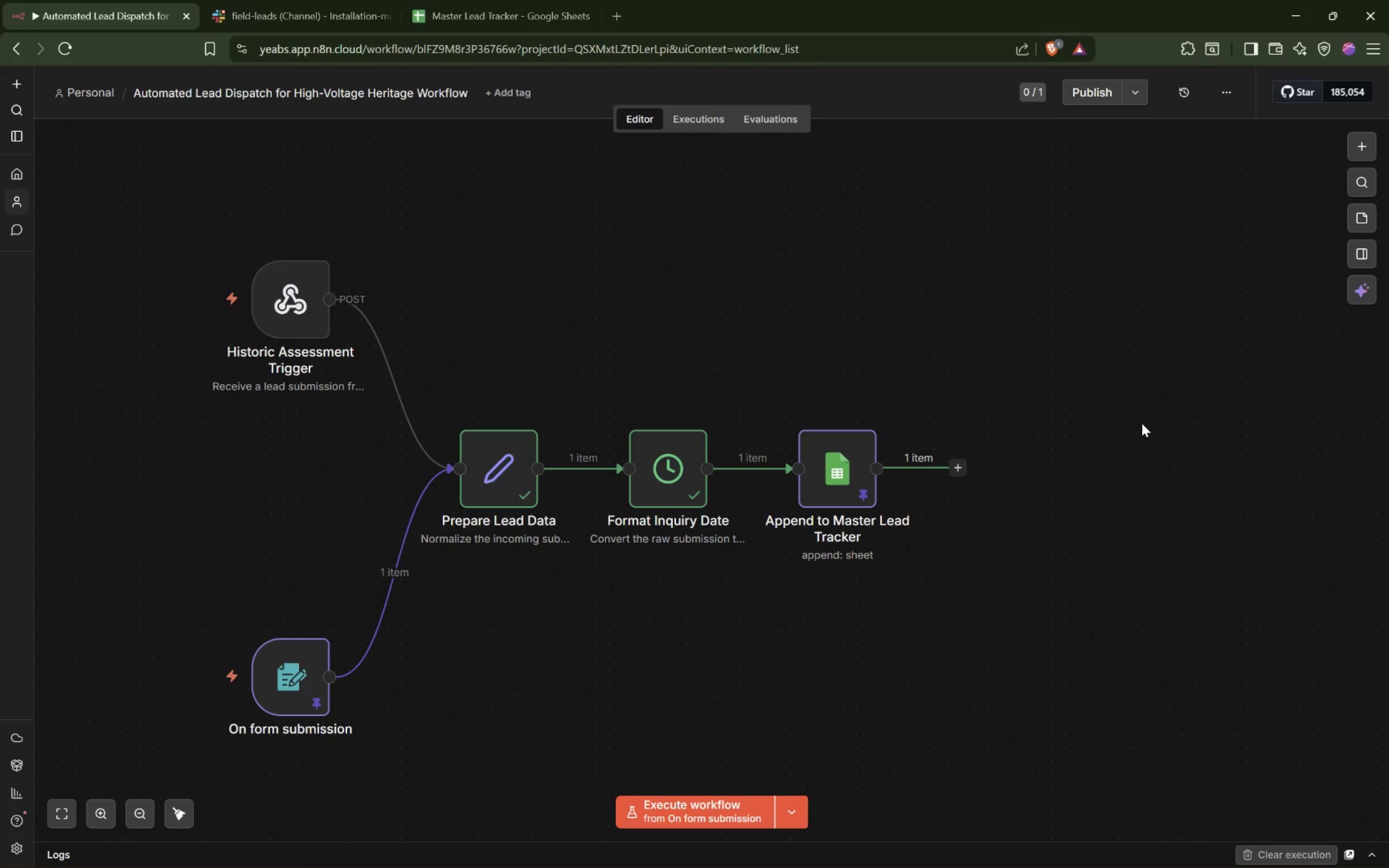 
key(Alt+Tab)
 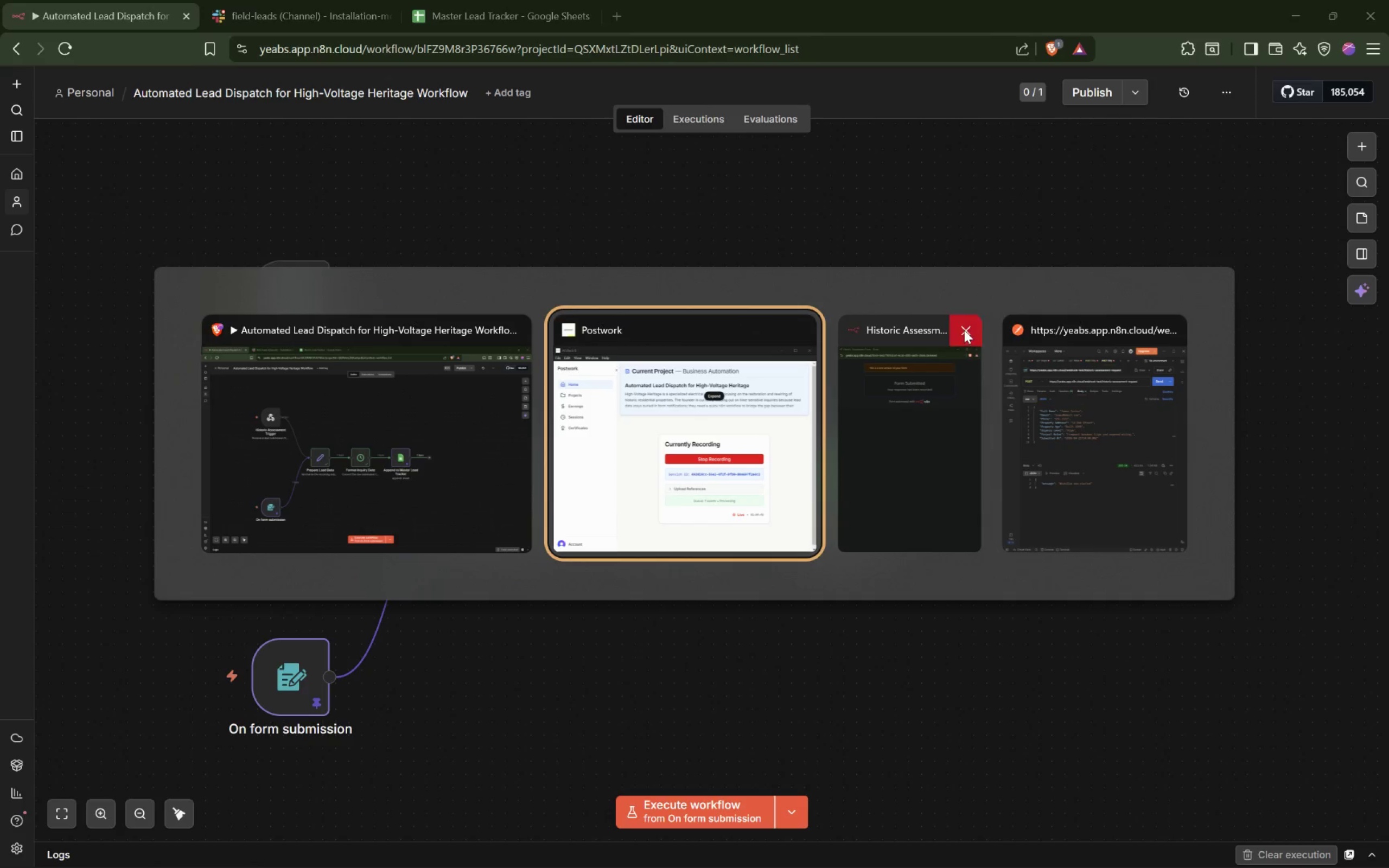 
left_click([964, 330])
 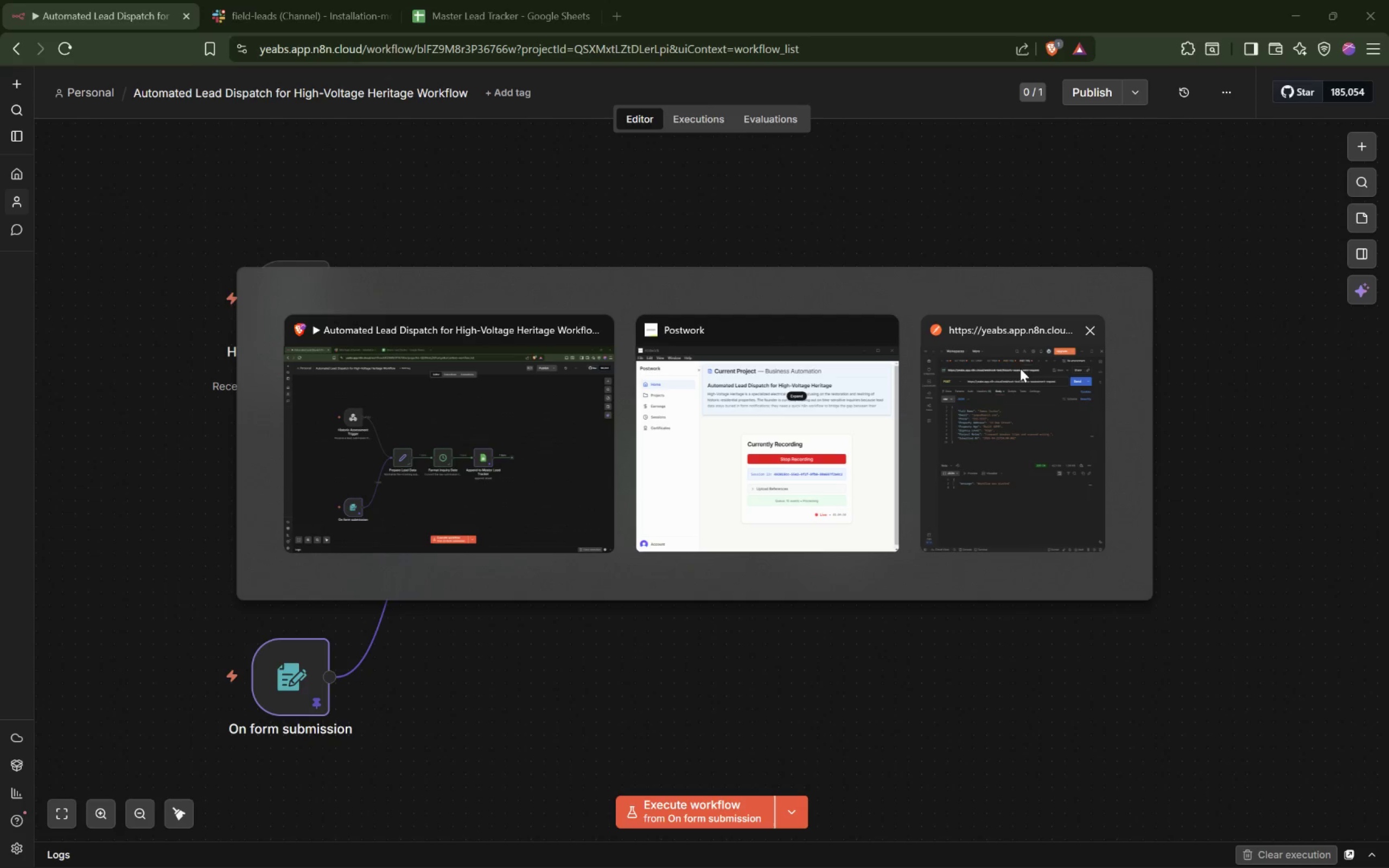 
left_click([1053, 373])
 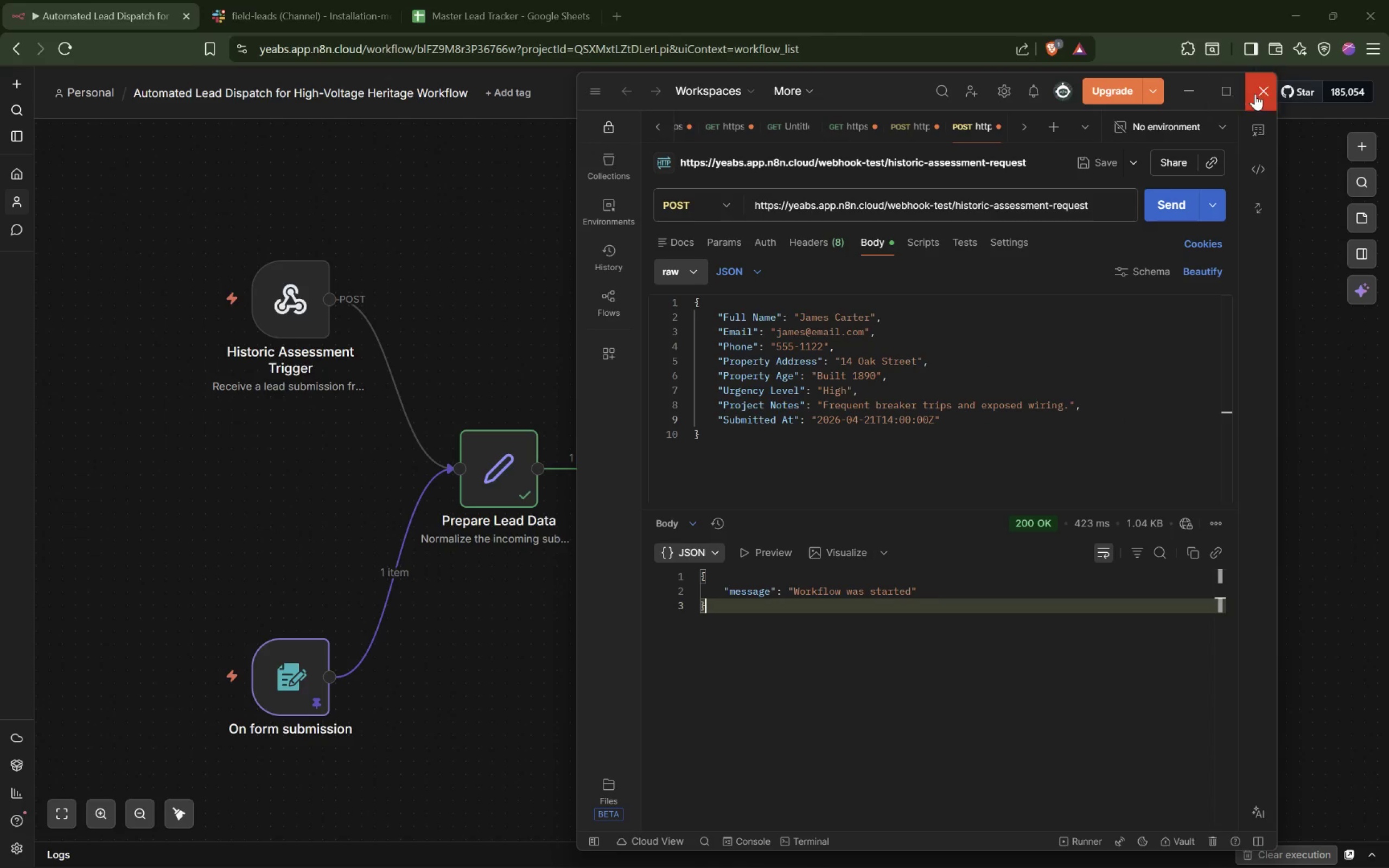 
left_click([1269, 101])
 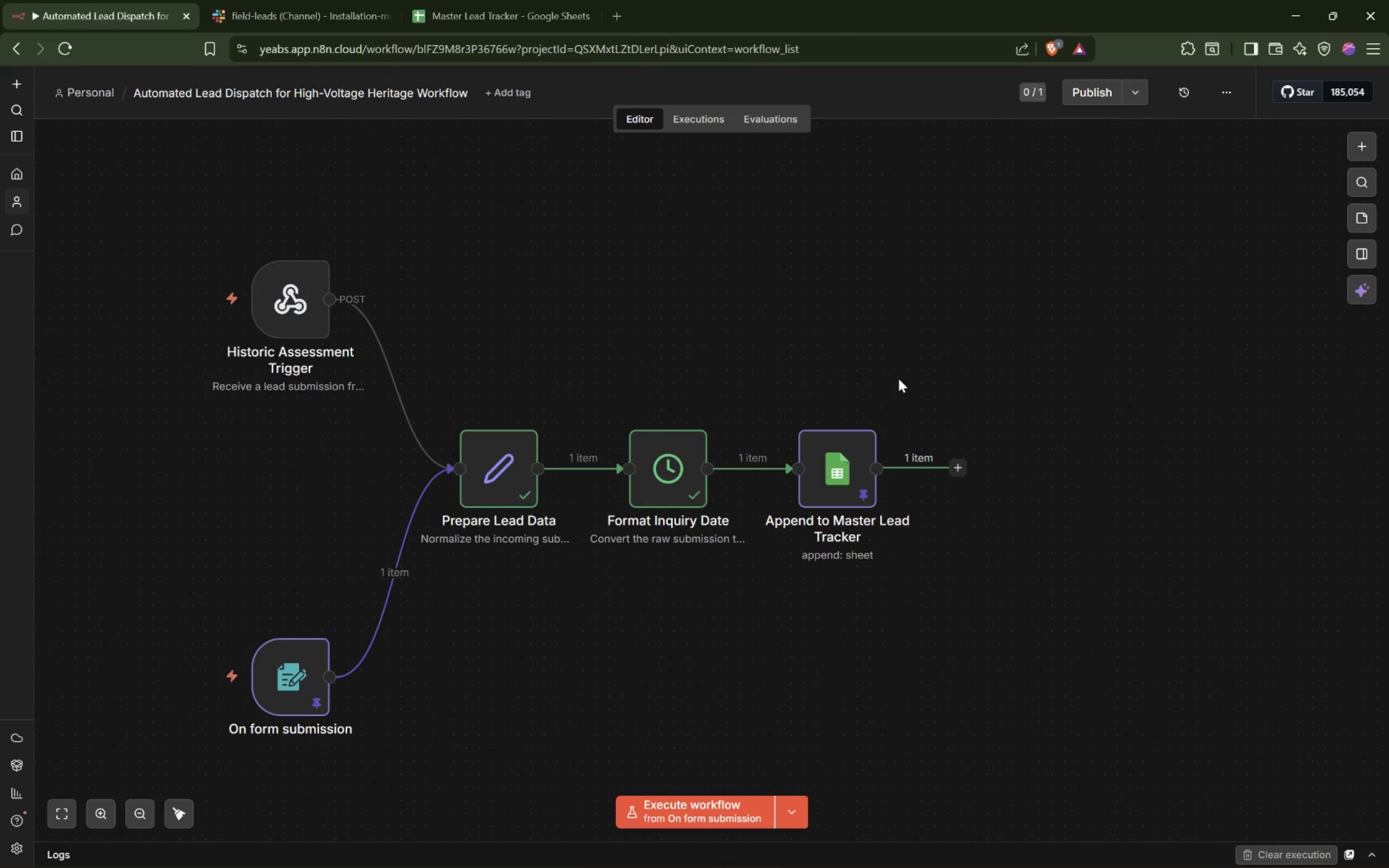 
left_click([1020, 312])
 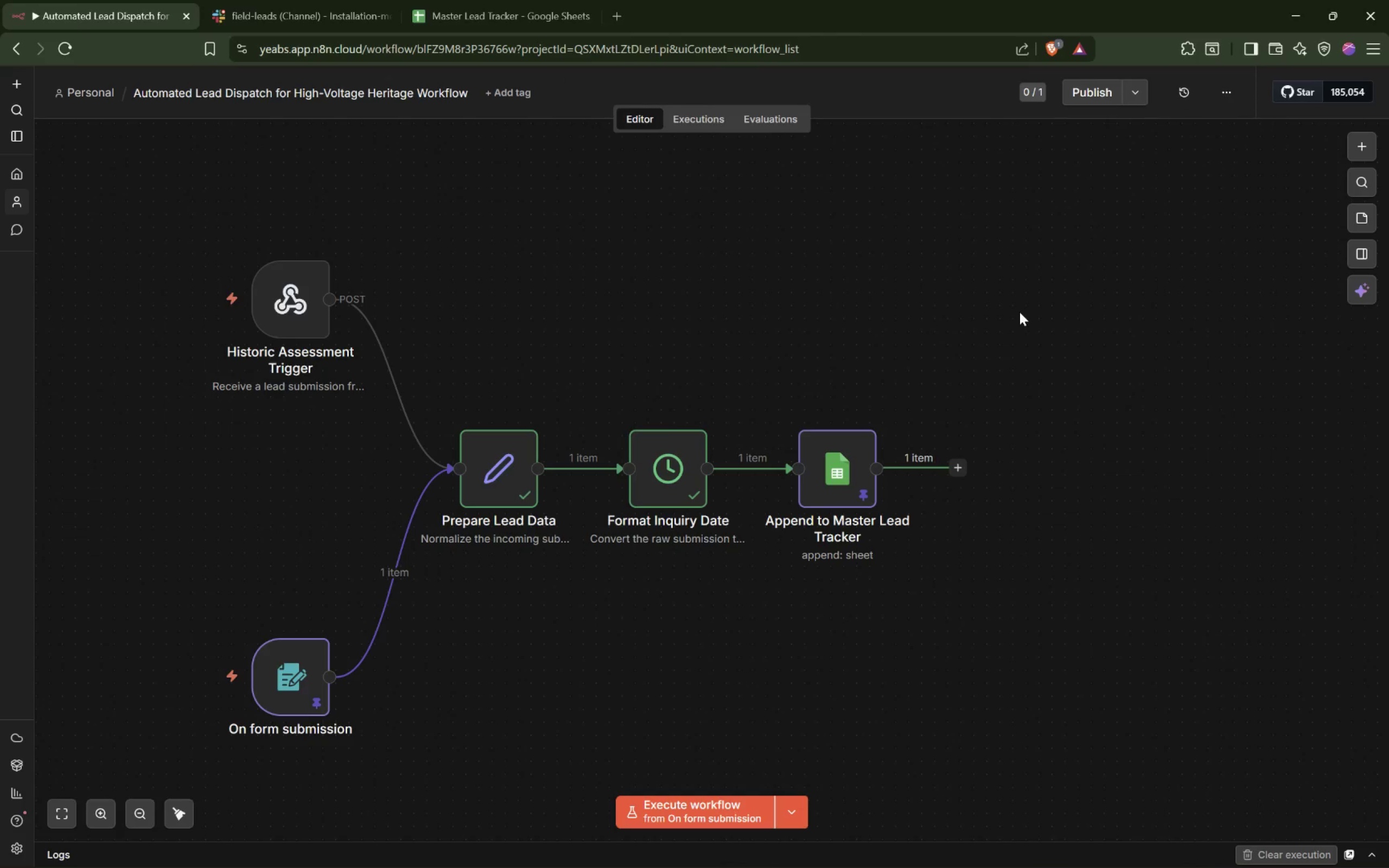 
wait(28.92)
 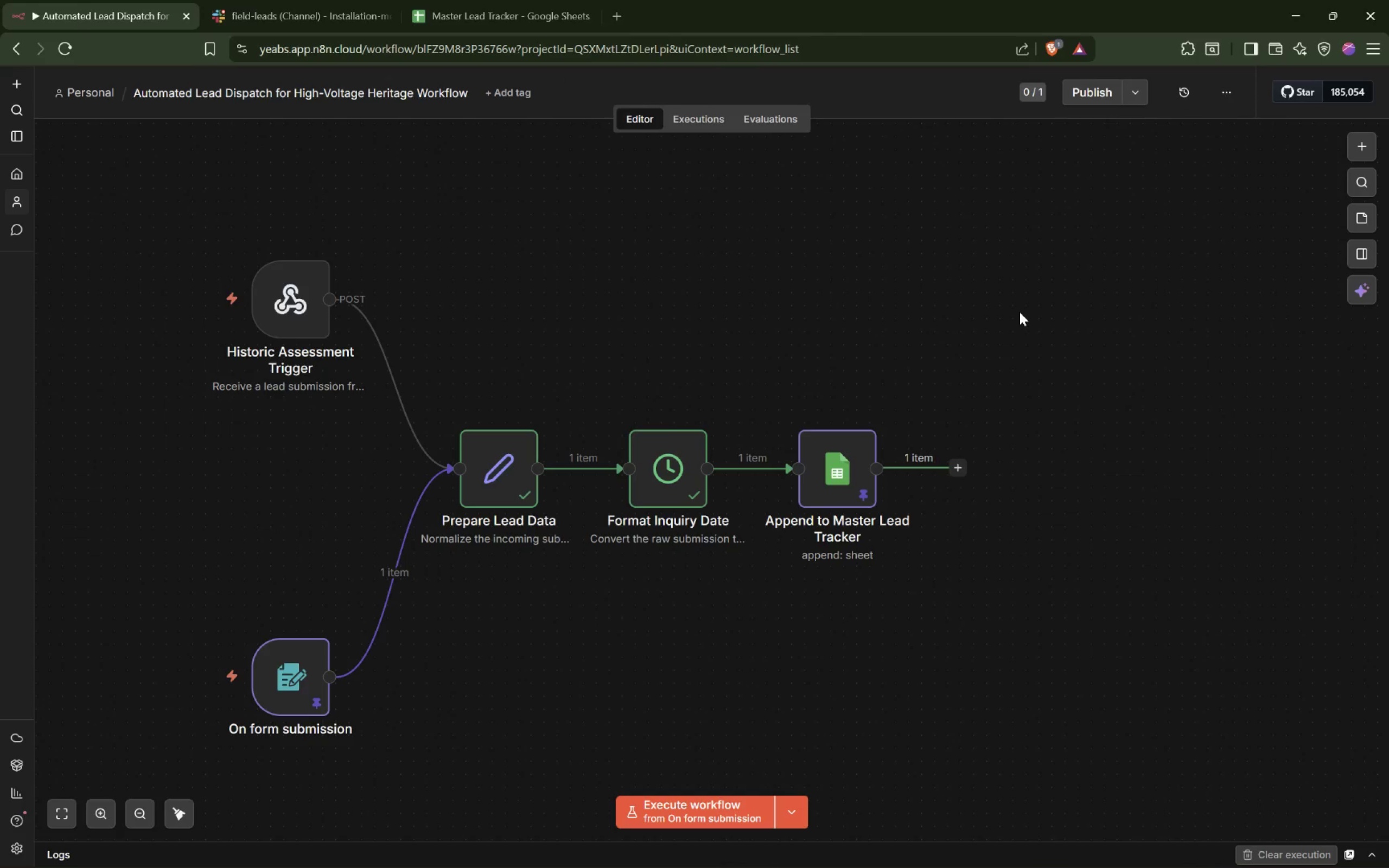 
left_click([639, 251])
 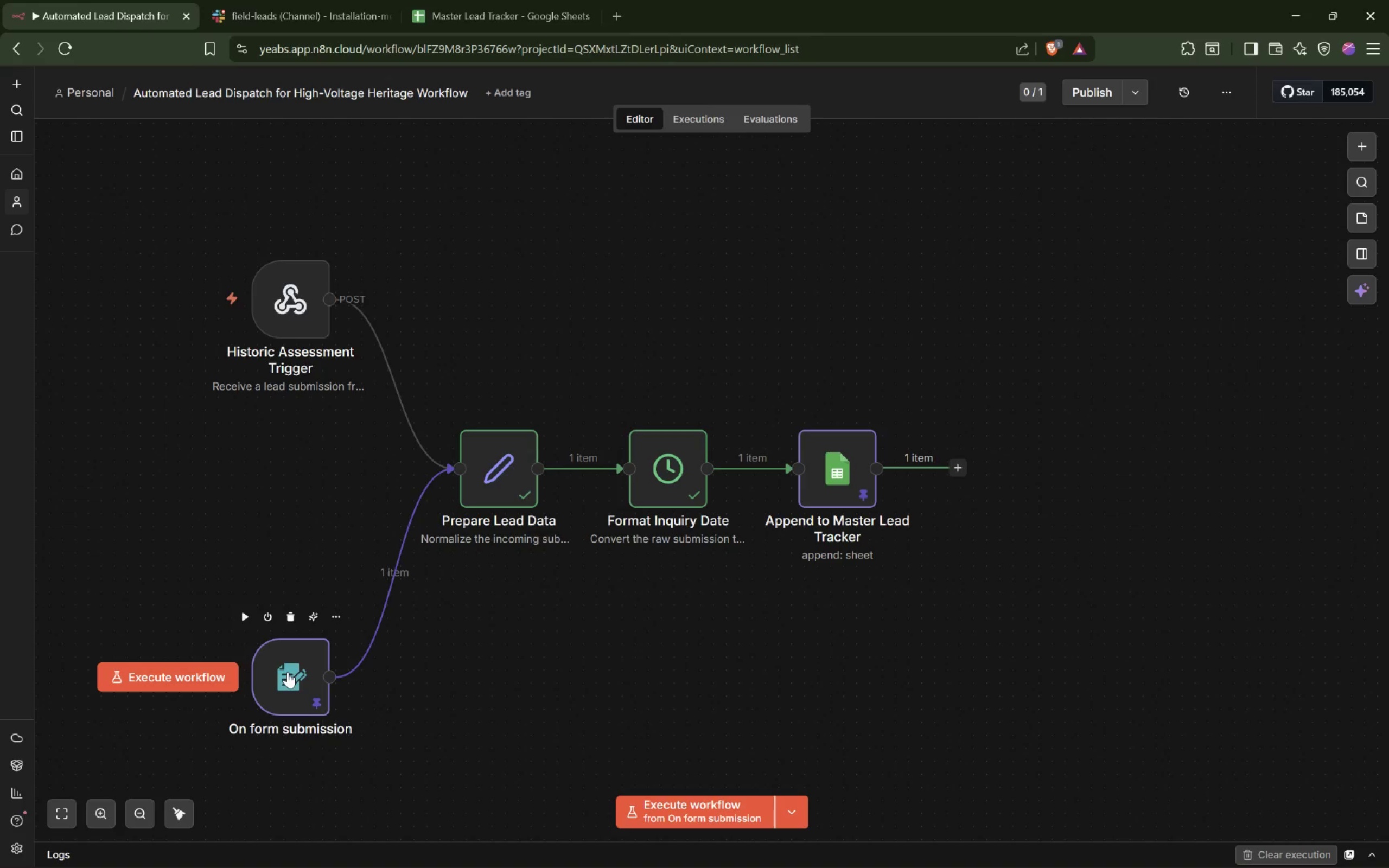 
wait(6.81)
 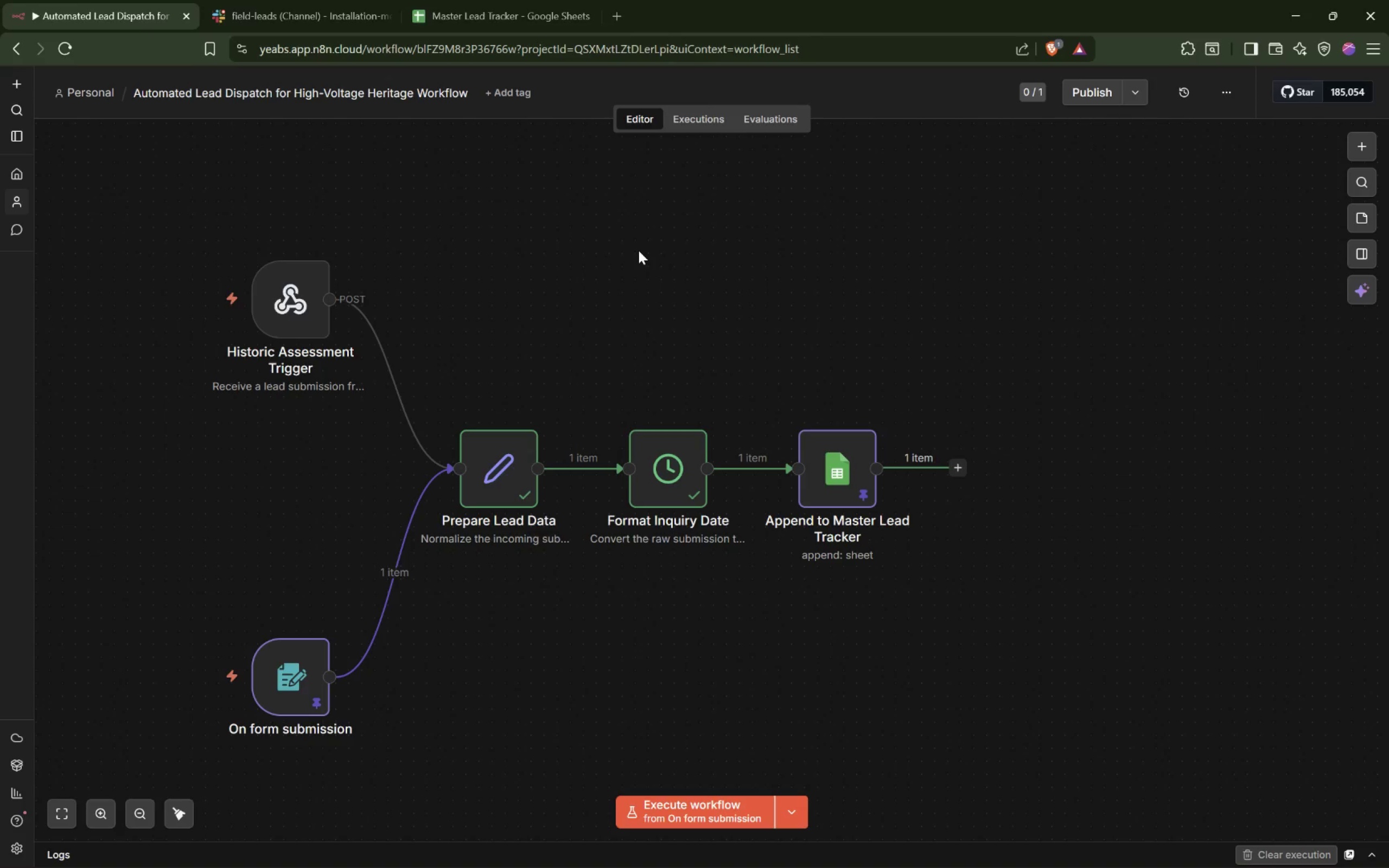 
double_click([288, 671])
 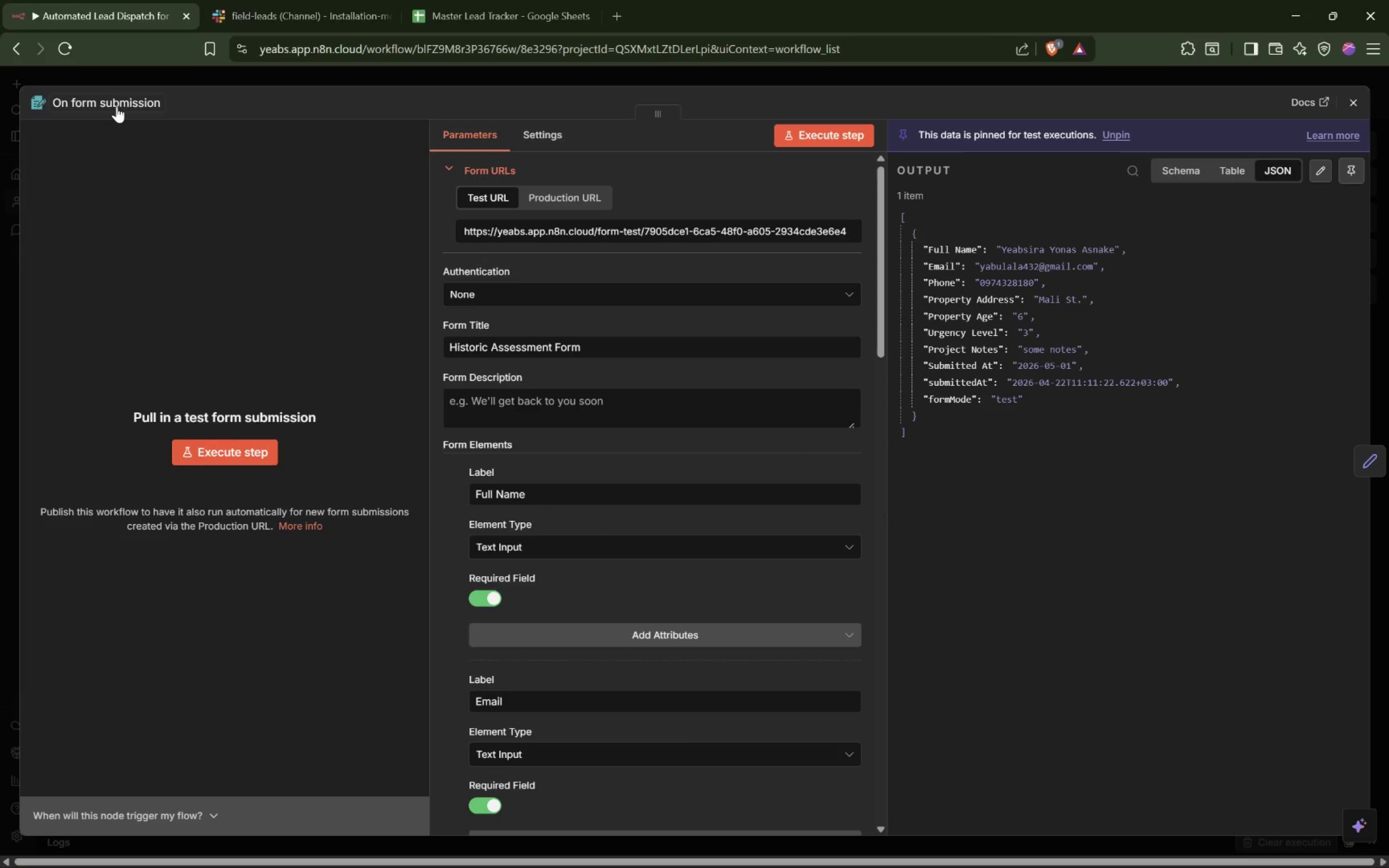 
double_click([124, 98])
 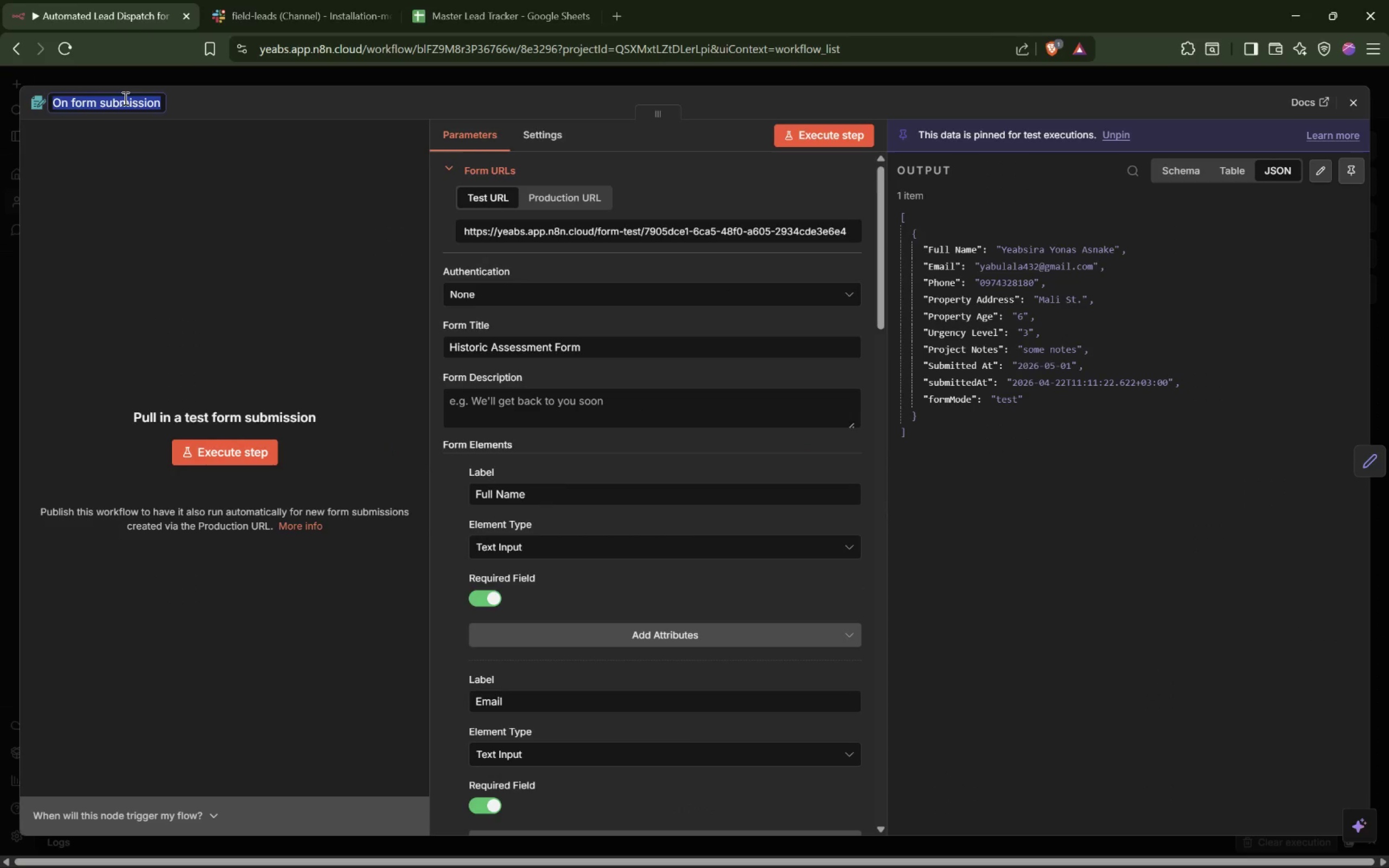 
type(Forms)
key(Backspace)
type( B)
key(Backspace)
type(Submissin Trigger)
 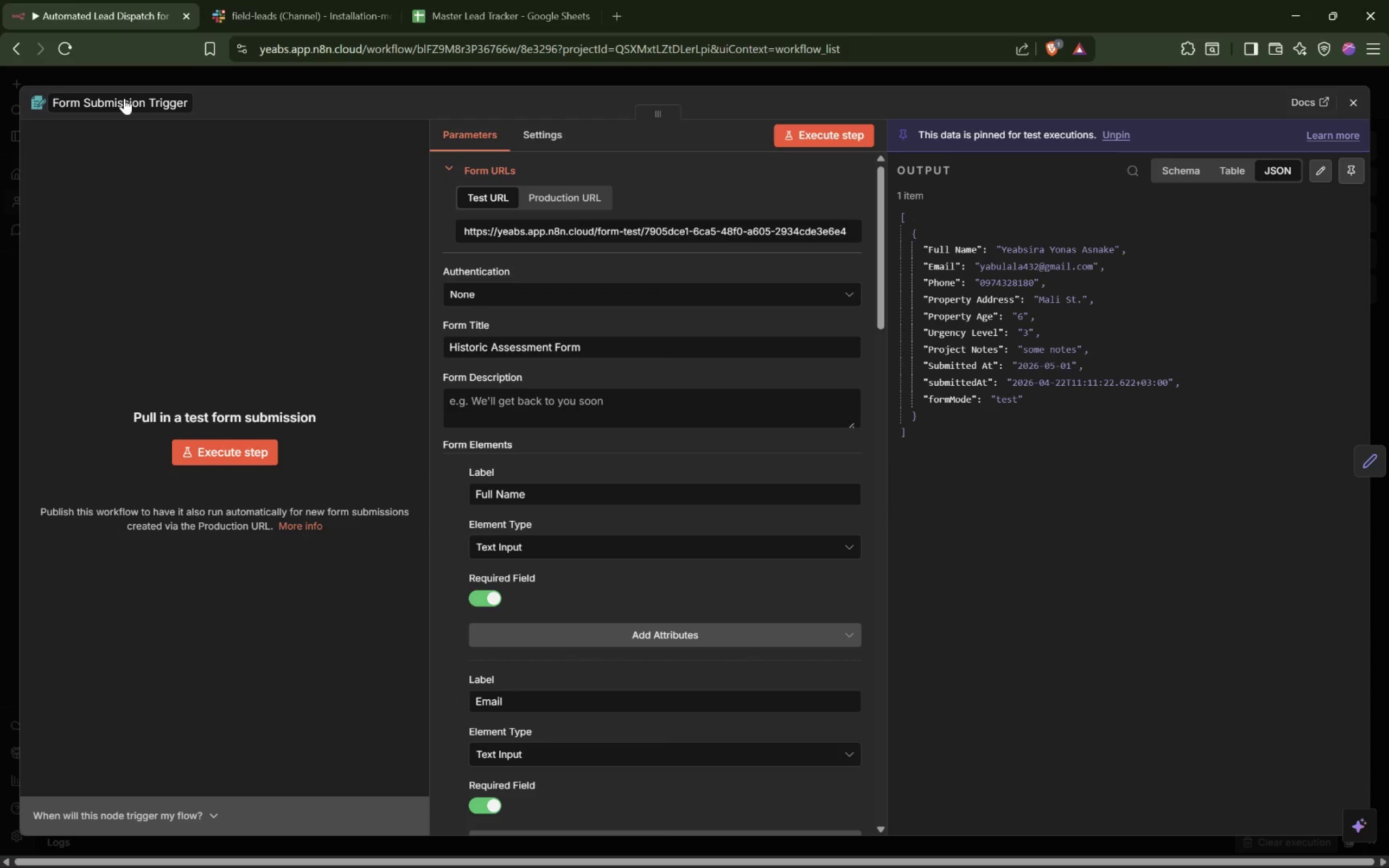 
key(Enter)
 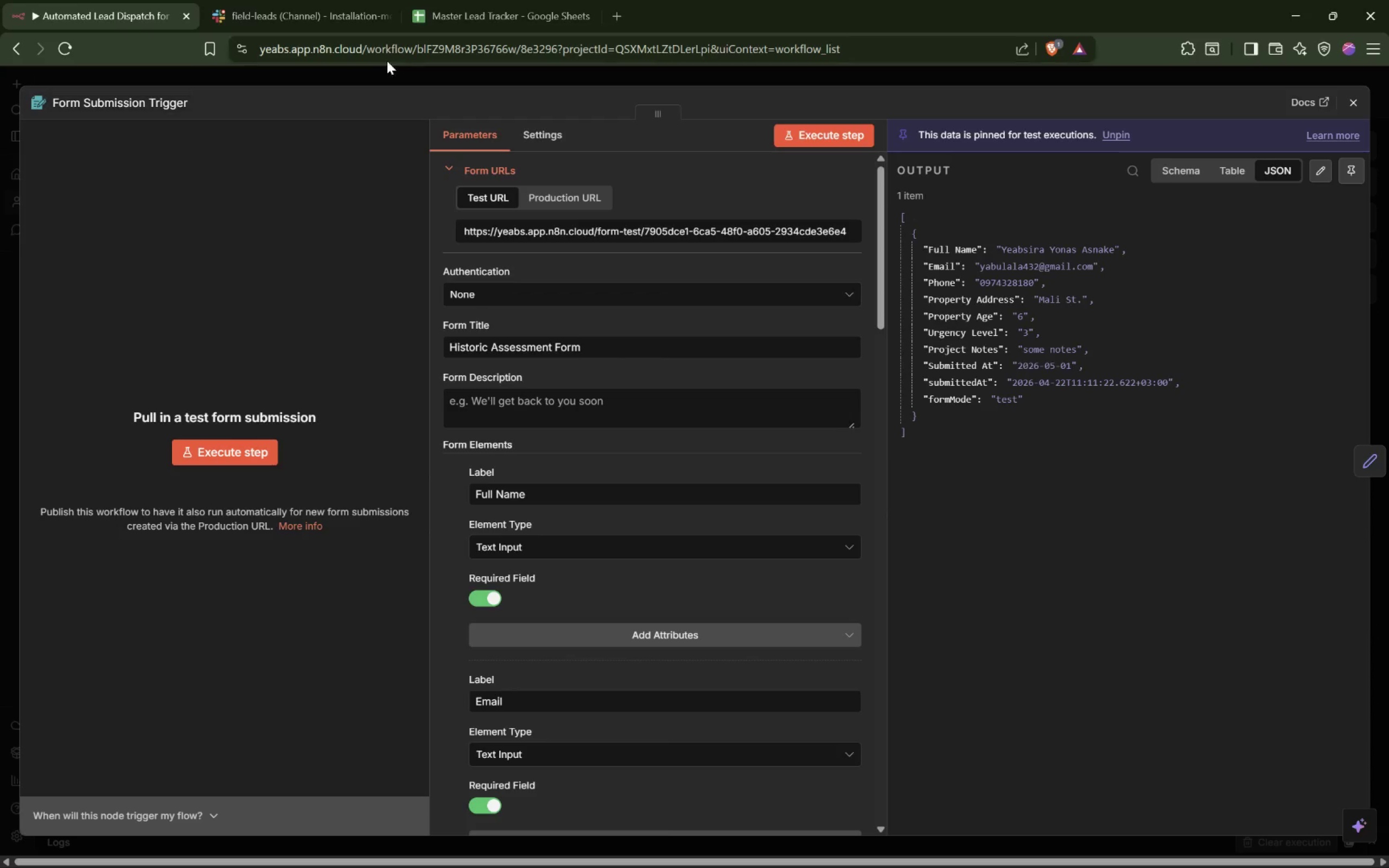 
left_click([387, 72])
 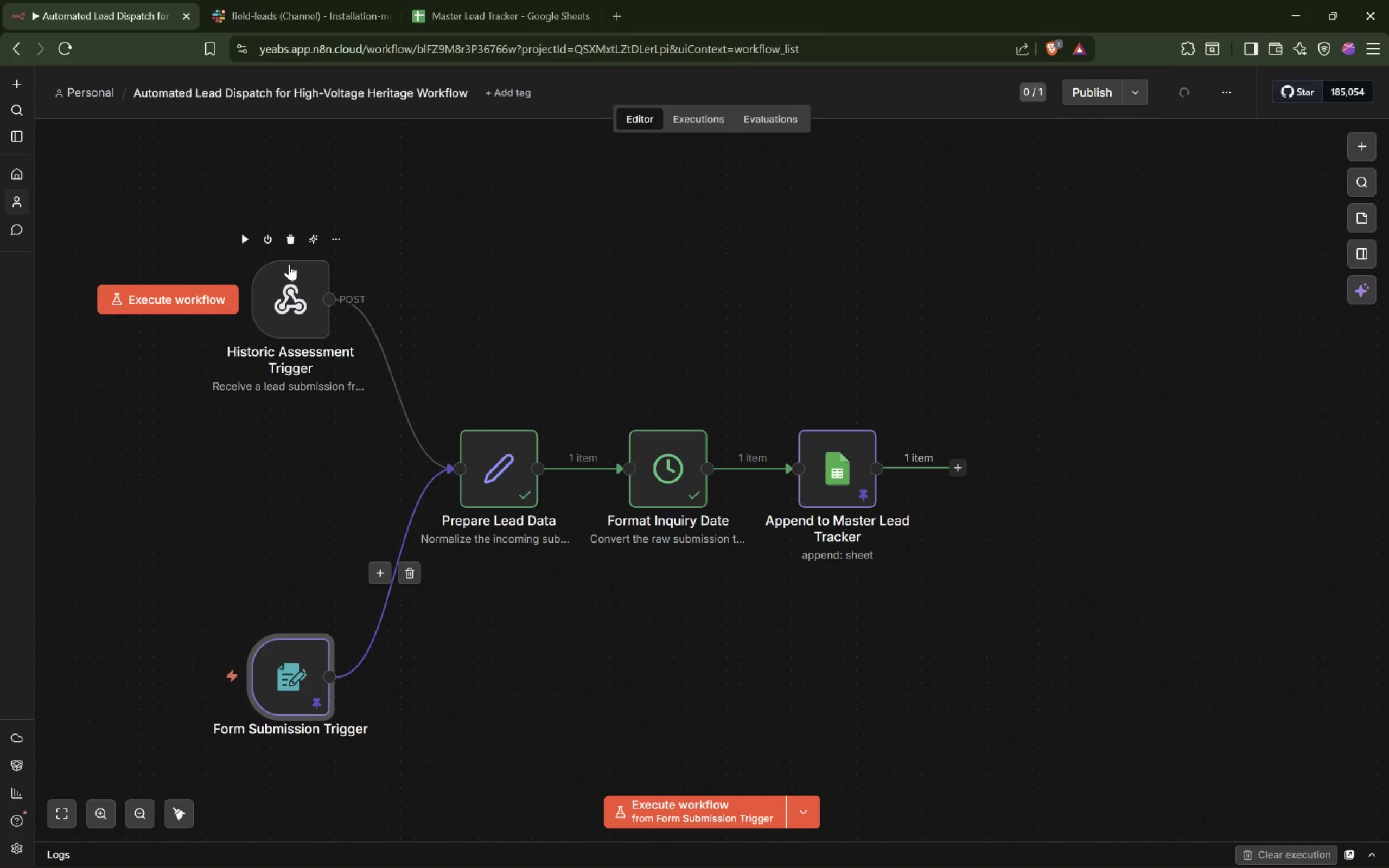 
left_click_drag(start_coordinate=[293, 276], to_coordinate=[287, 359])
 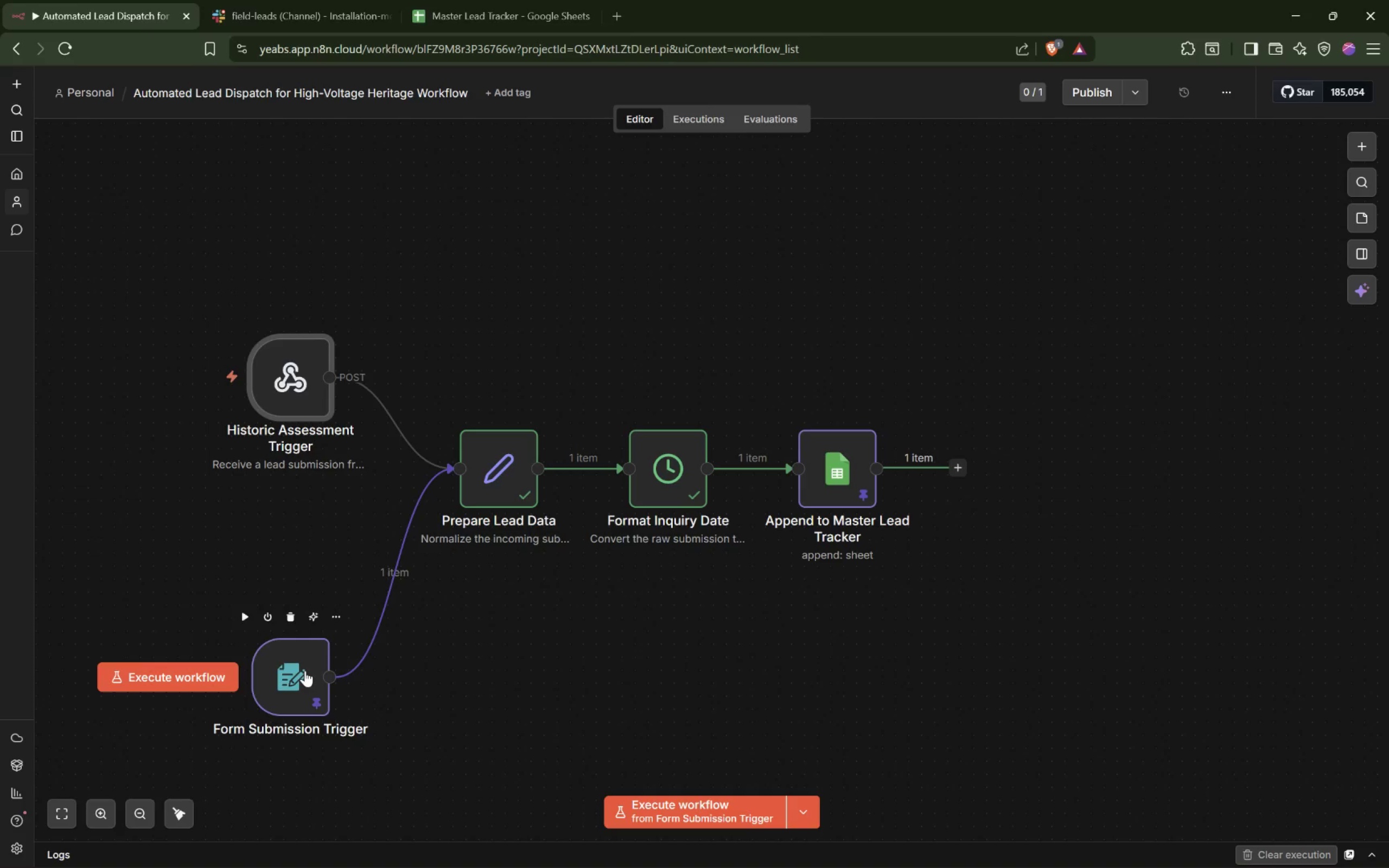 
left_click_drag(start_coordinate=[305, 671], to_coordinate=[304, 536])
 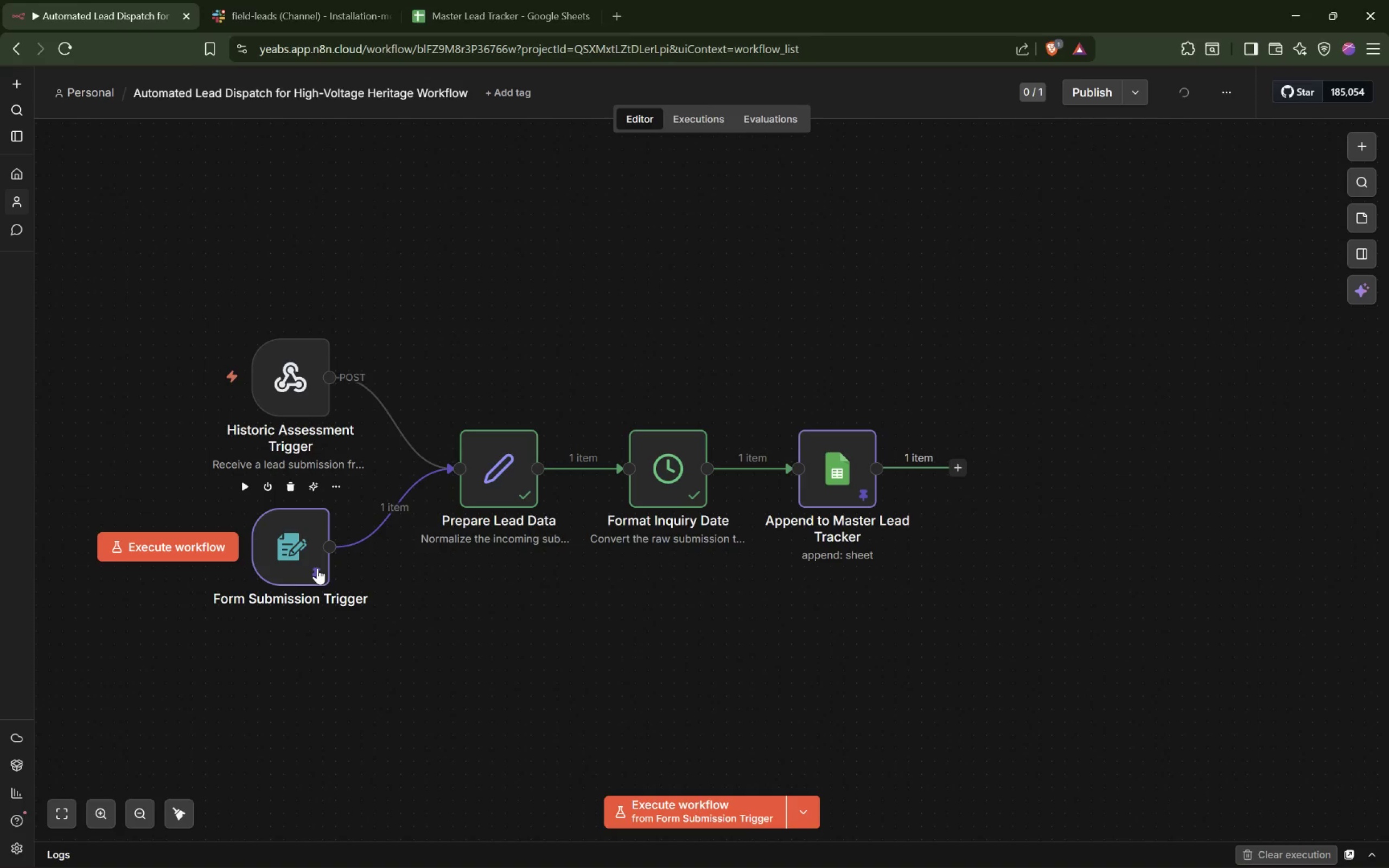 
left_click([679, 762])
 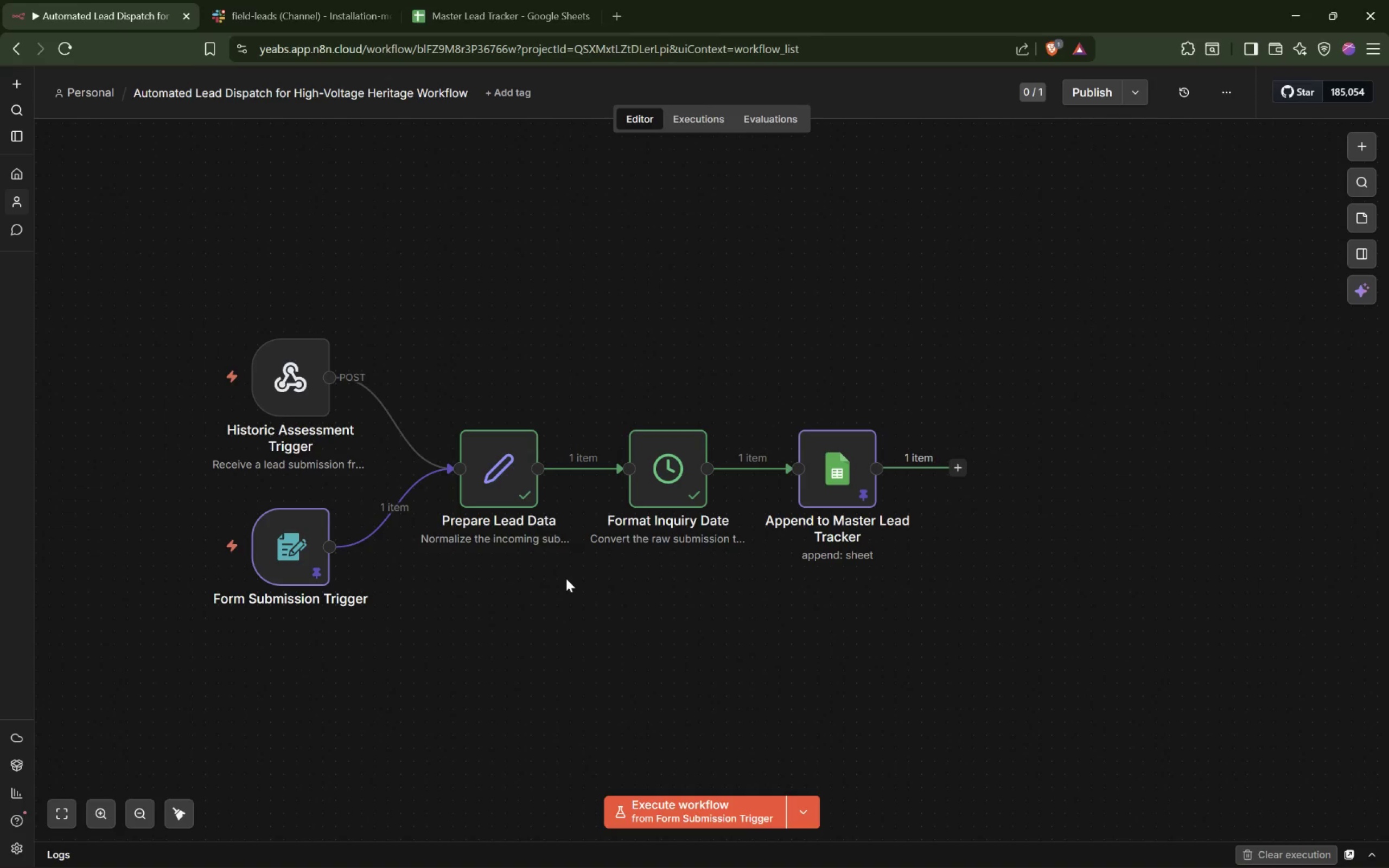 
wait(11.31)
 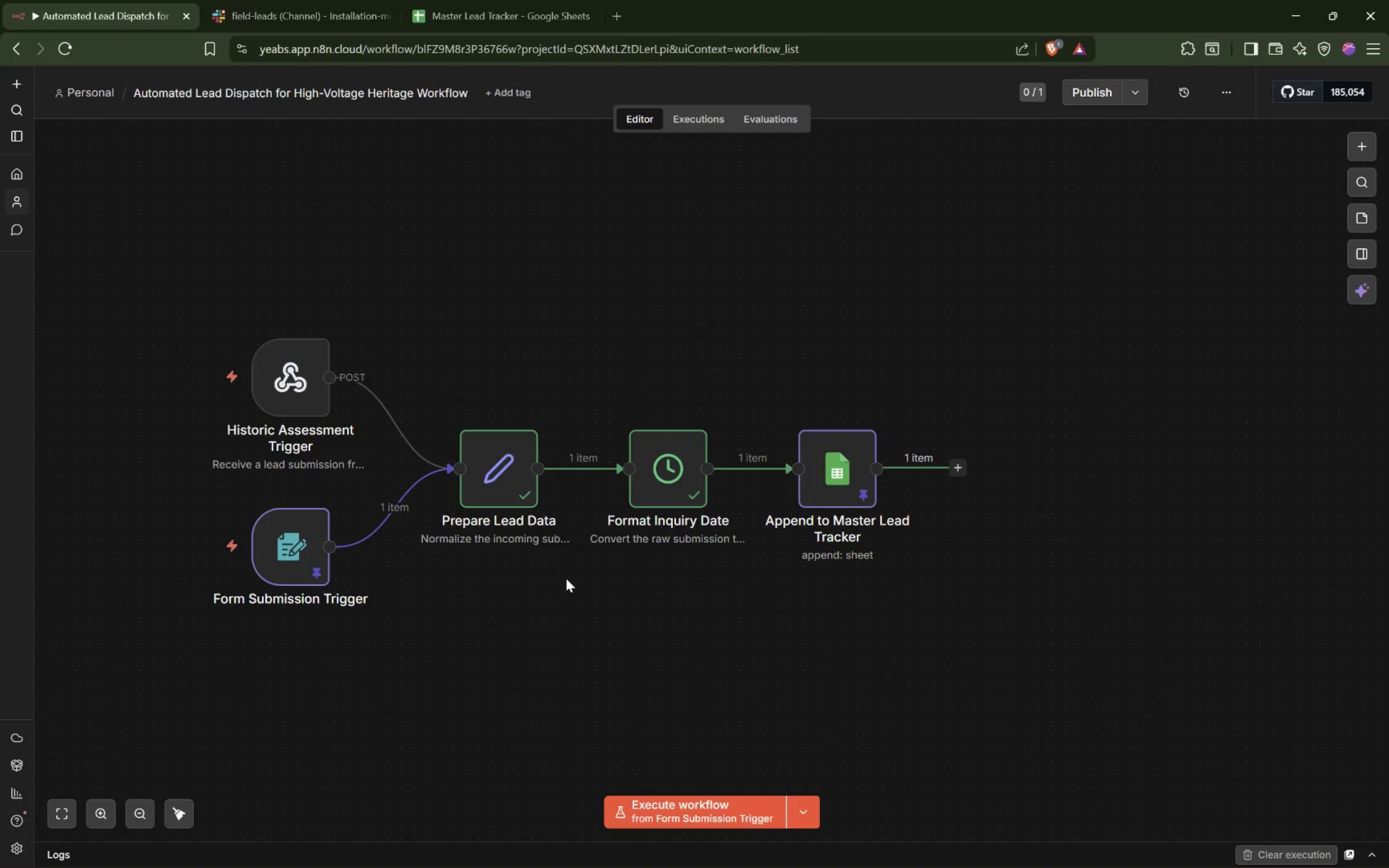 
left_click([958, 464])
 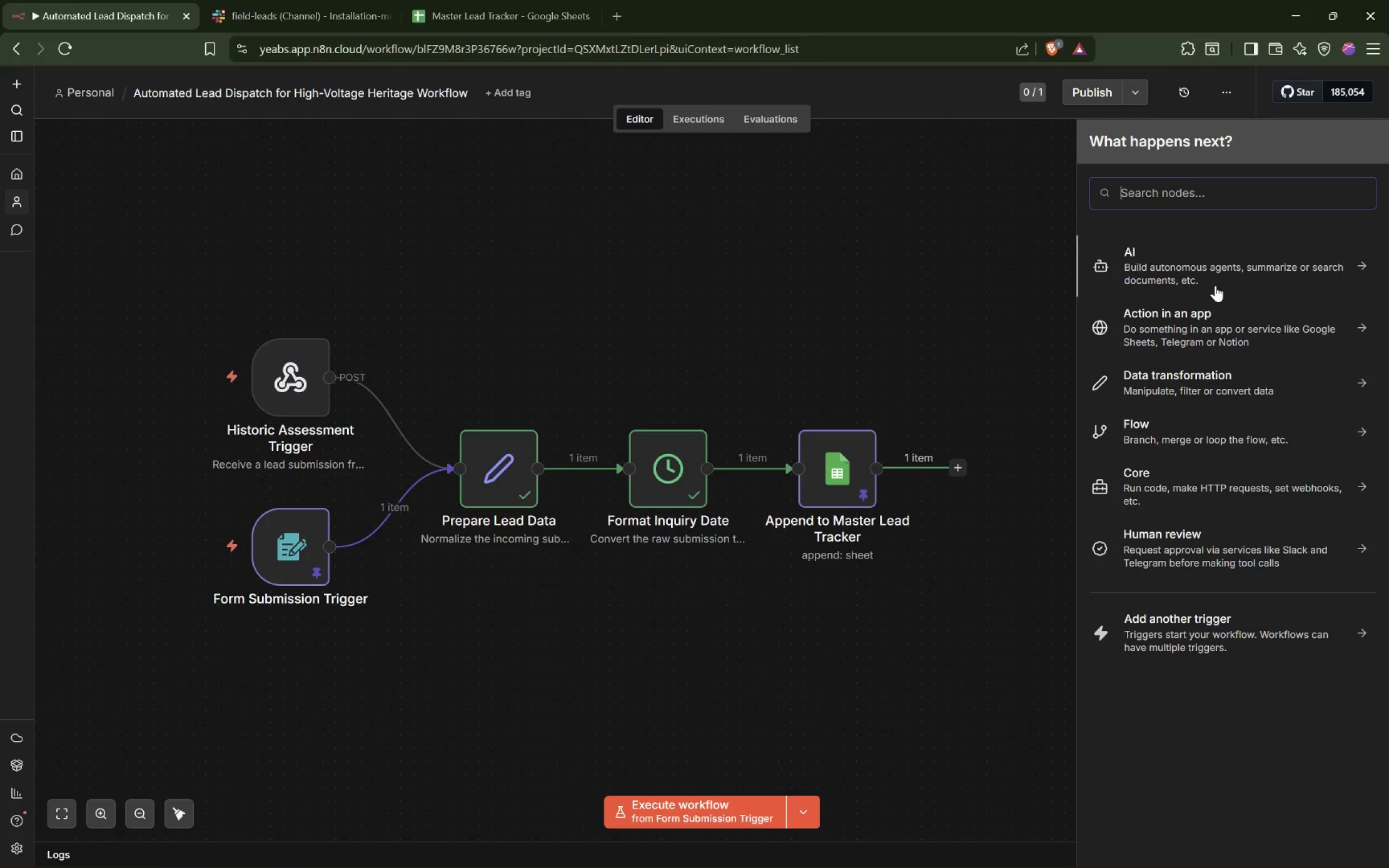 
type(Slakc)
key(Backspace)
key(Backspace)
type(ck)
 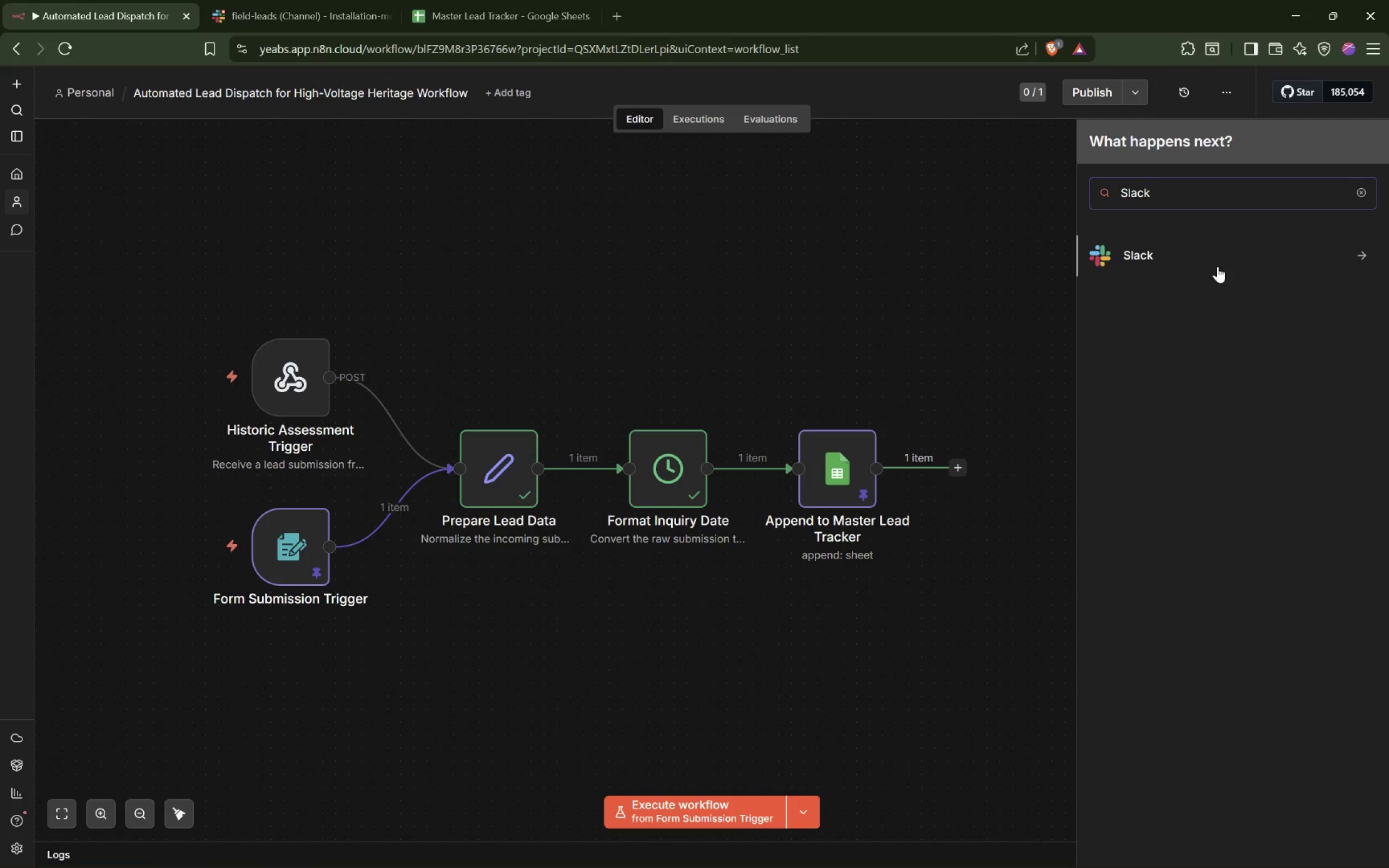 
left_click([1226, 253])
 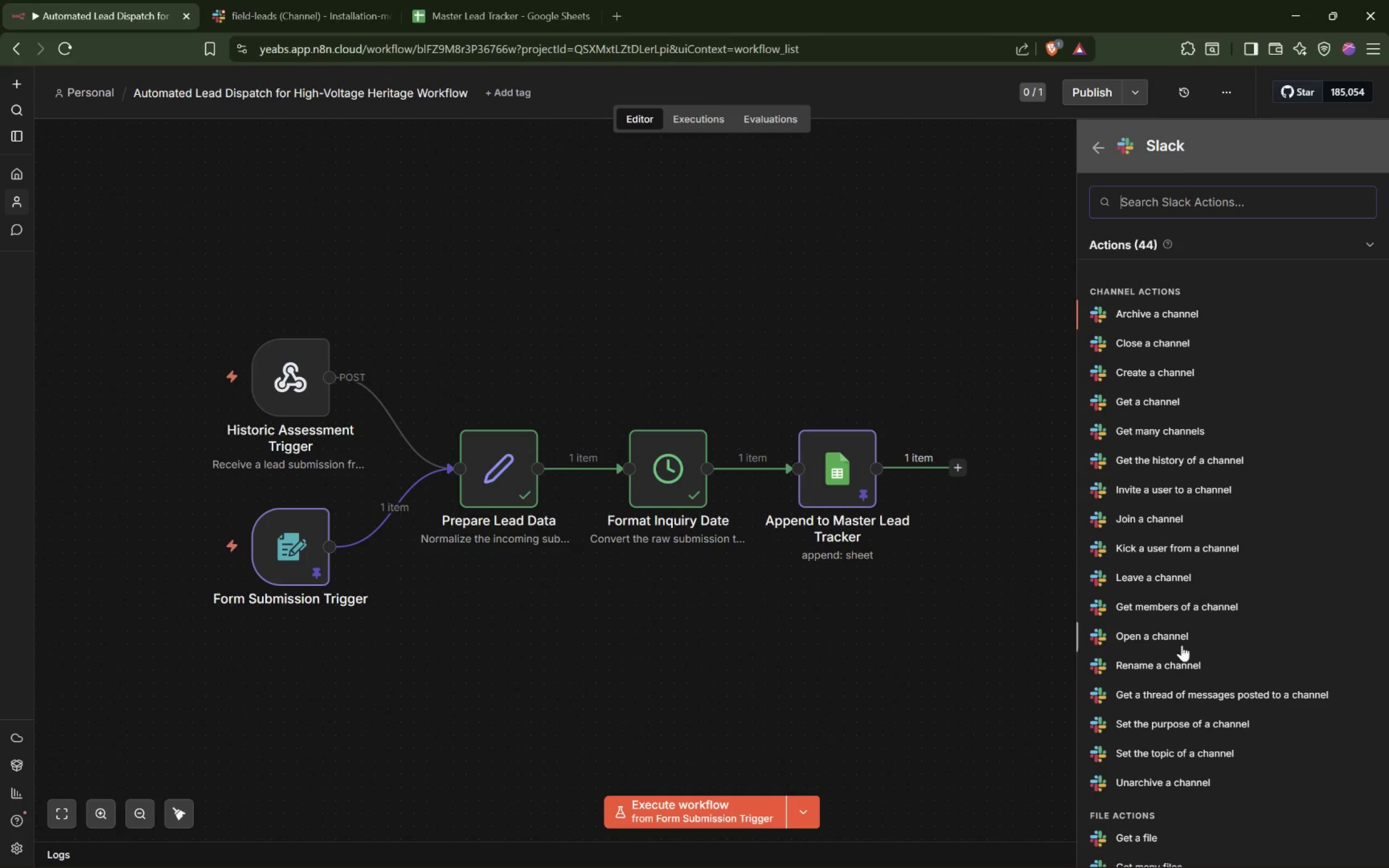 
scroll: coordinate [1195, 667], scroll_direction: down, amount: 5.0
 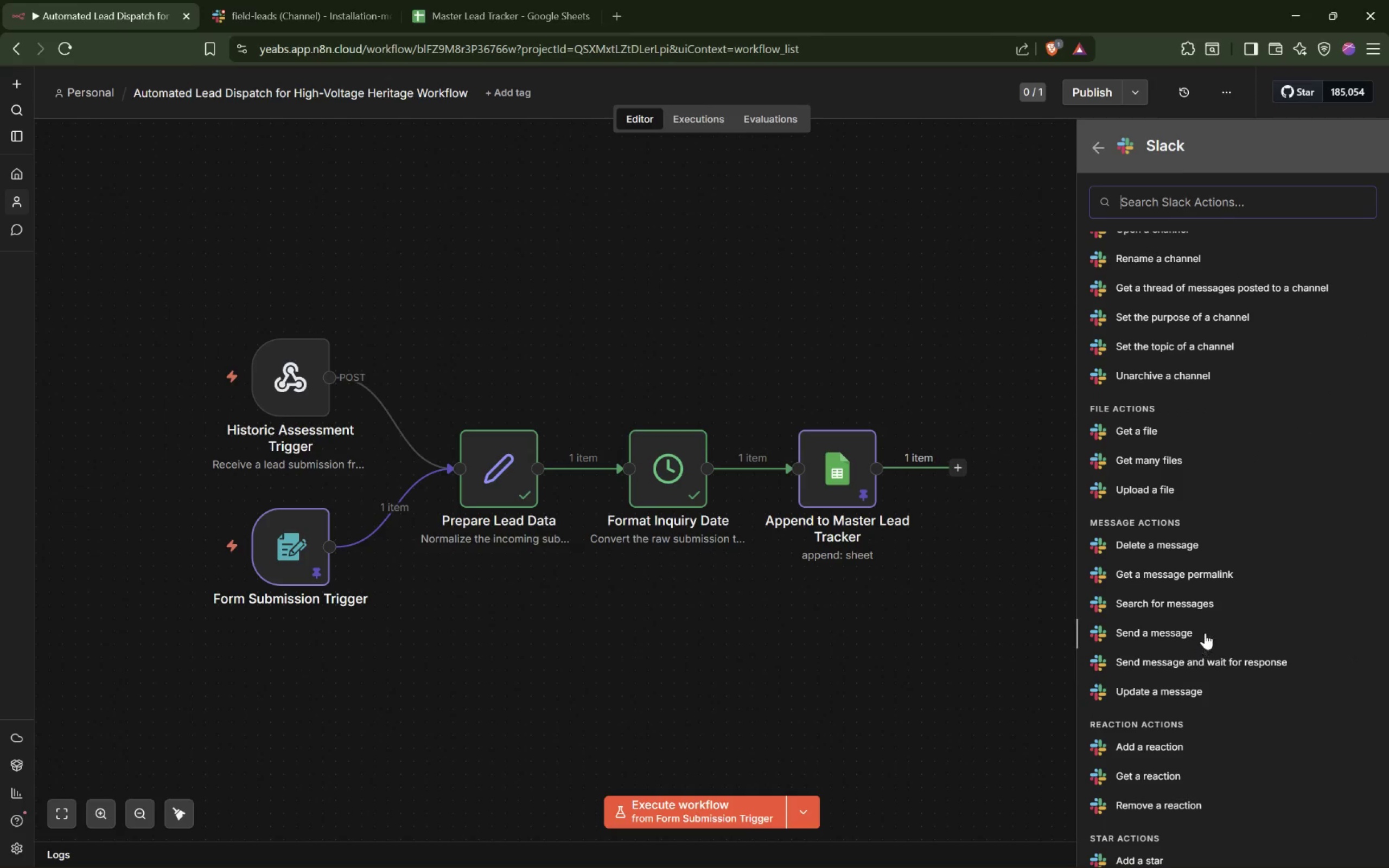 
left_click([1205, 623])
 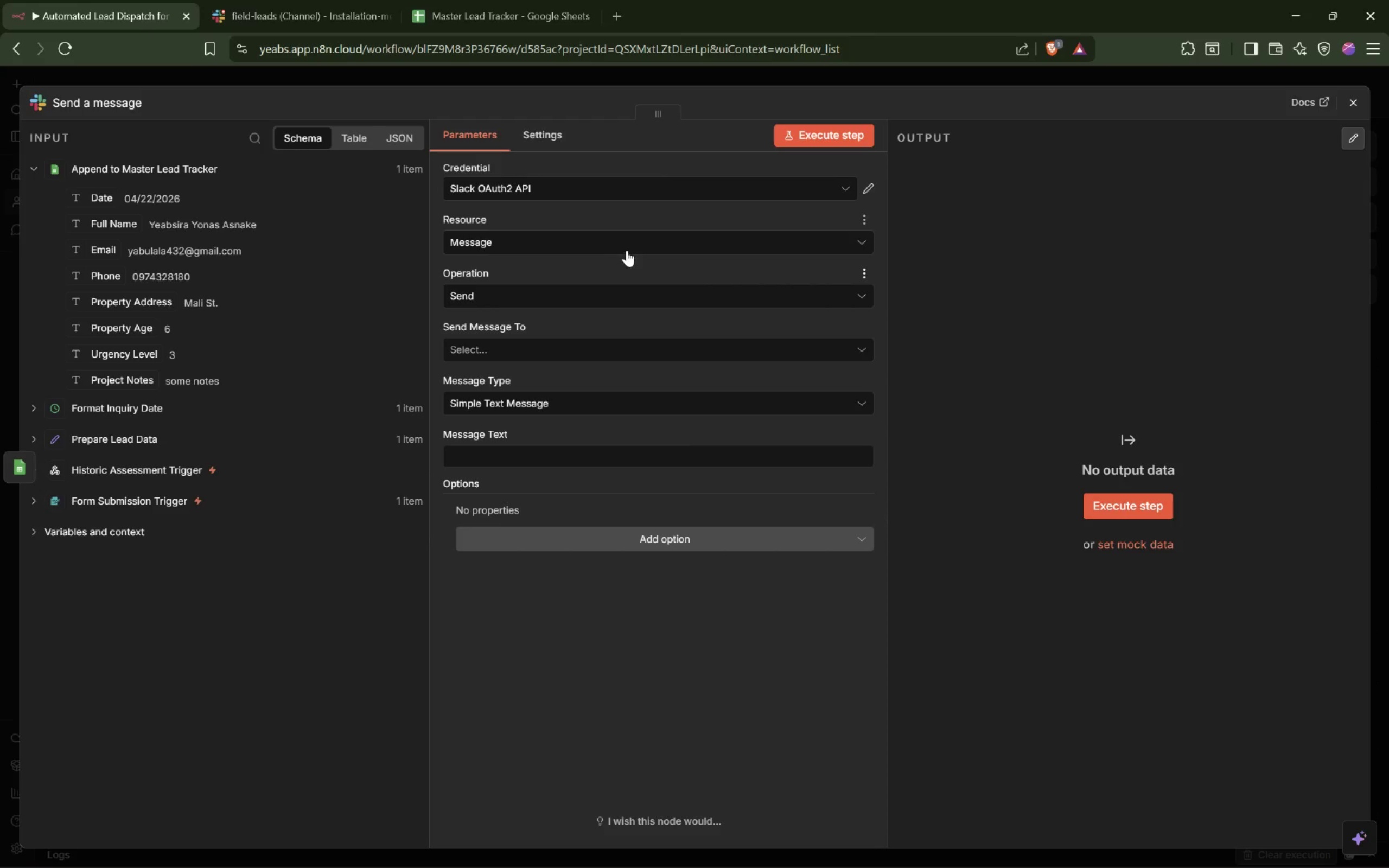 
left_click([583, 294])
 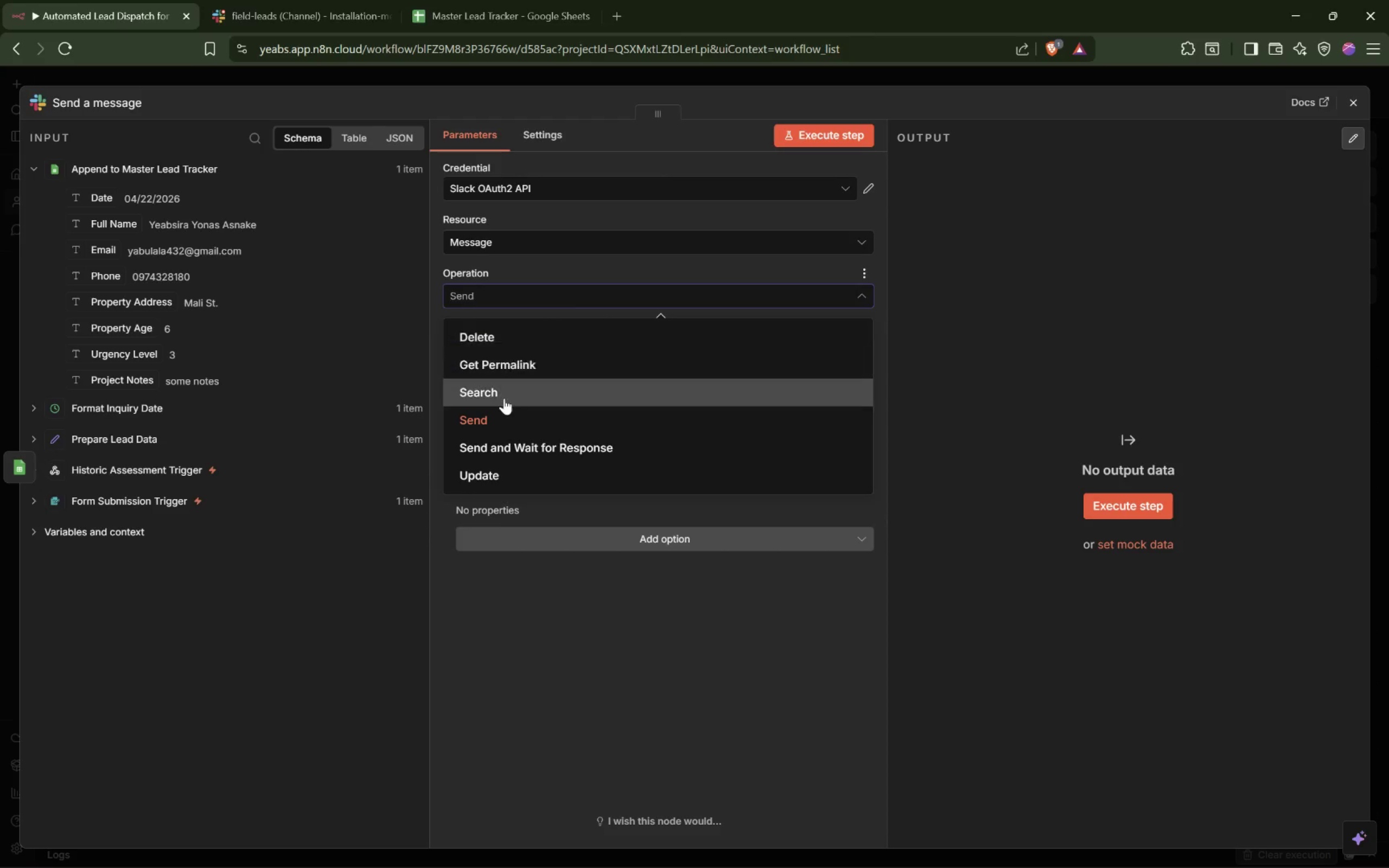 
left_click([504, 402])
 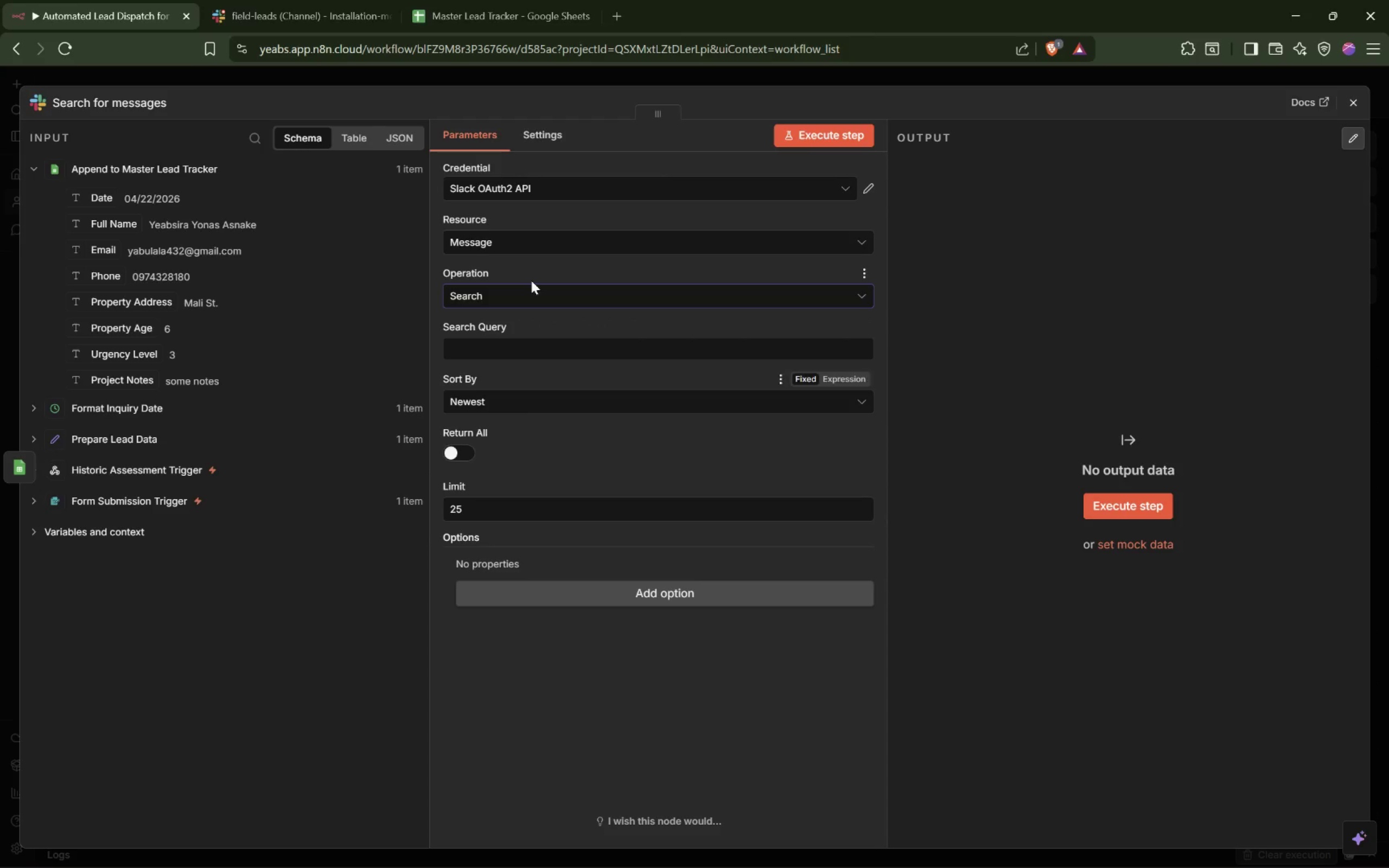 
double_click([526, 289])
 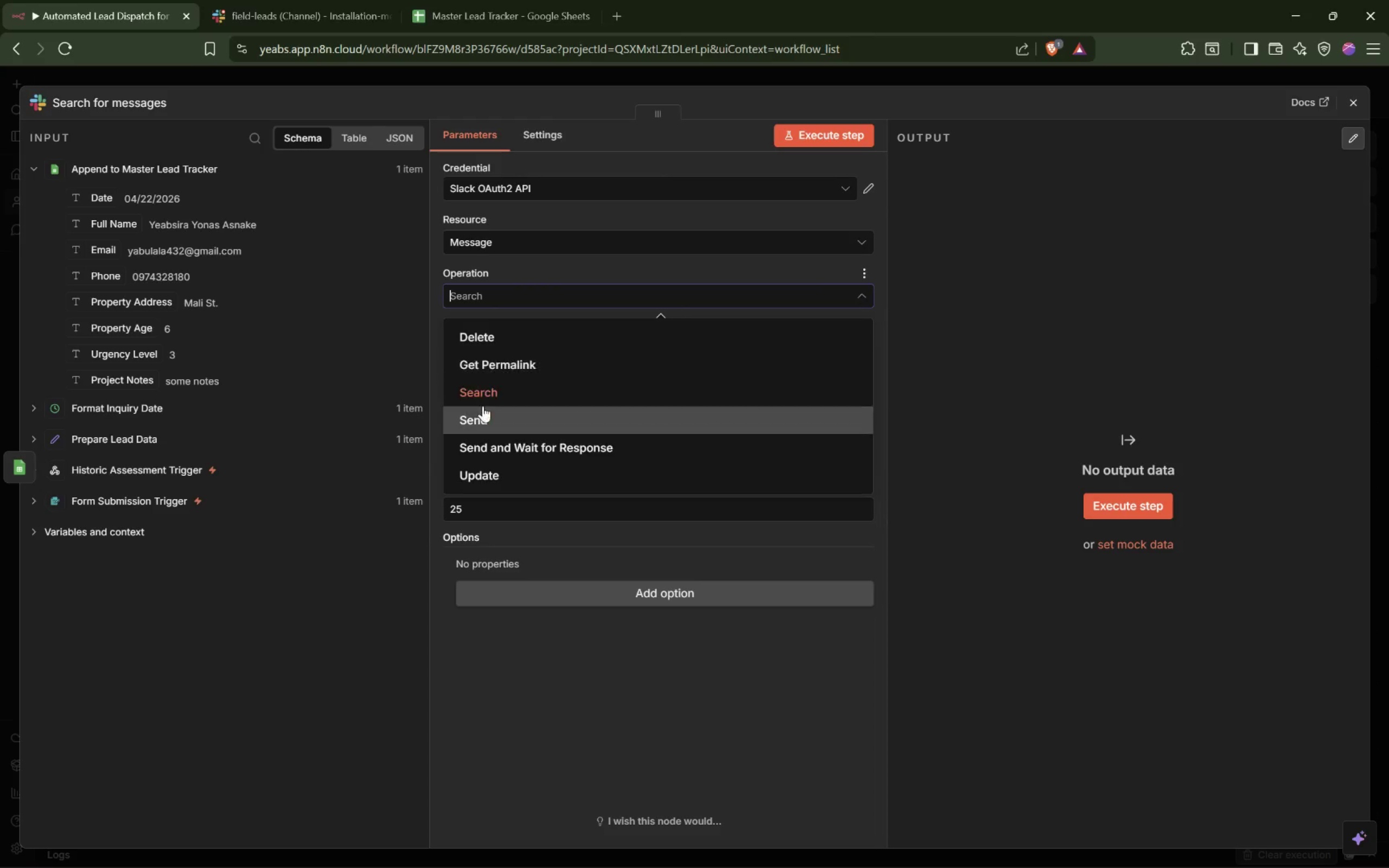 
left_click([486, 418])
 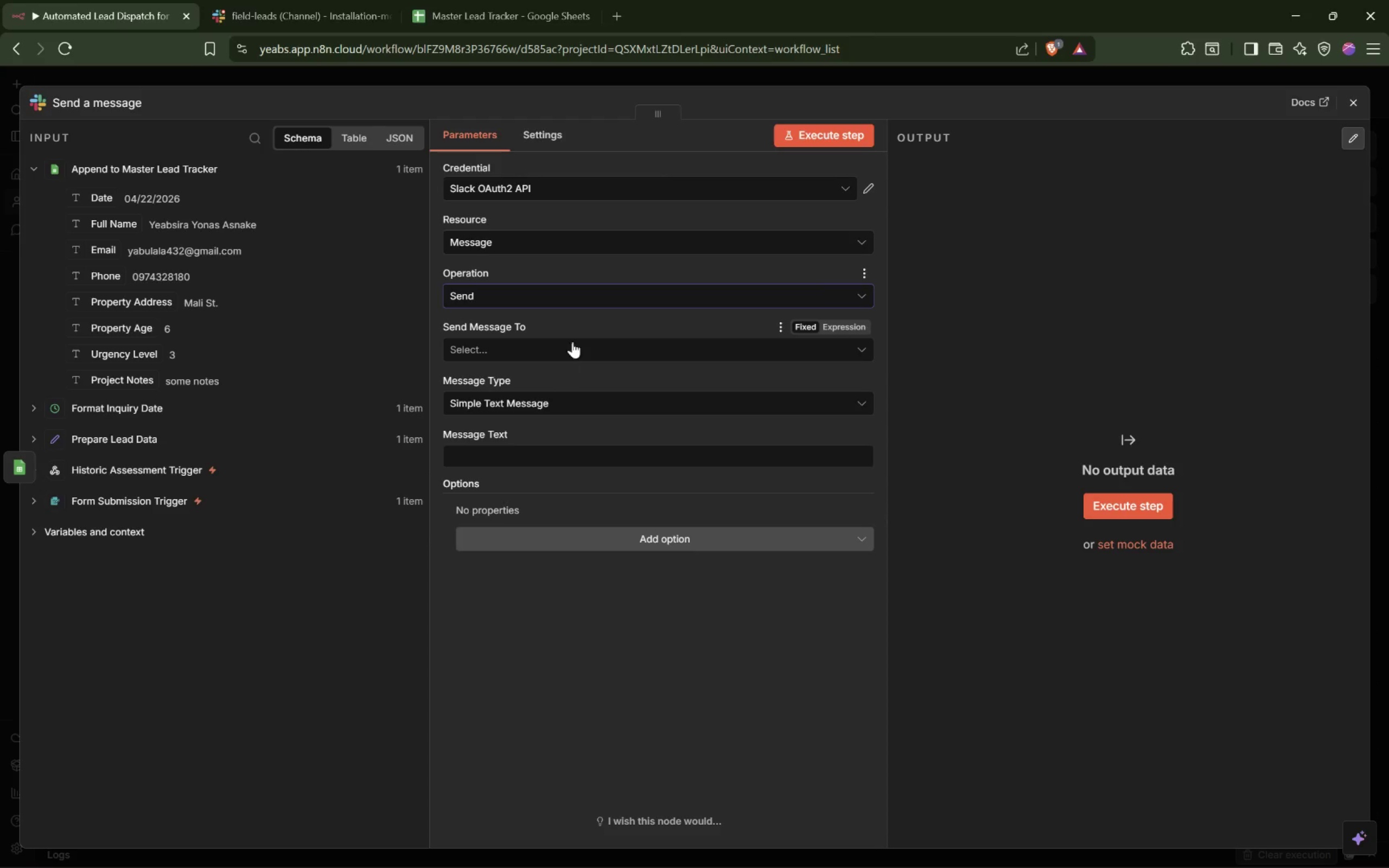 
left_click([604, 292])
 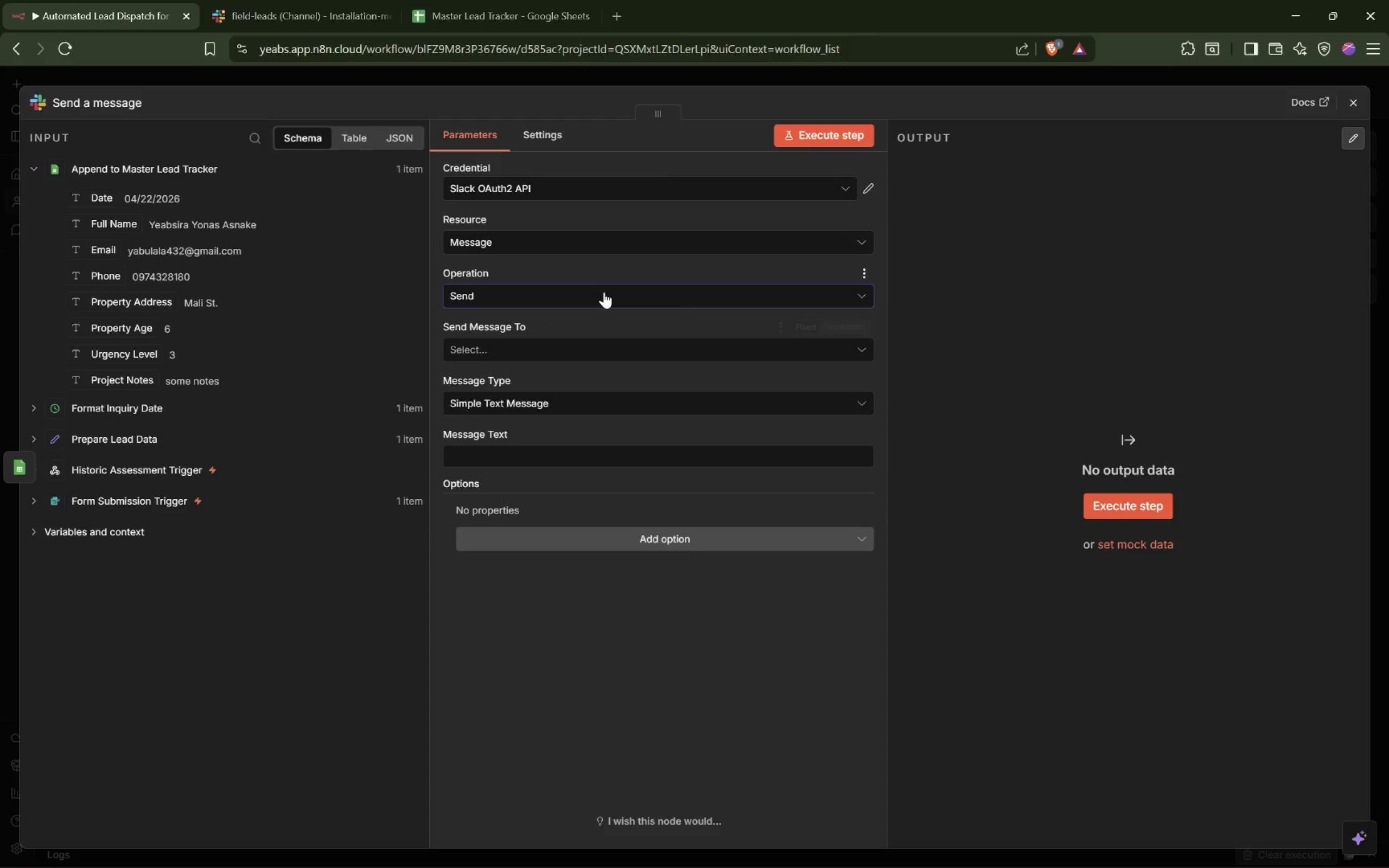 
mouse_move([596, 310])
 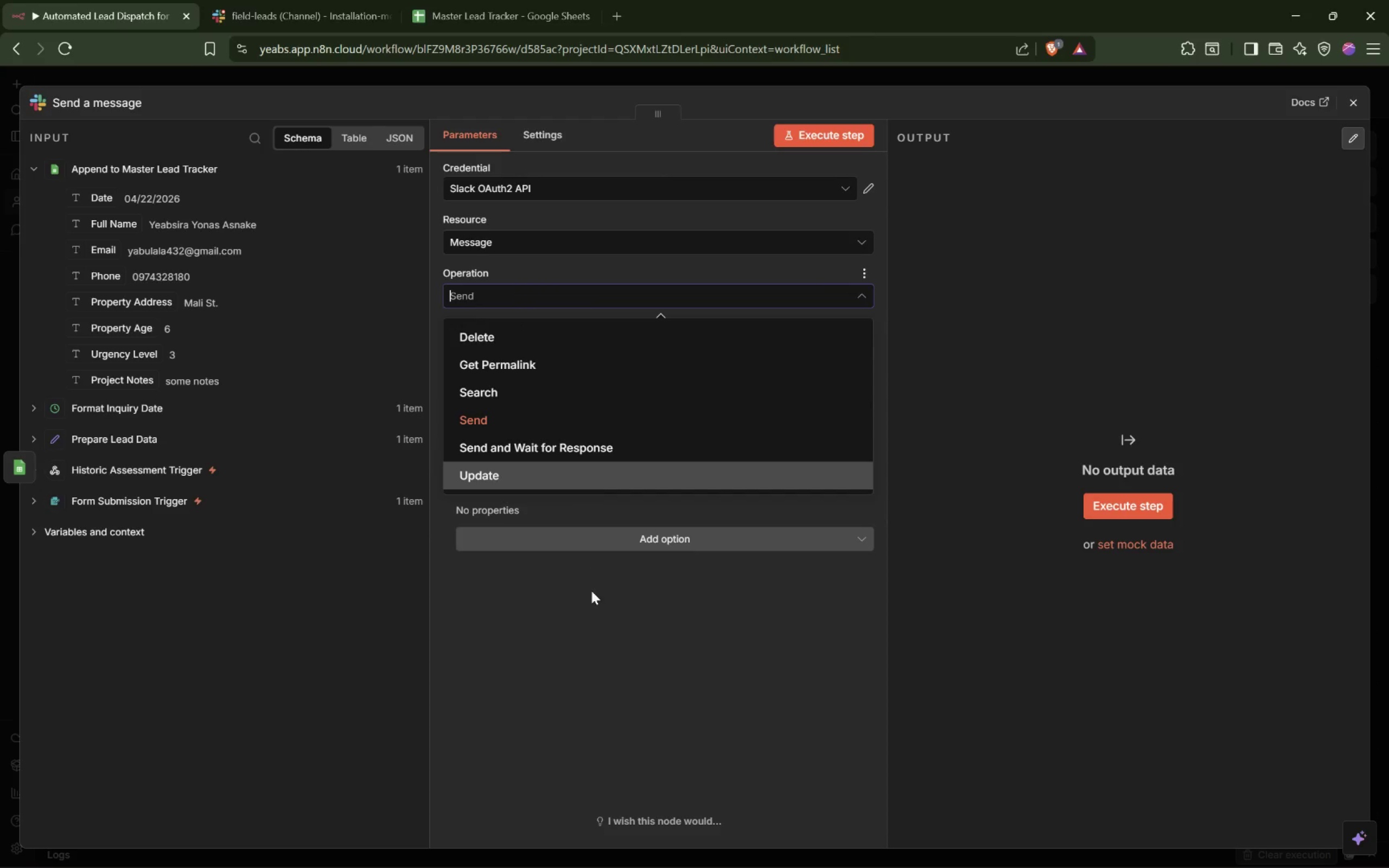 
left_click([614, 660])
 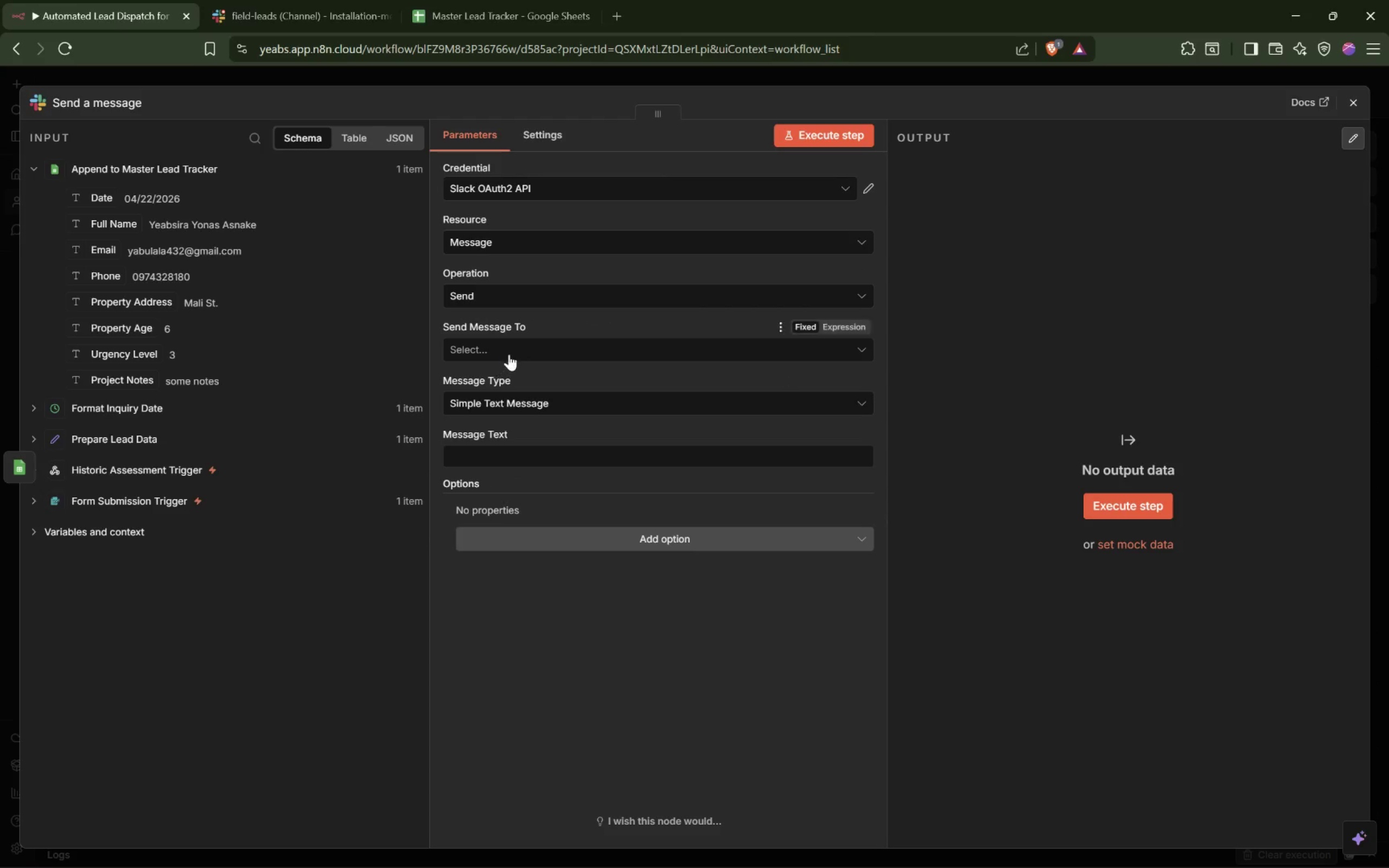 
left_click([509, 354])
 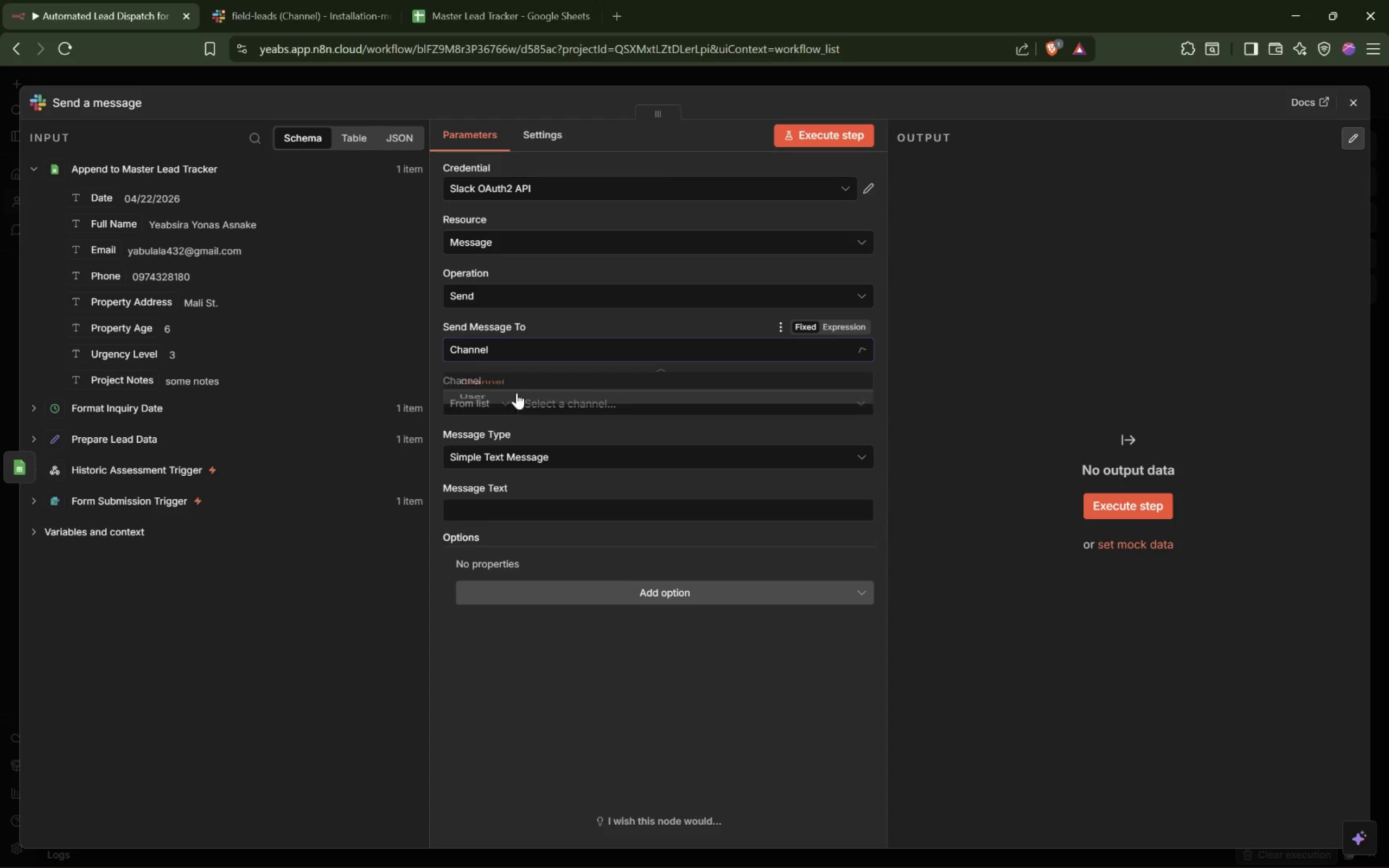 
left_click([597, 401])
 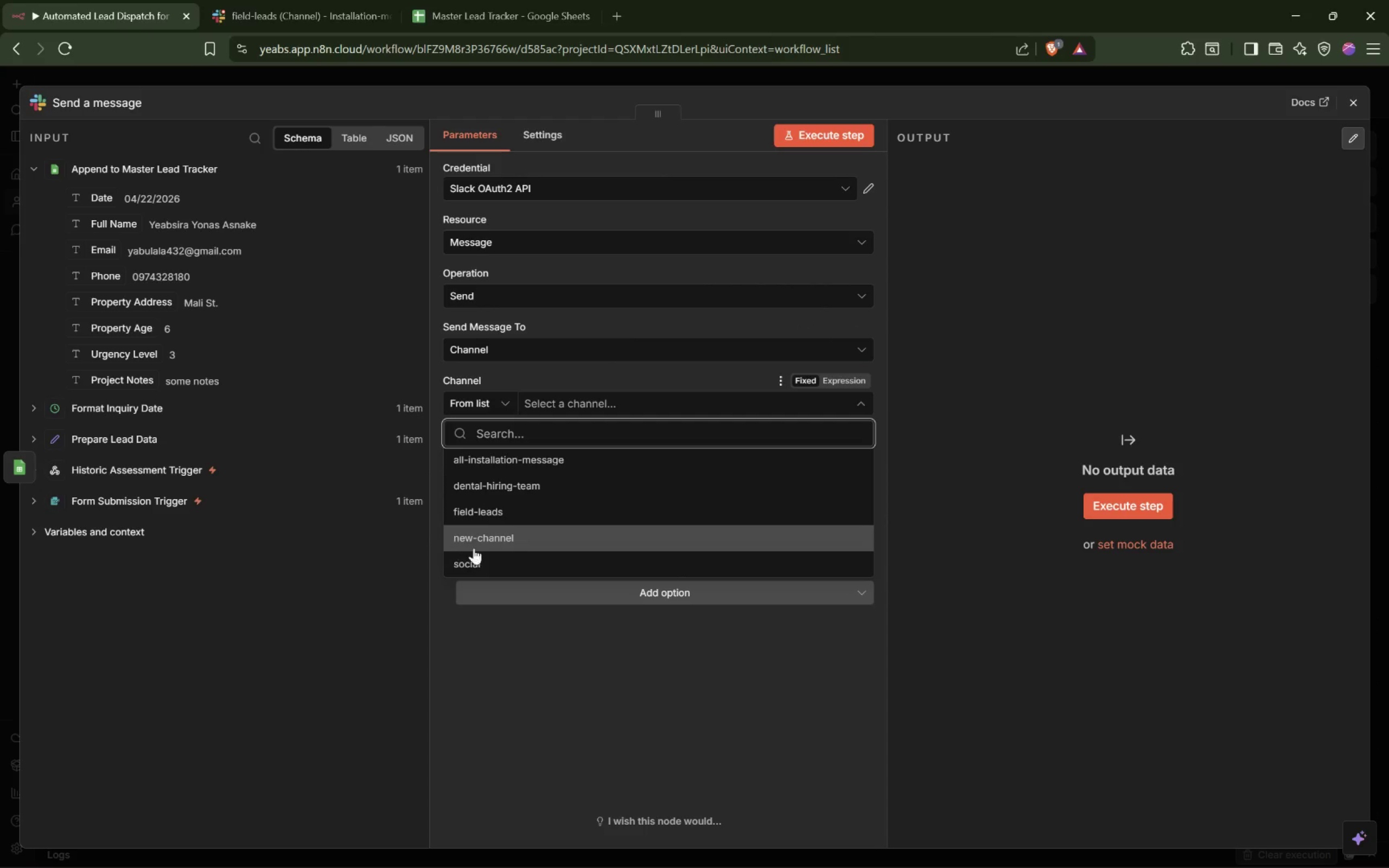 
scroll: coordinate [553, 500], scroll_direction: down, amount: 5.0
 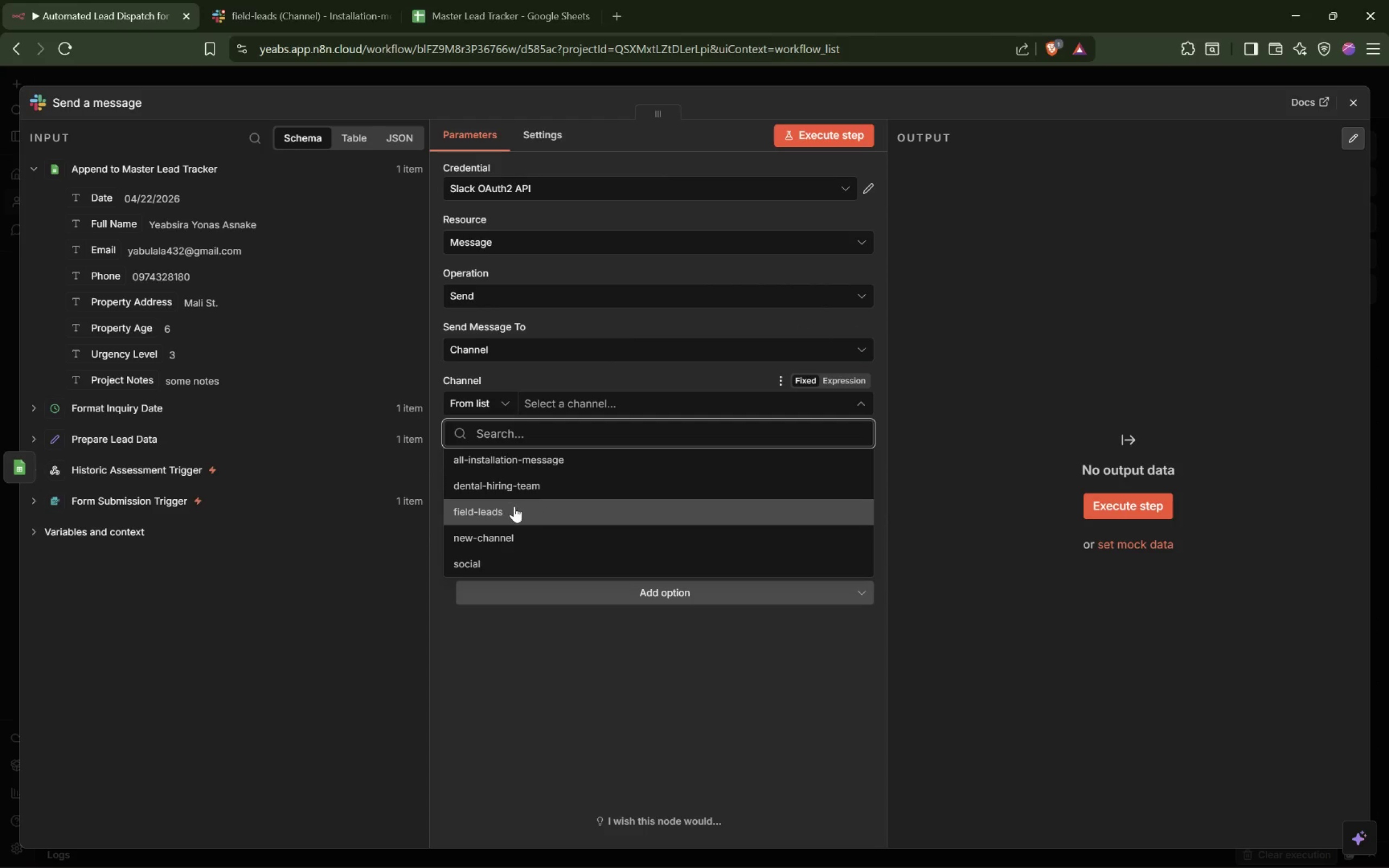 
left_click([512, 508])
 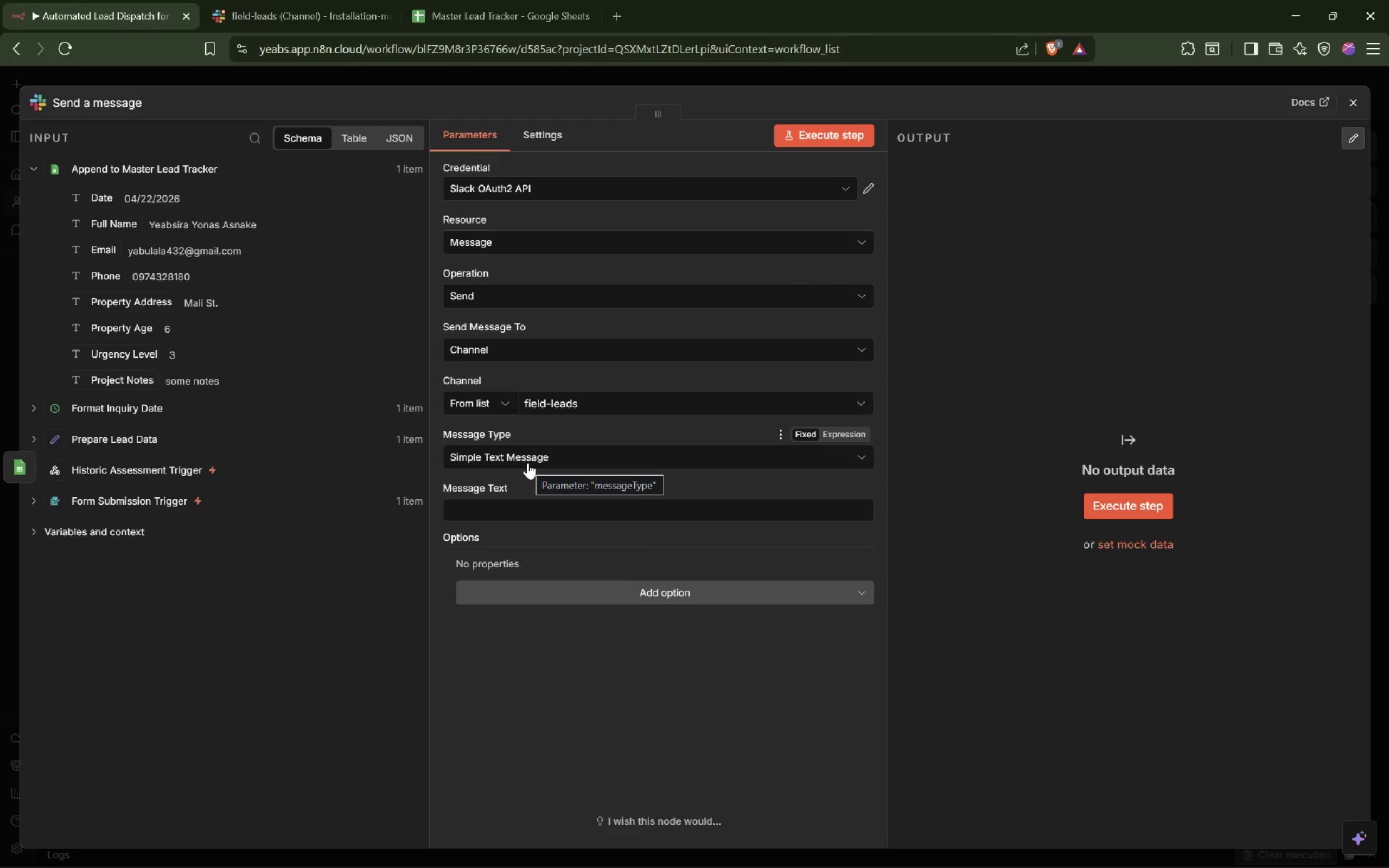 
wait(9.55)
 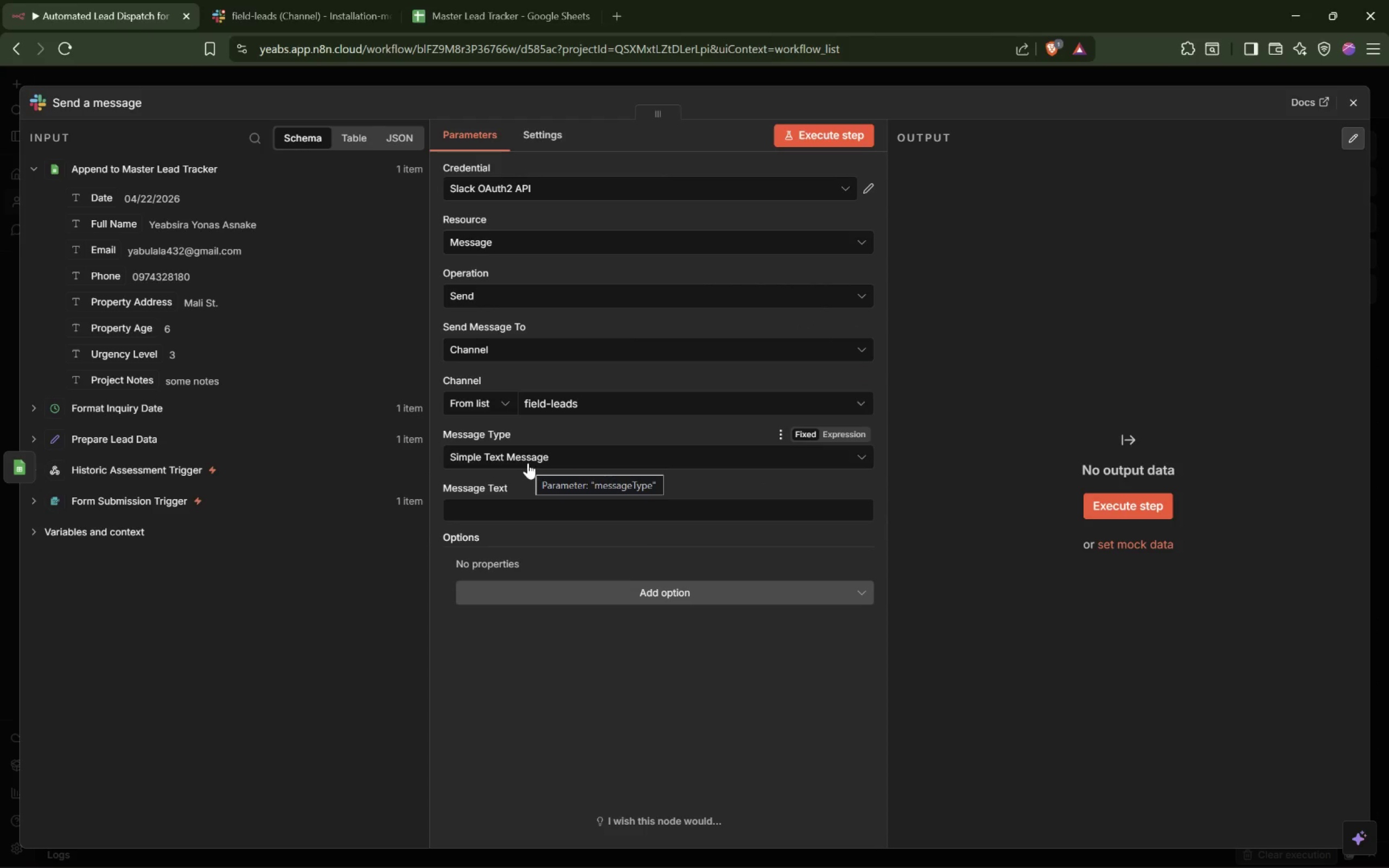 
double_click([92, 101])
 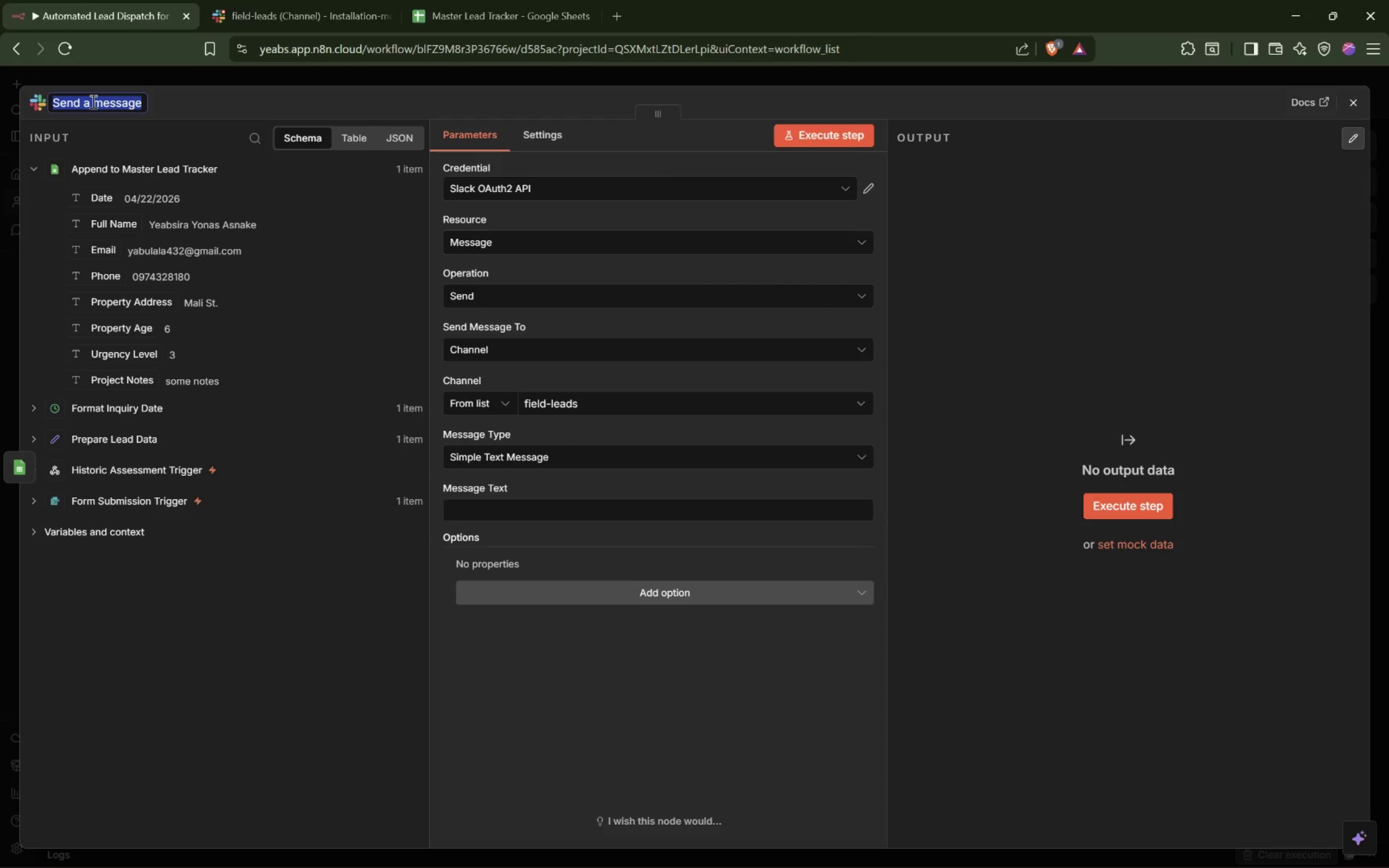 
type(Send Slack Lead Alert)
 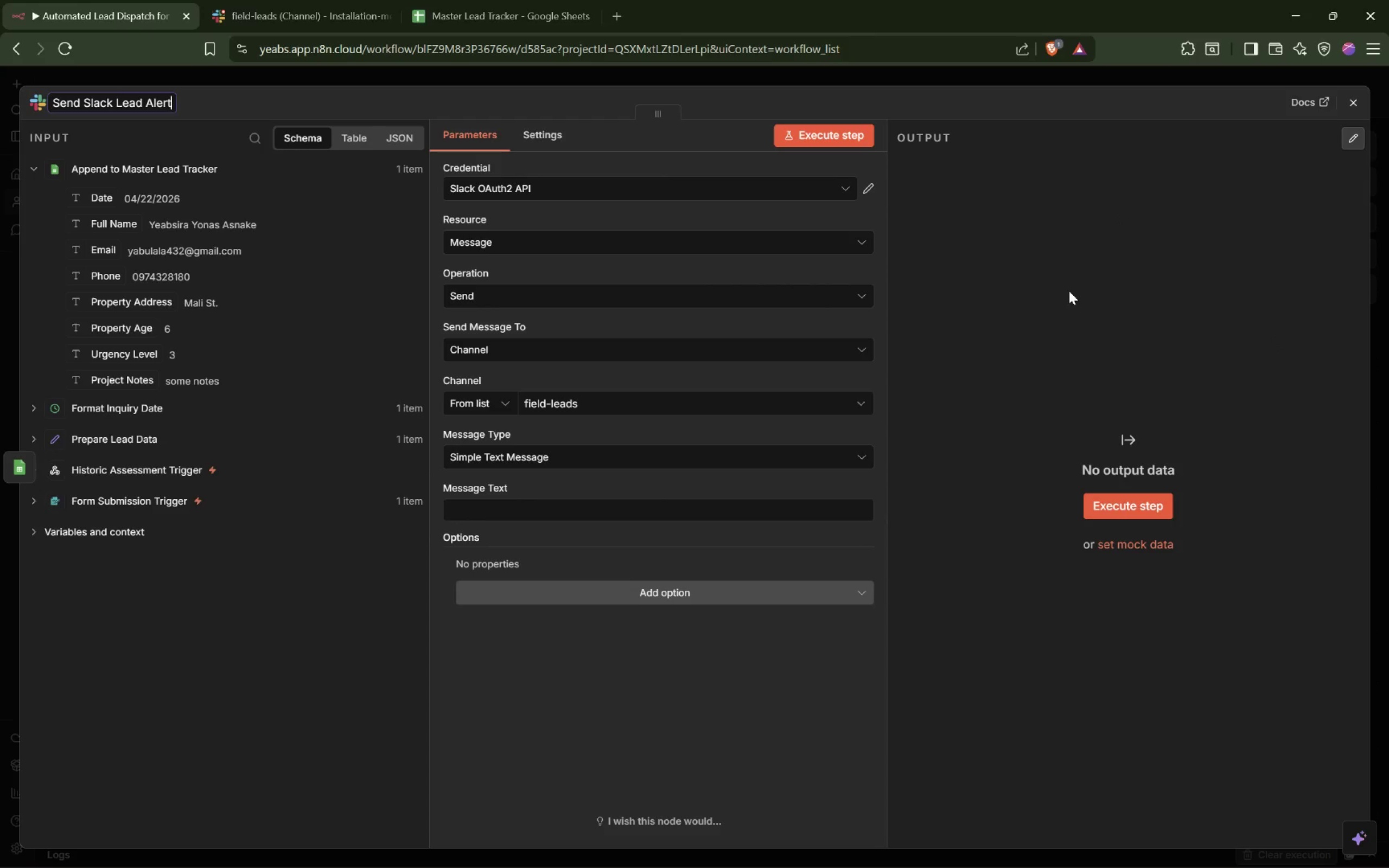 
wait(5.84)
 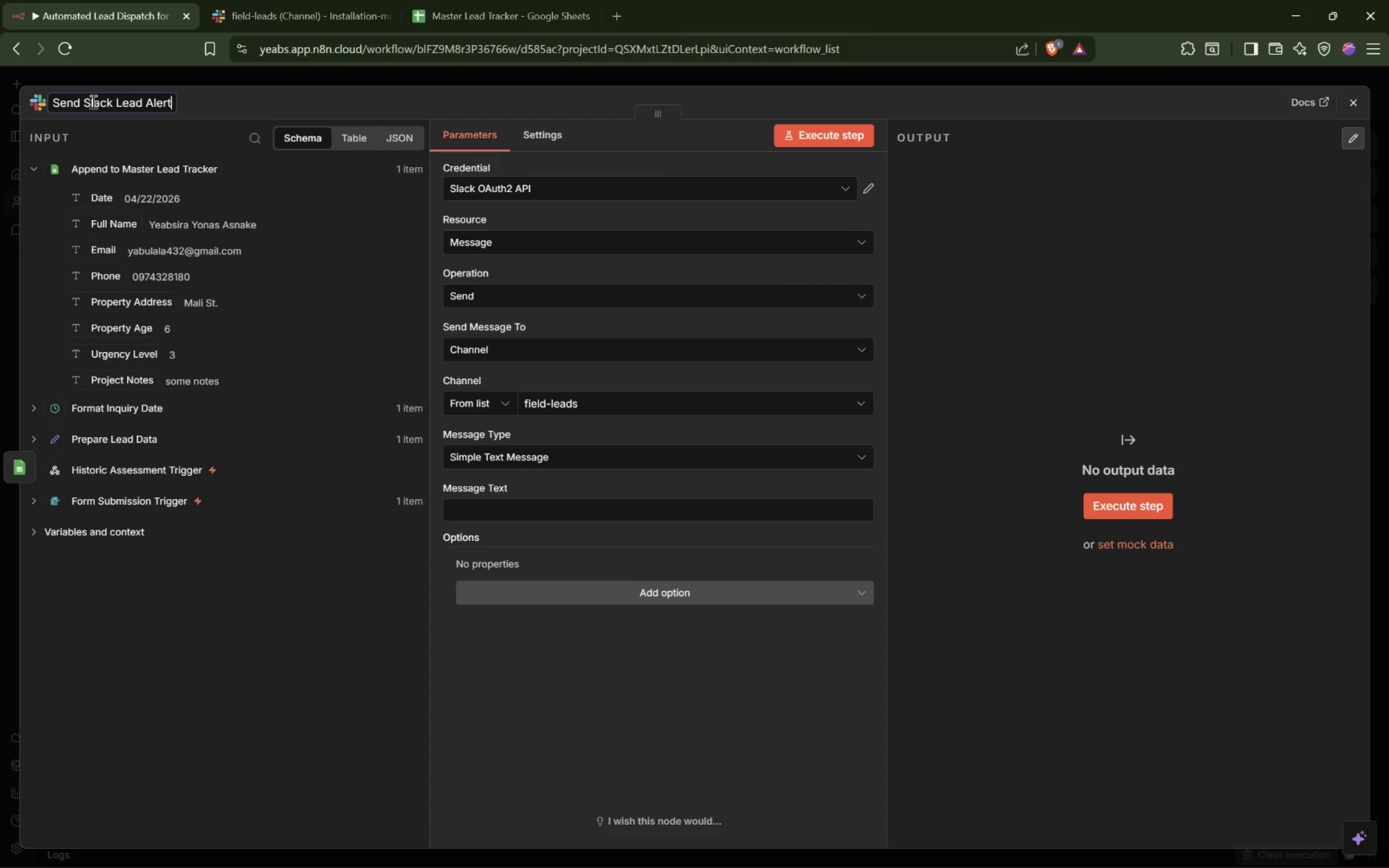 
left_click([1049, 299])
 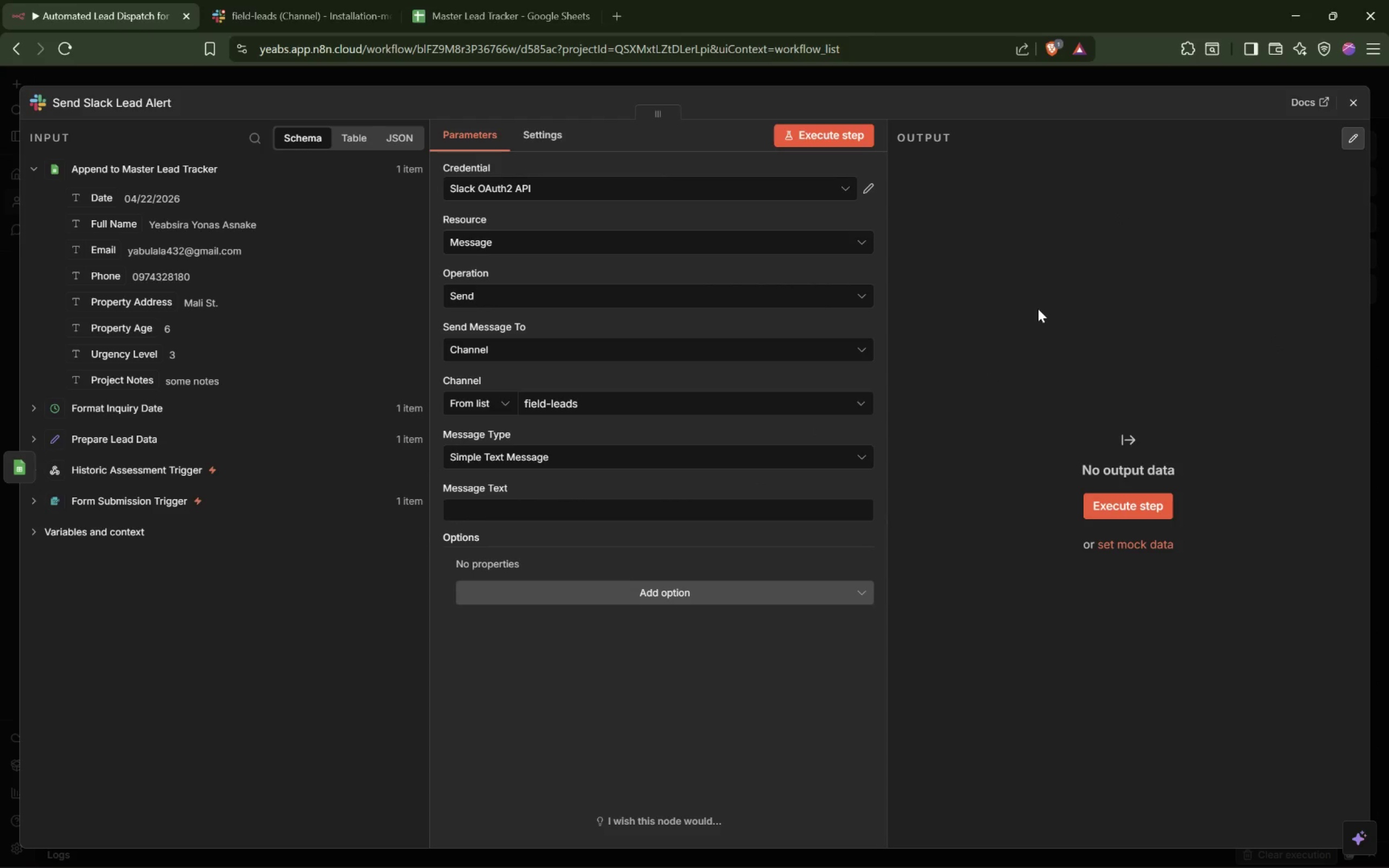 
wait(18.84)
 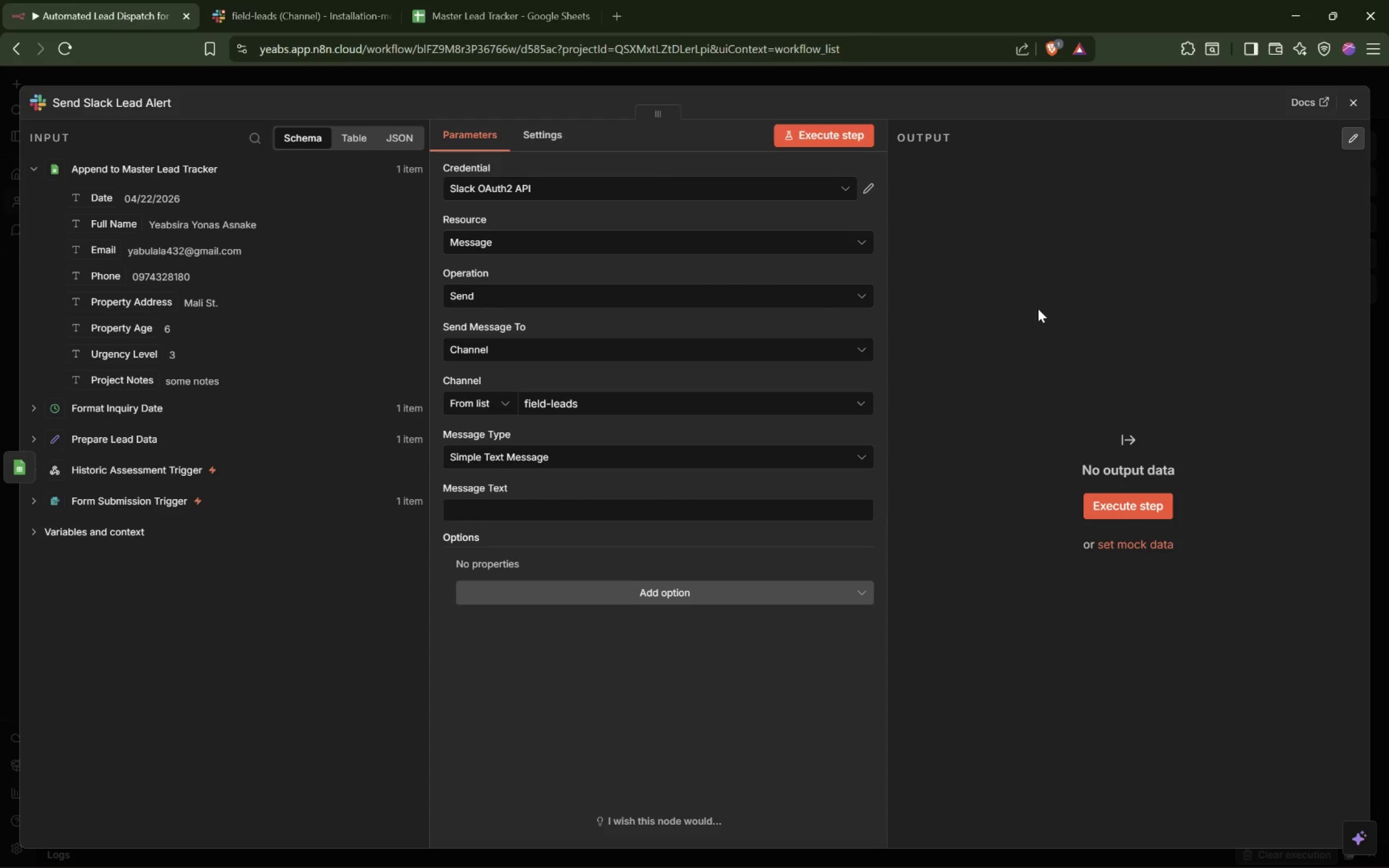 
mouse_move([690, 473])
 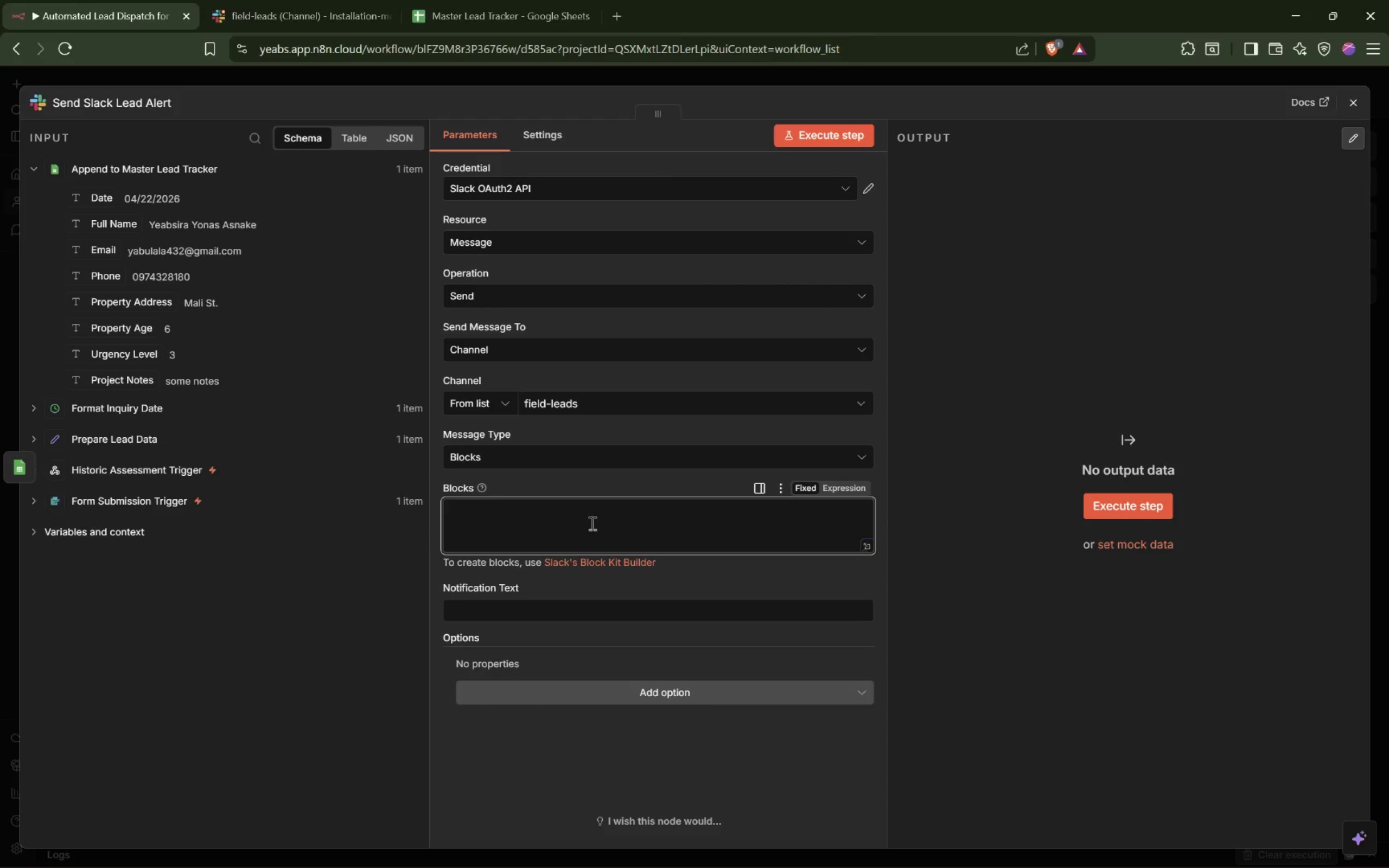 
wait(50.49)
 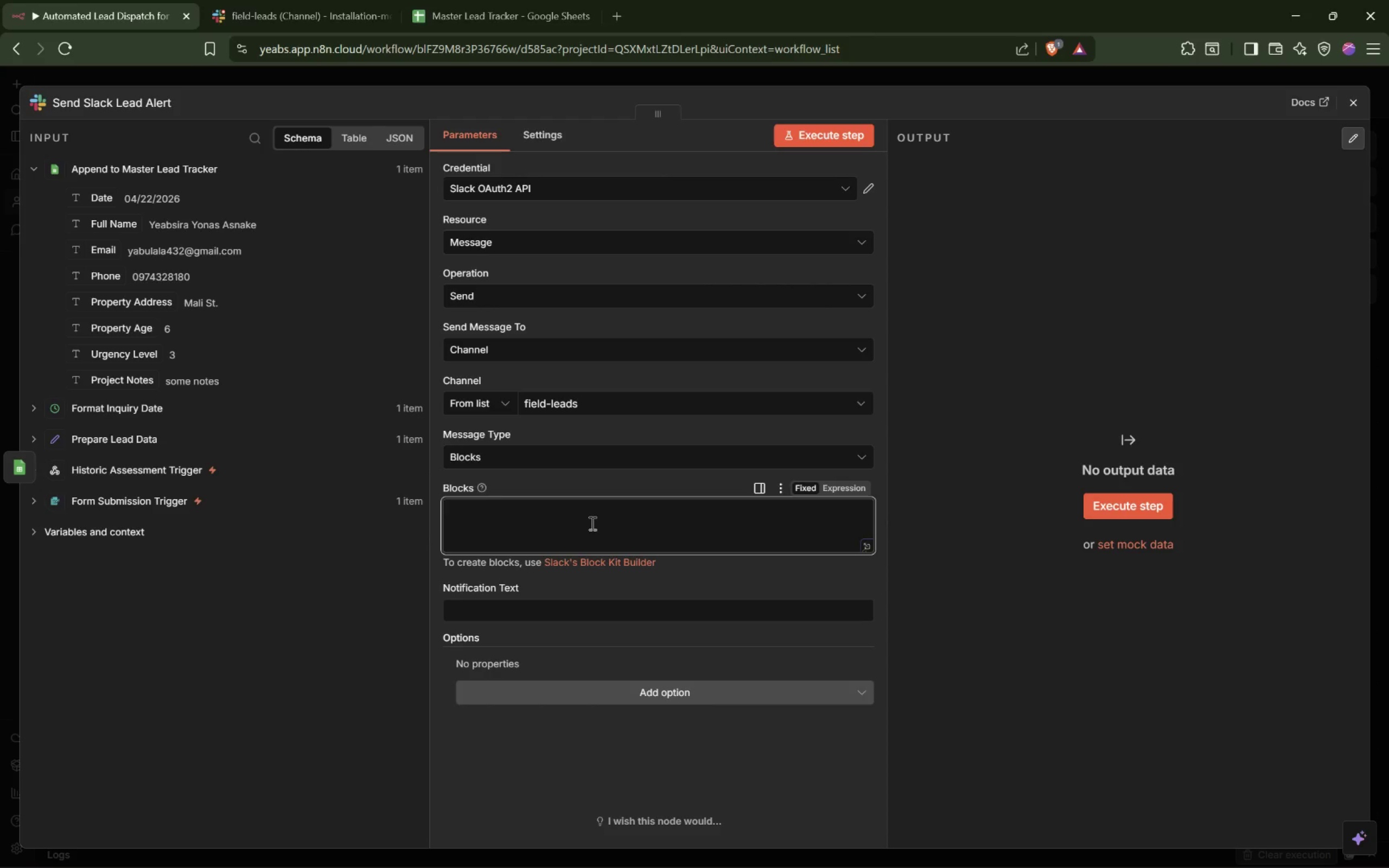 
left_click([591, 523])
 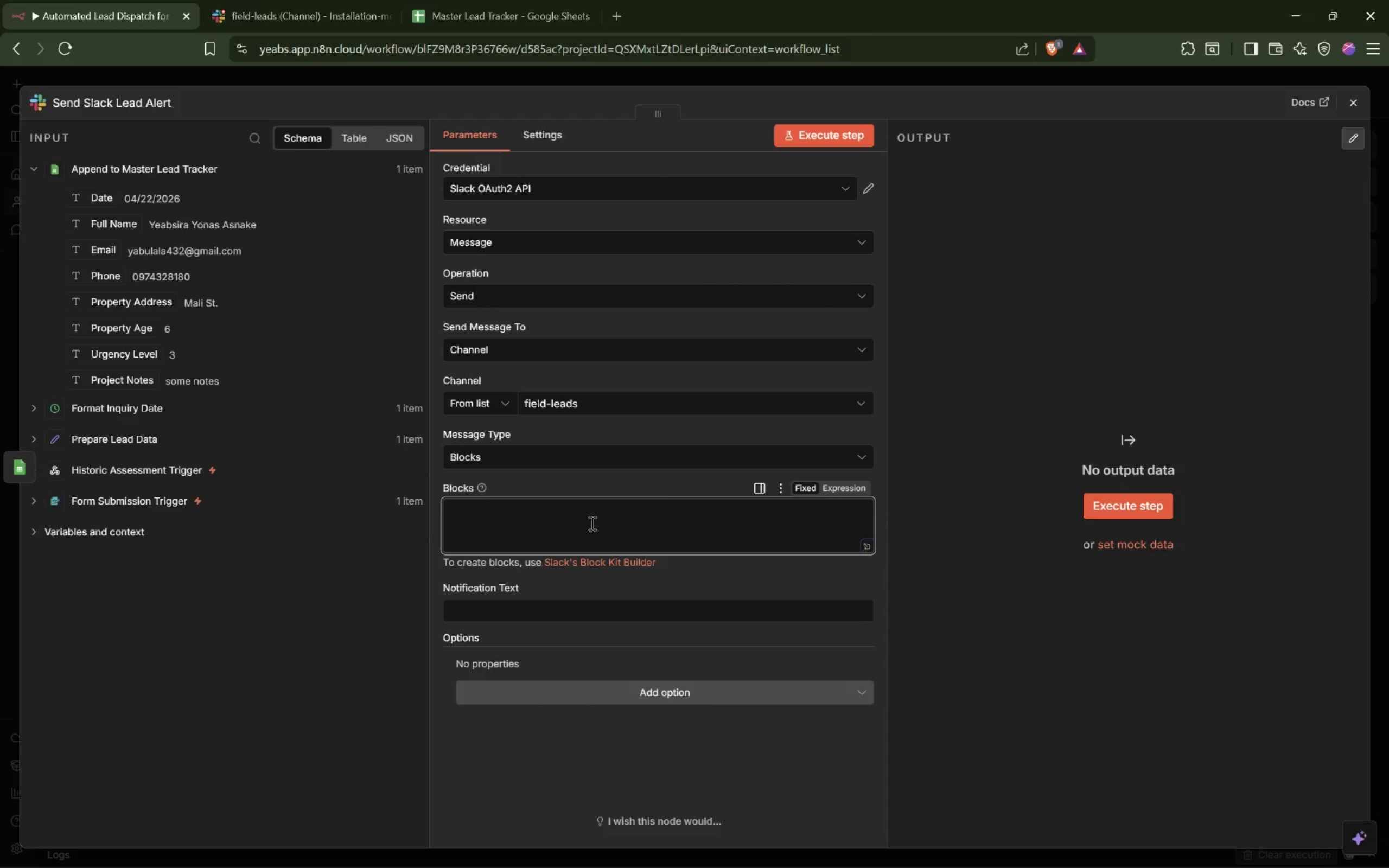 
key(BracketLeft)
 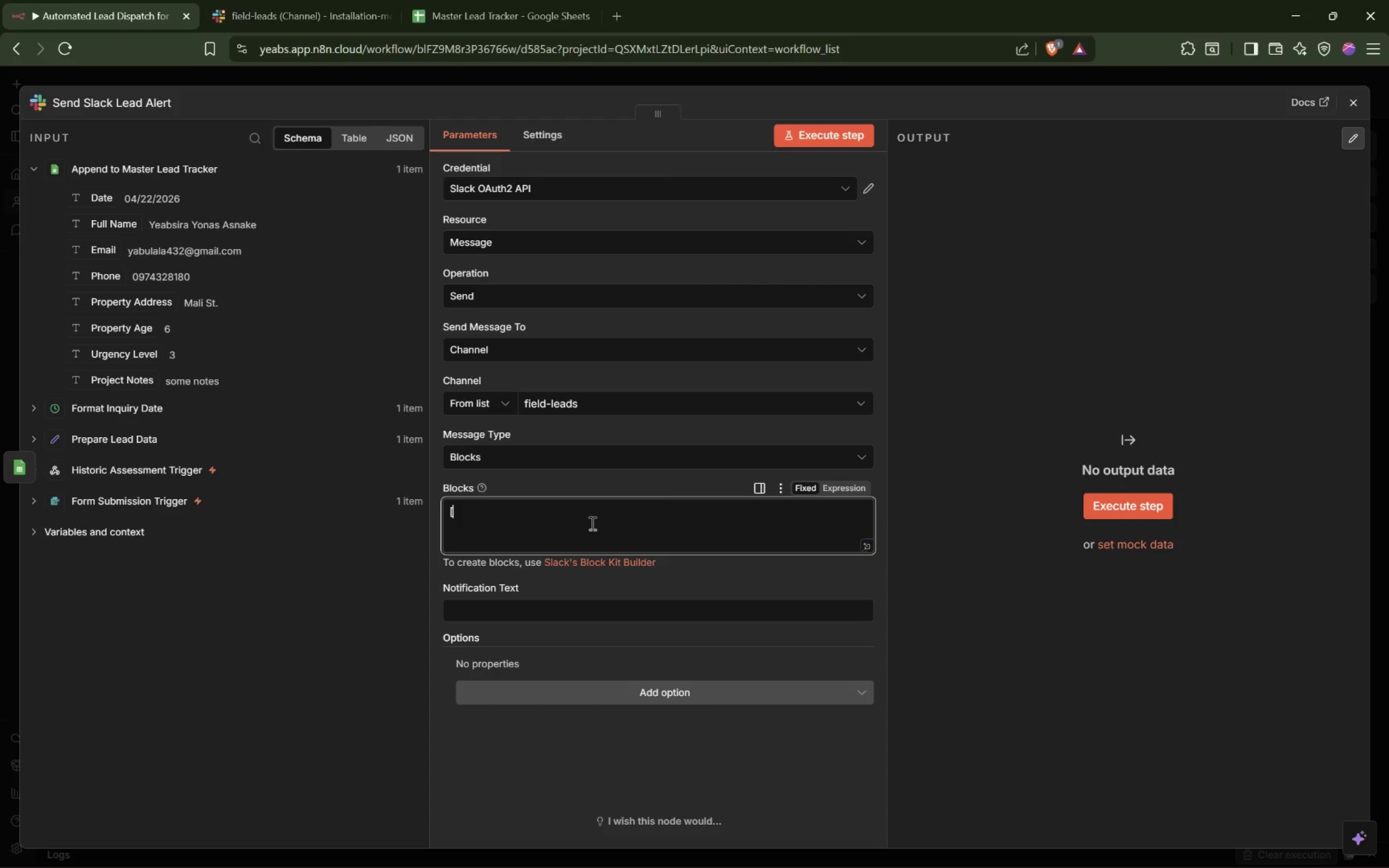 
key(BracketRight)
 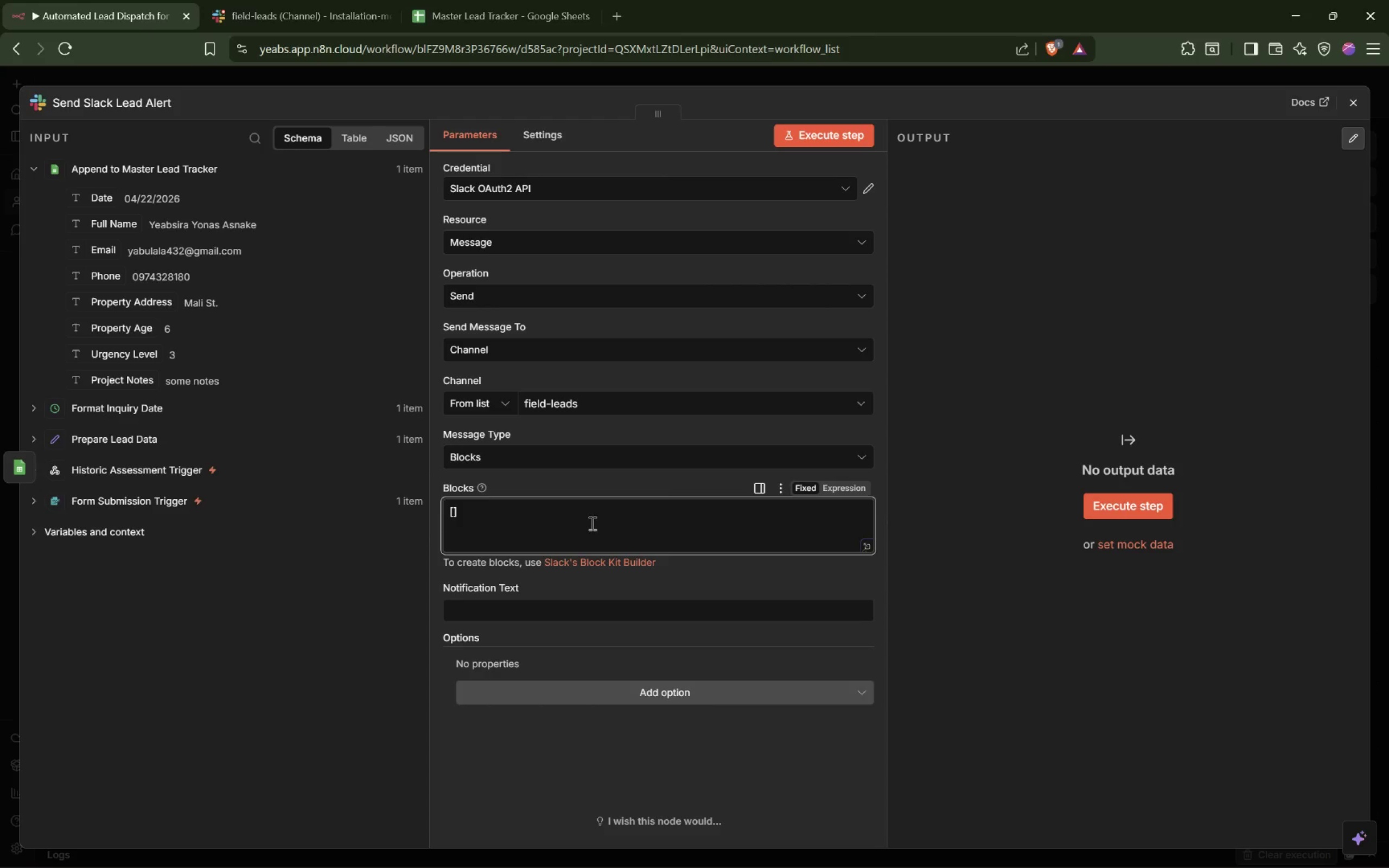 
key(ArrowLeft)
 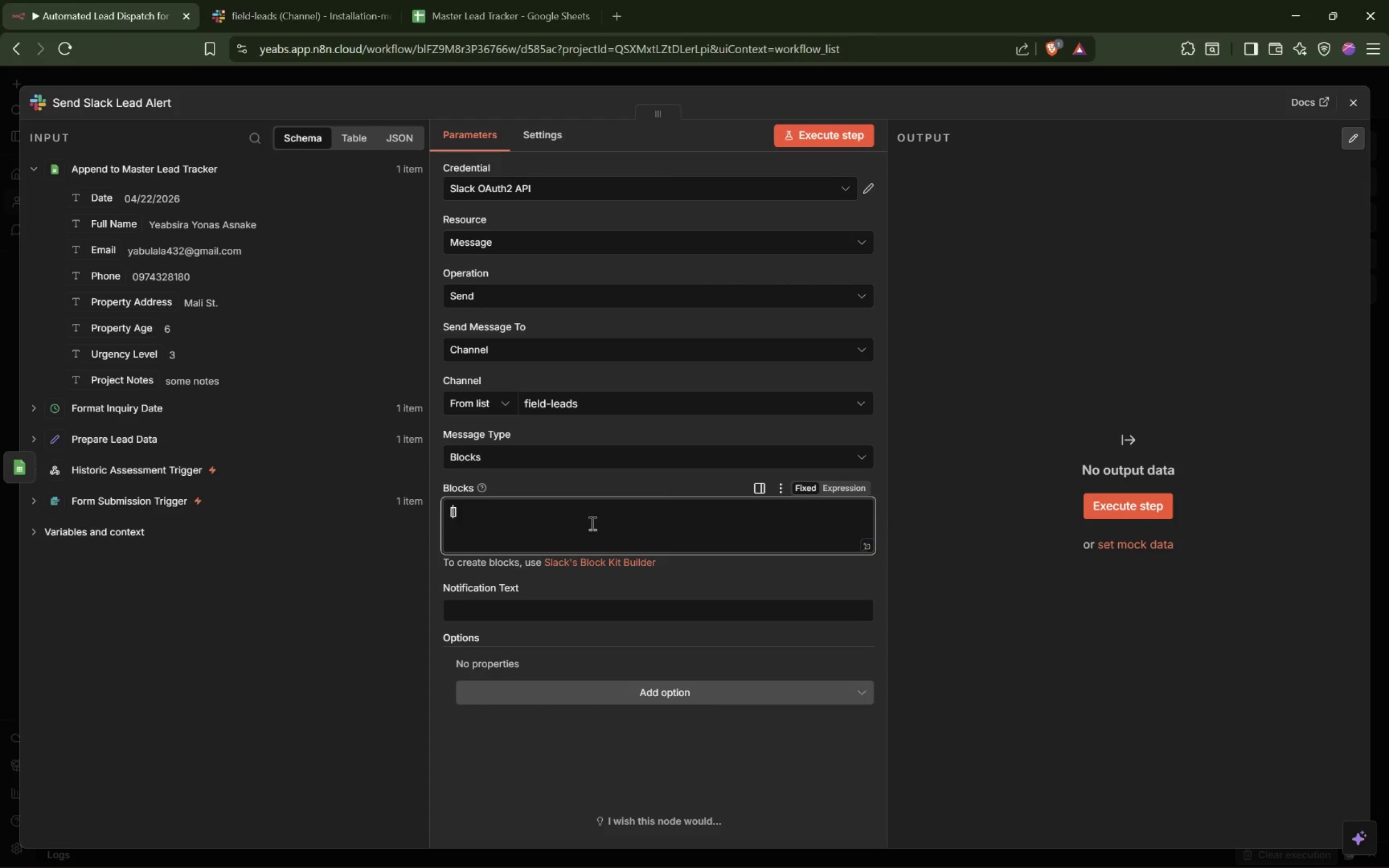 
key(Enter)
 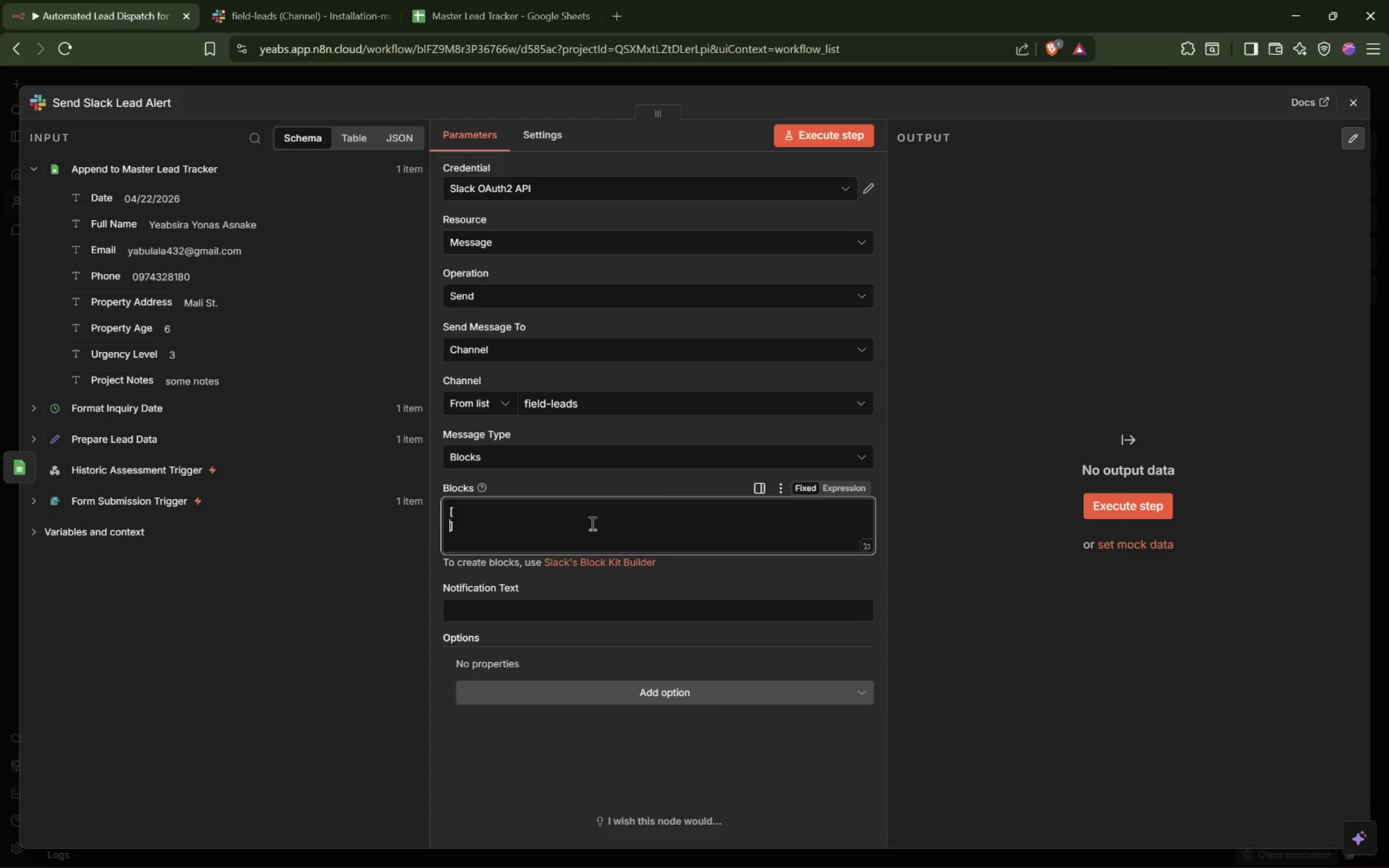 
key(Enter)
 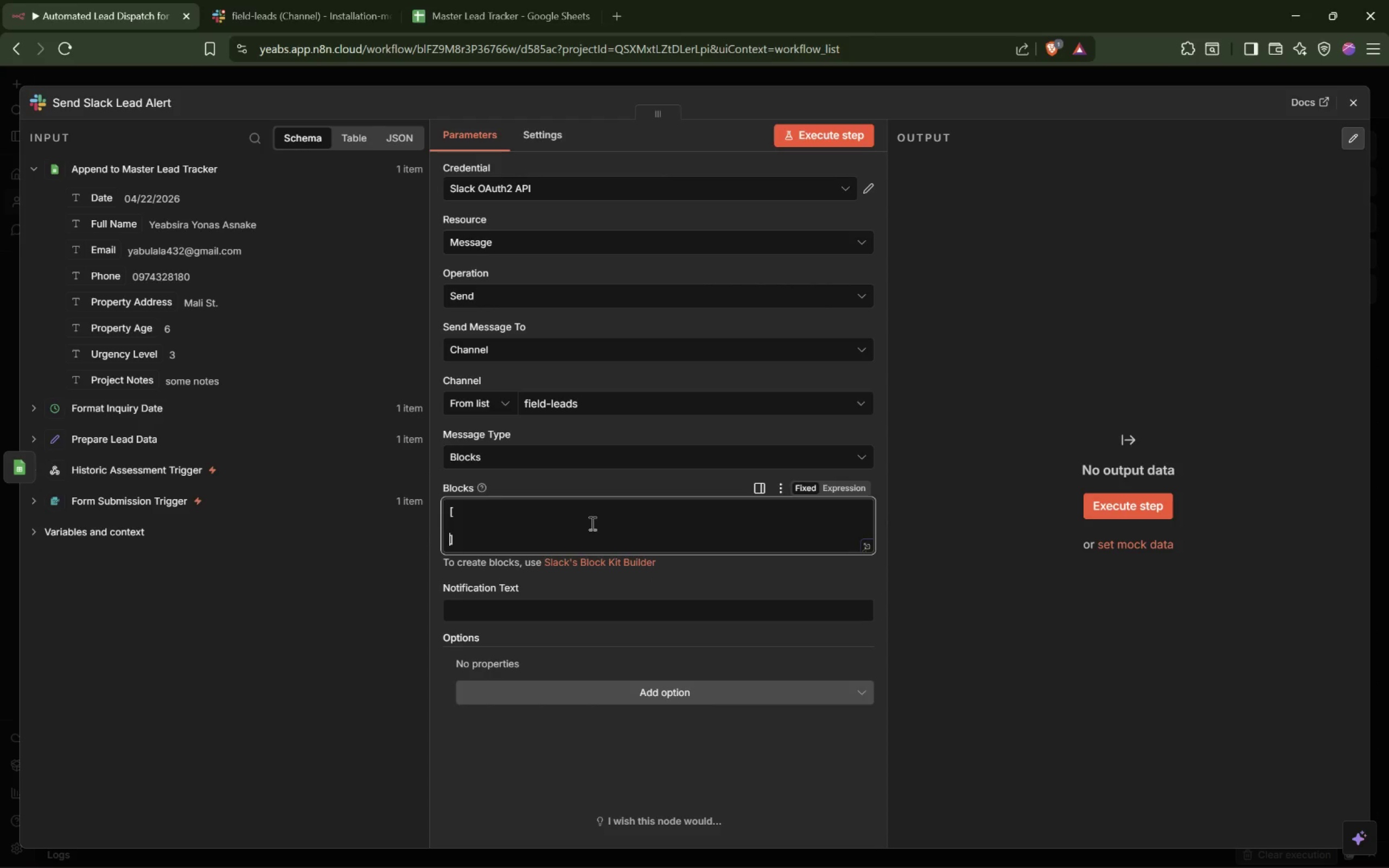 
key(ArrowUp)
 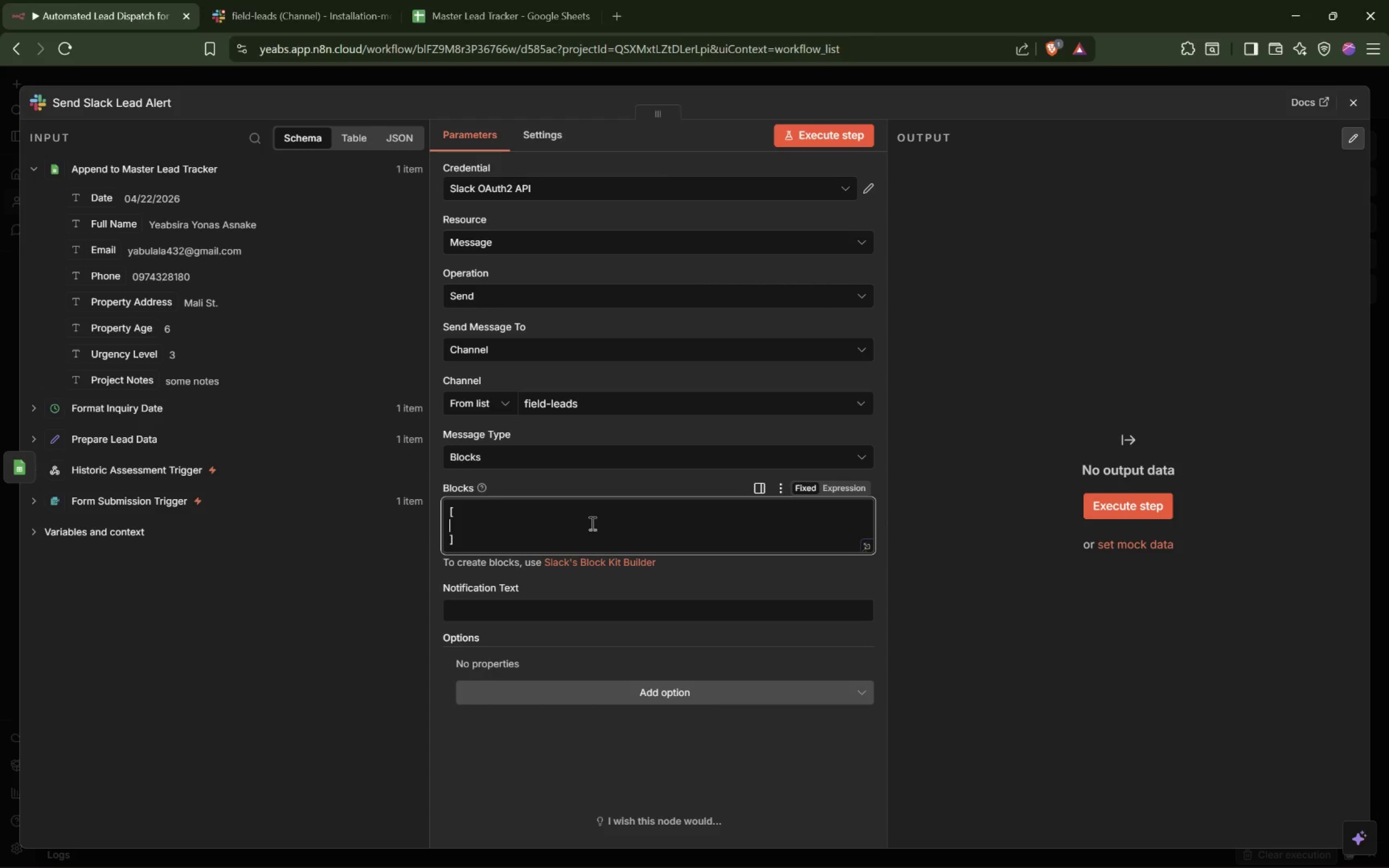 
key(ArrowUp)
 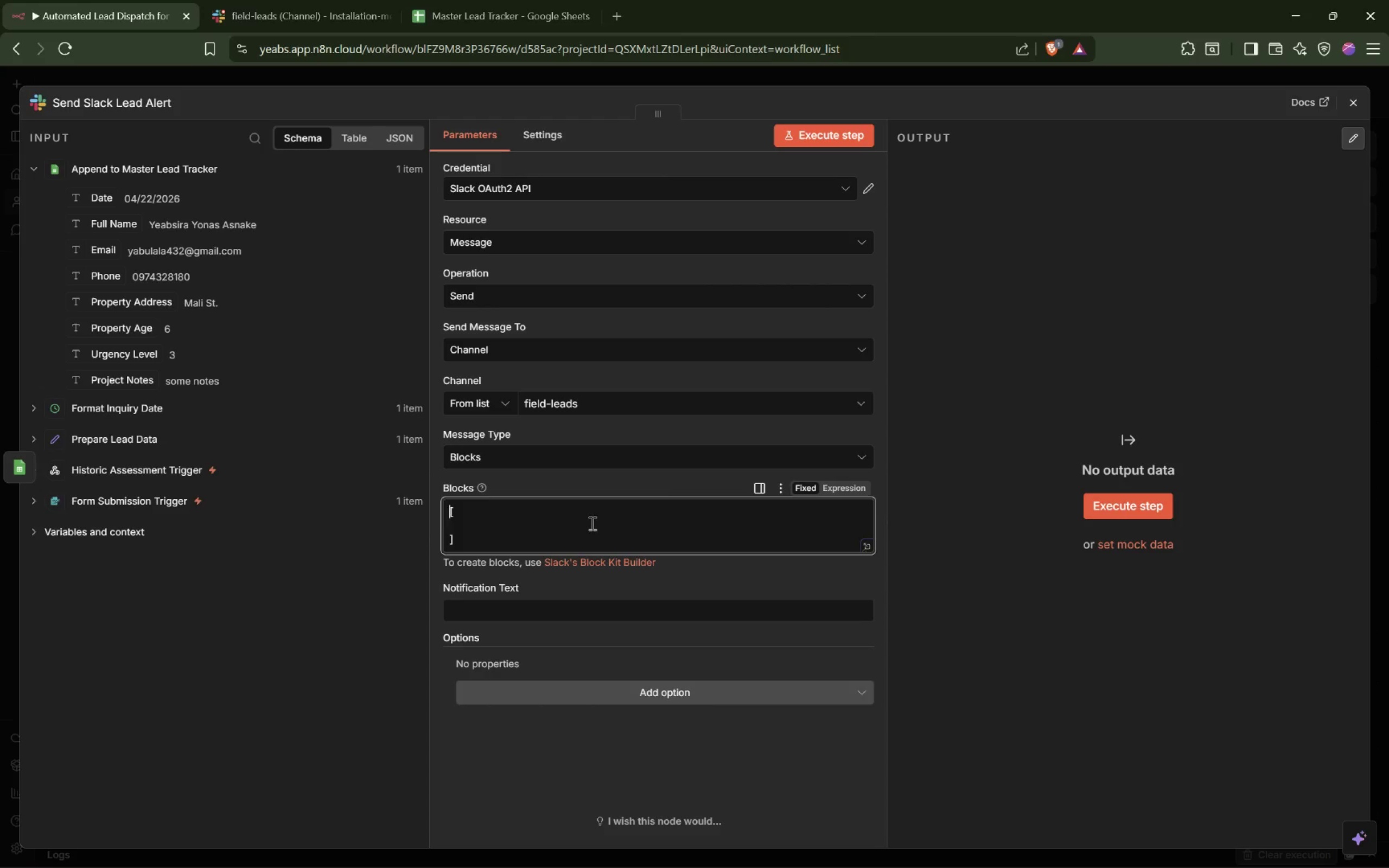 
key(ArrowDown)
 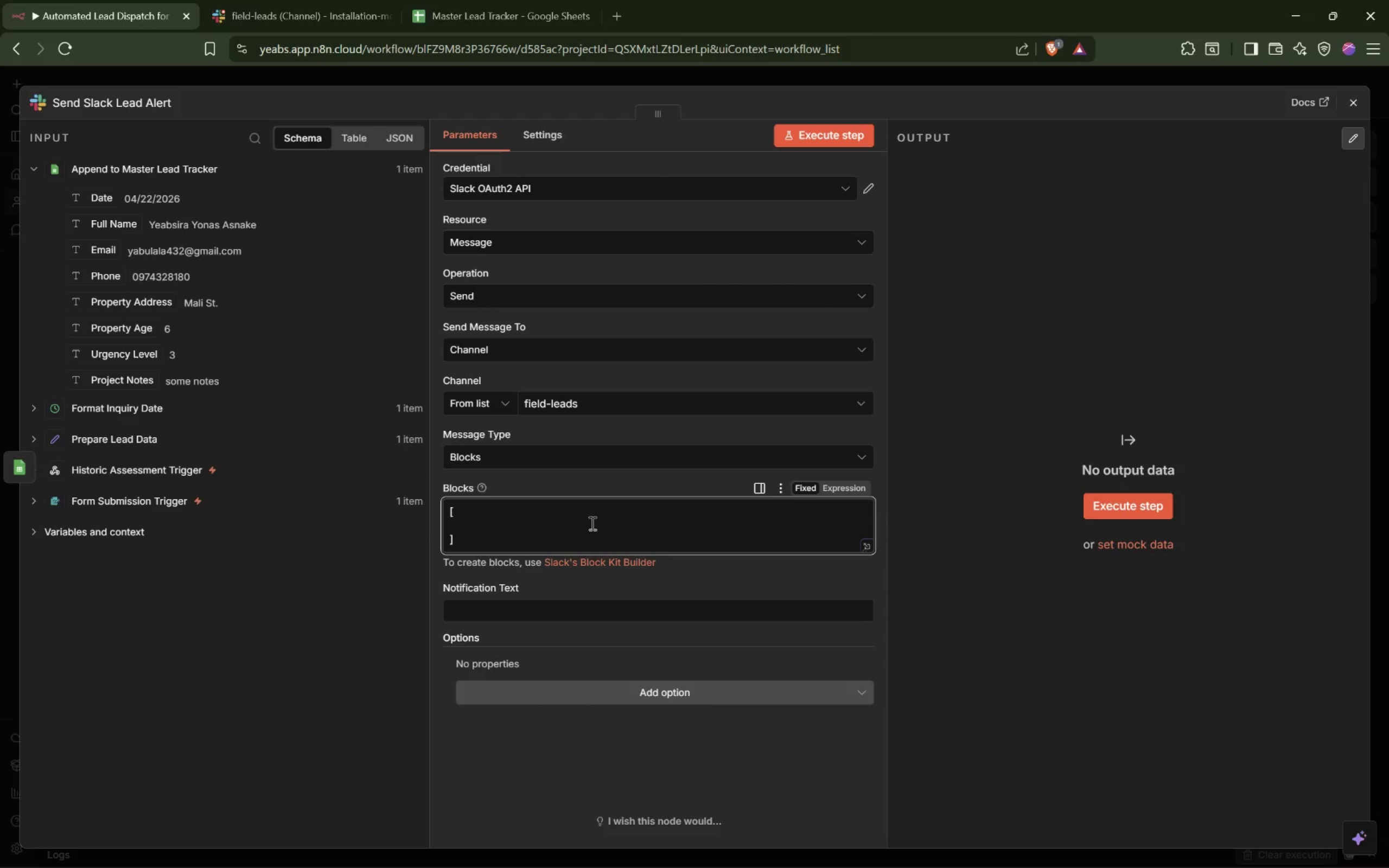 
key(Tab)
 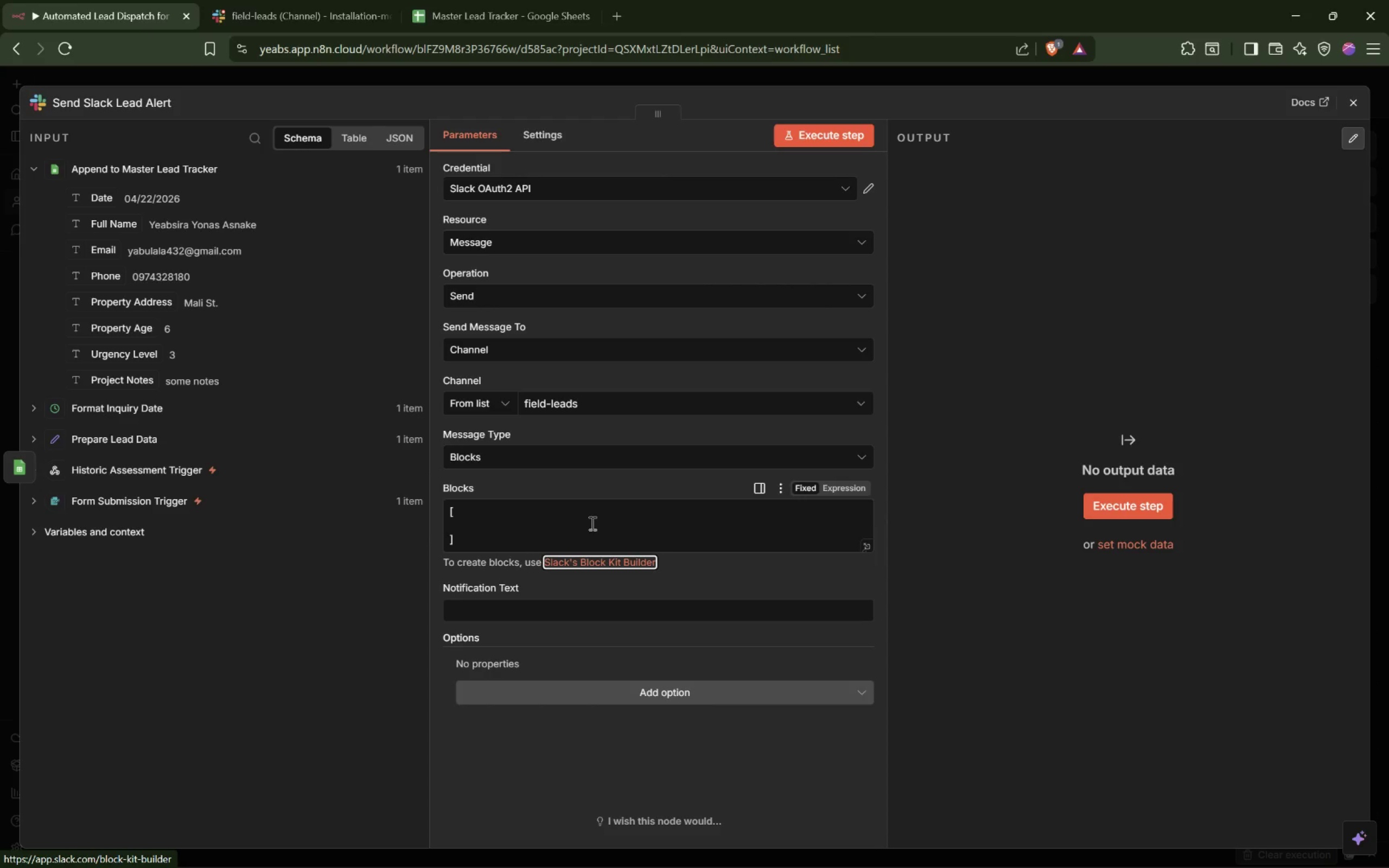 
key(ArrowUp)
 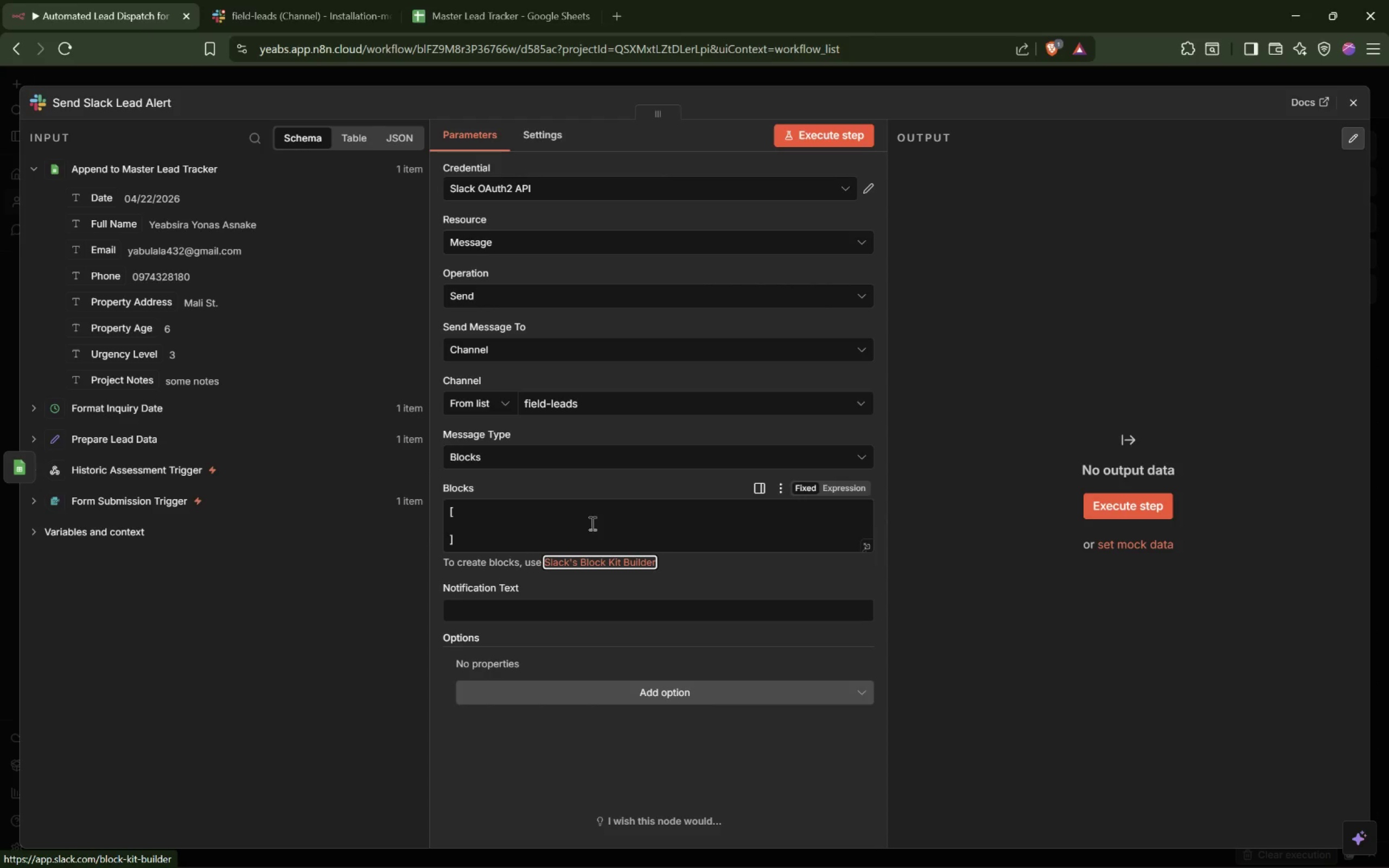 
left_click([709, 542])
 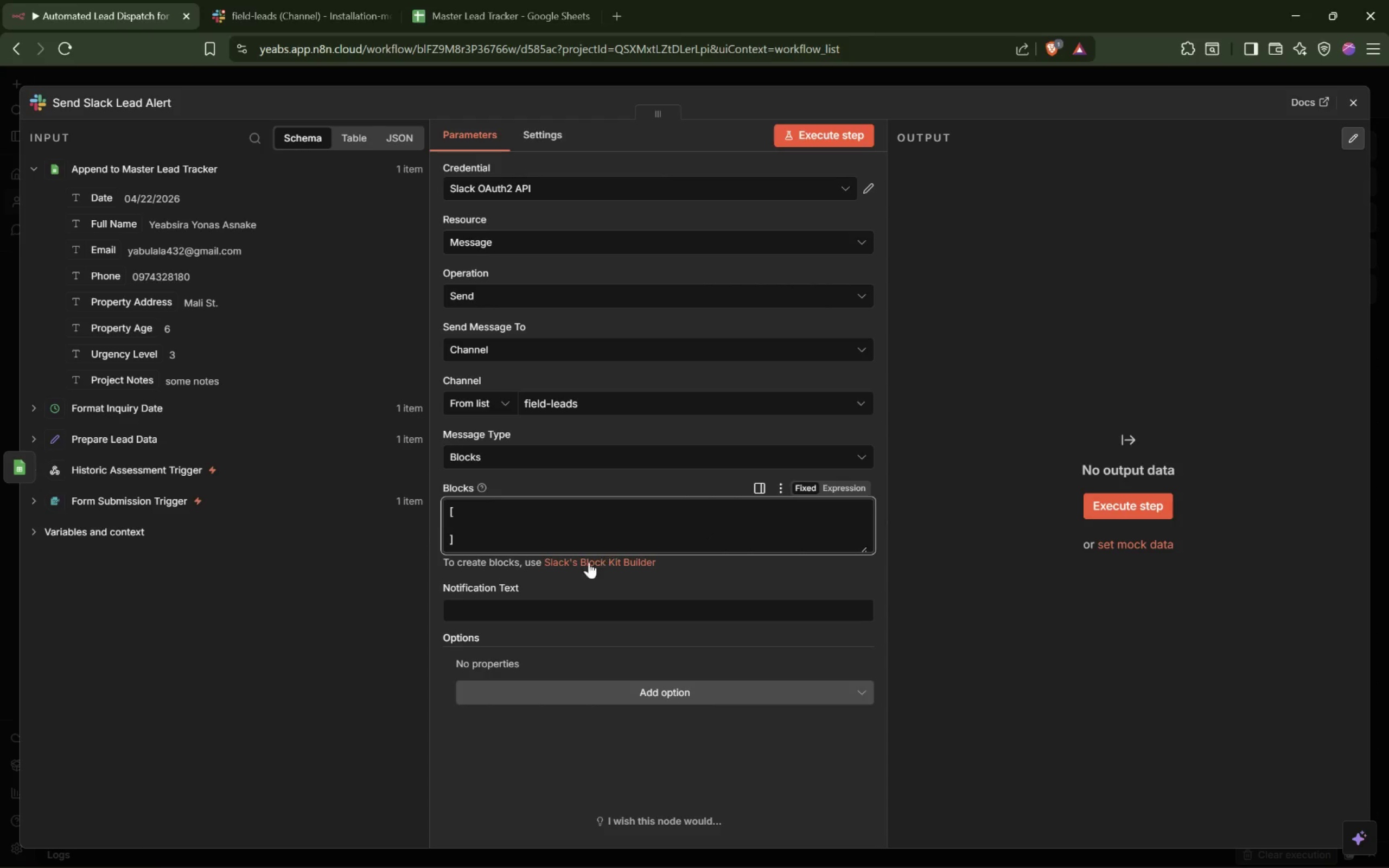 
left_click([589, 560])
 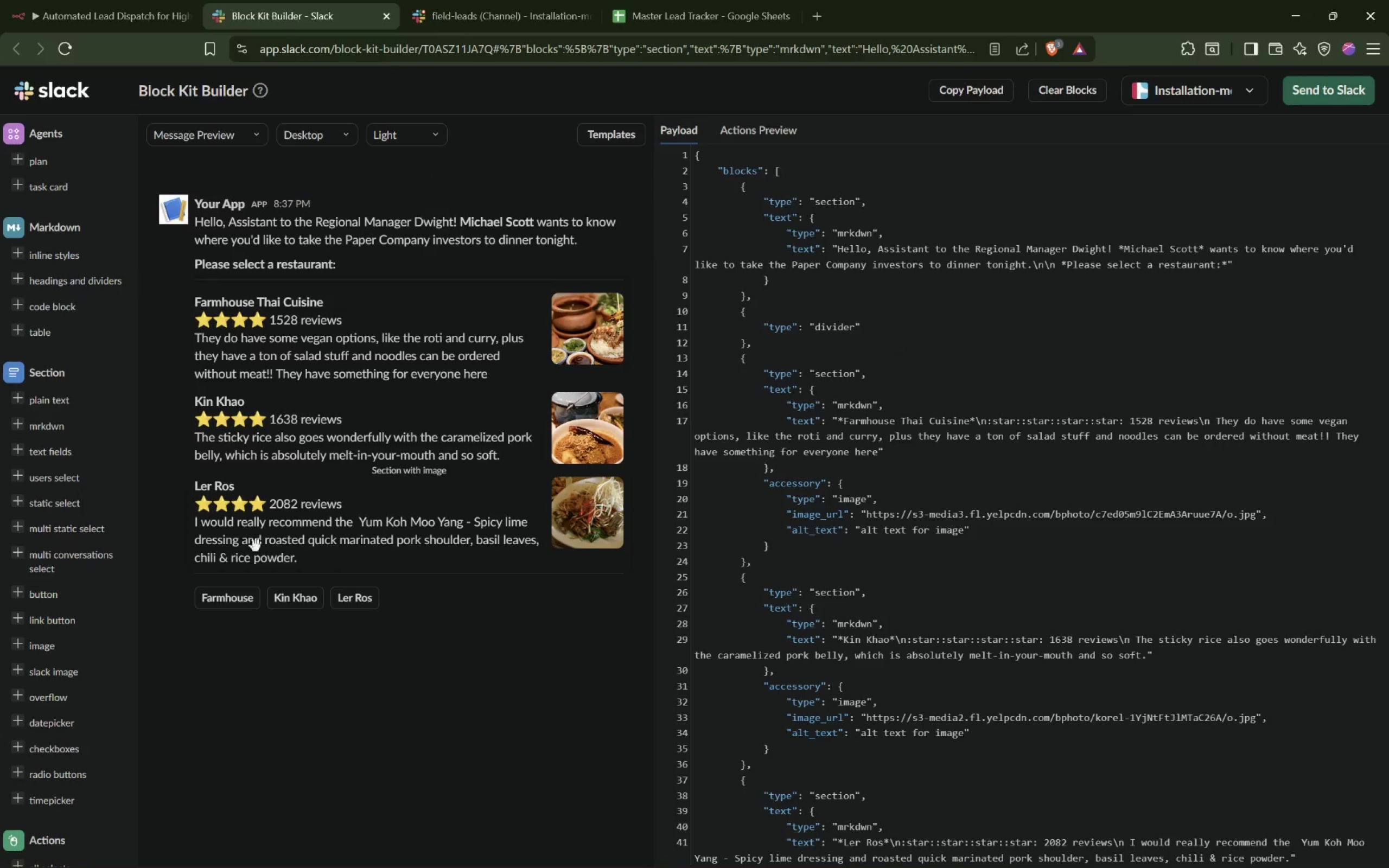 
wait(16.41)
 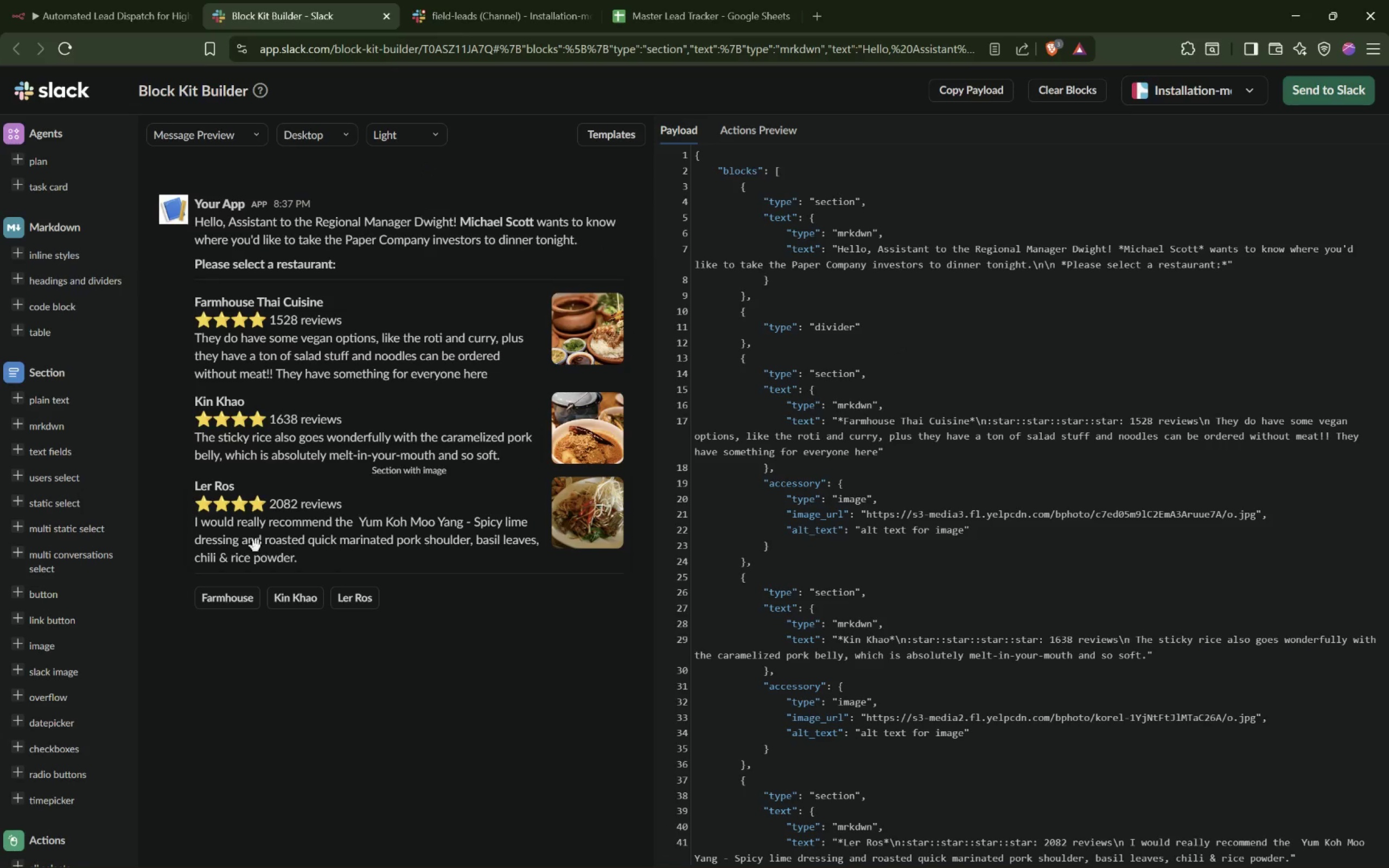 
double_click([840, 203])
 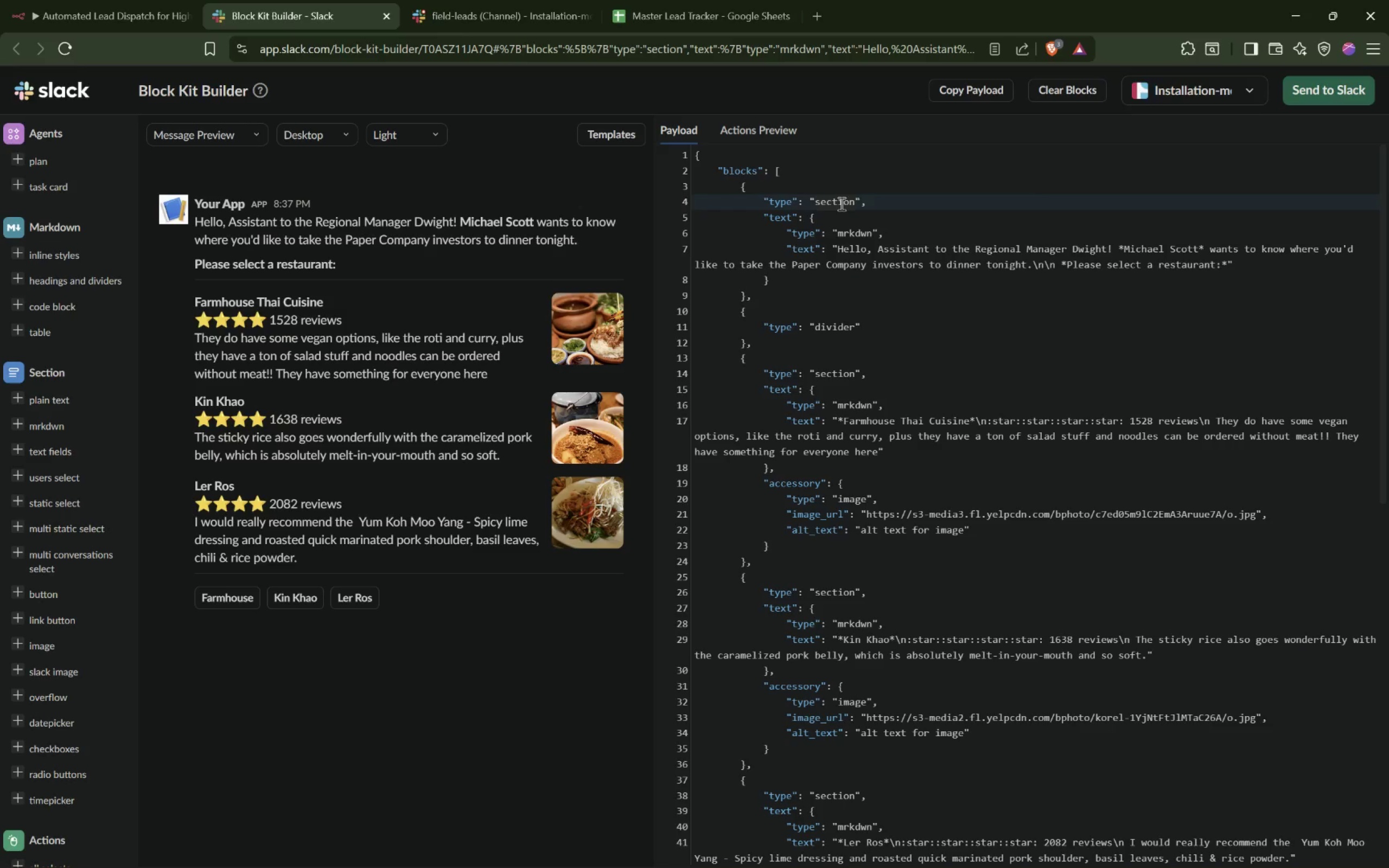 
type(header)
 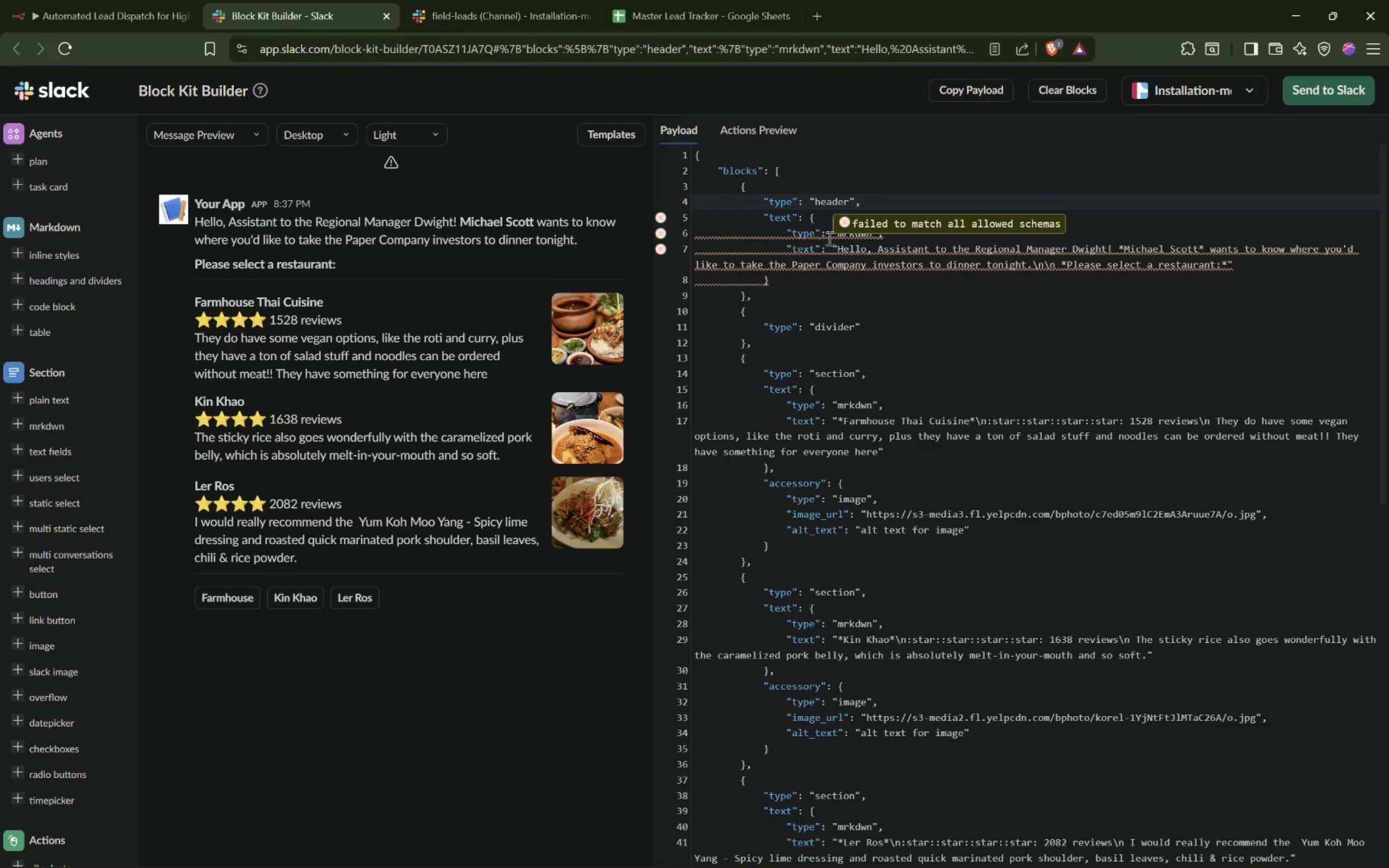 
wait(5.19)
 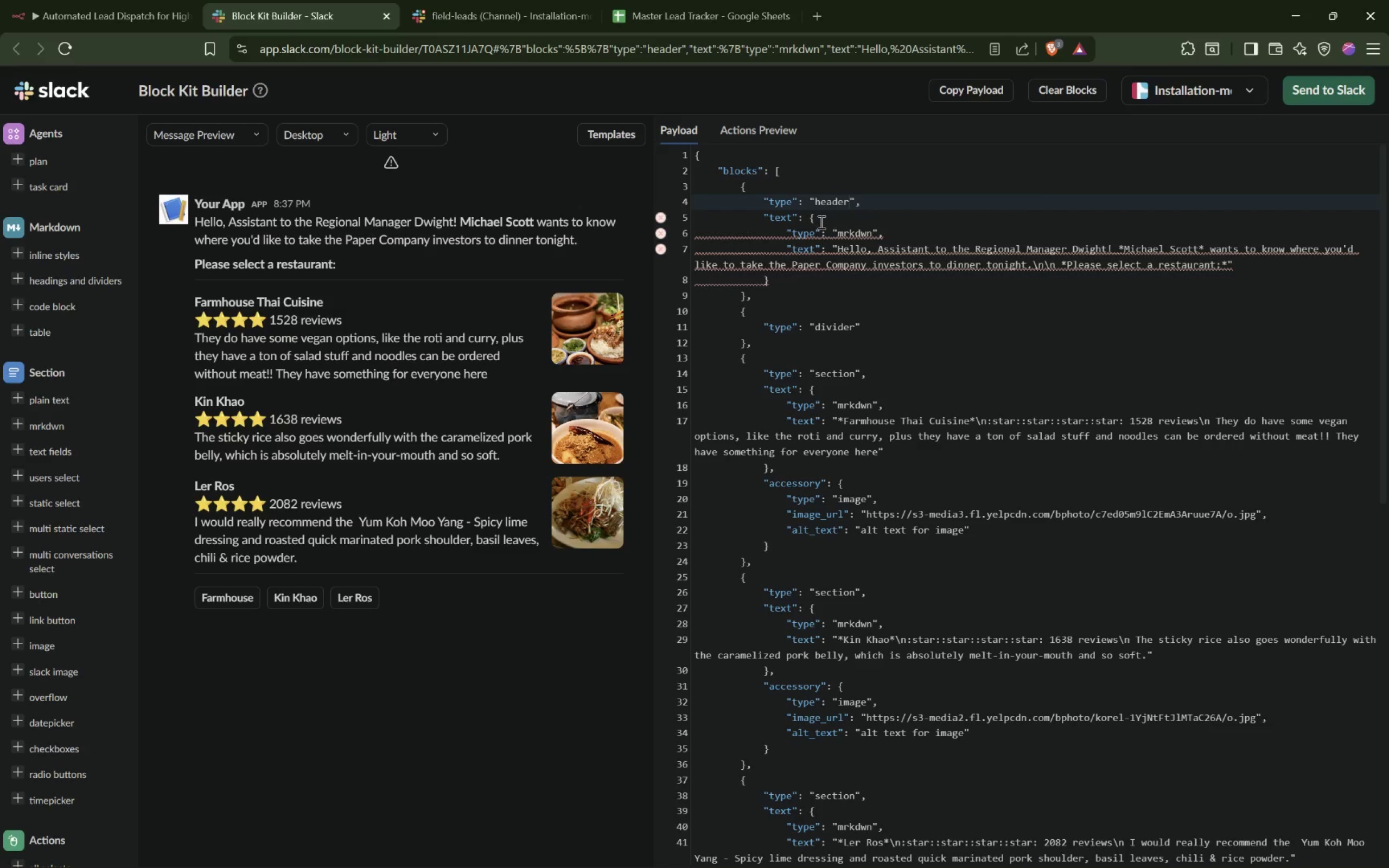 
double_click([861, 237])
 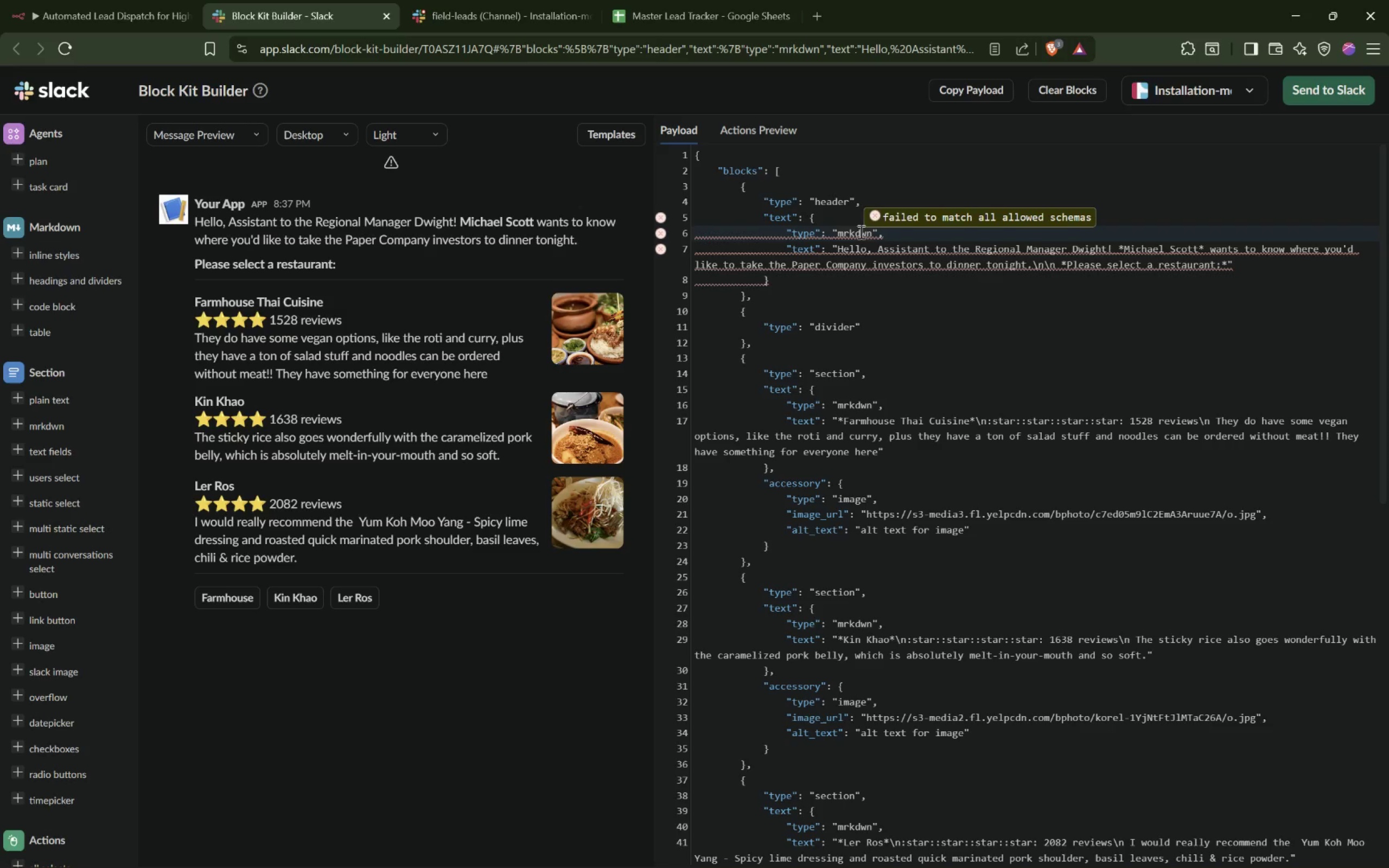 
double_click([859, 231])
 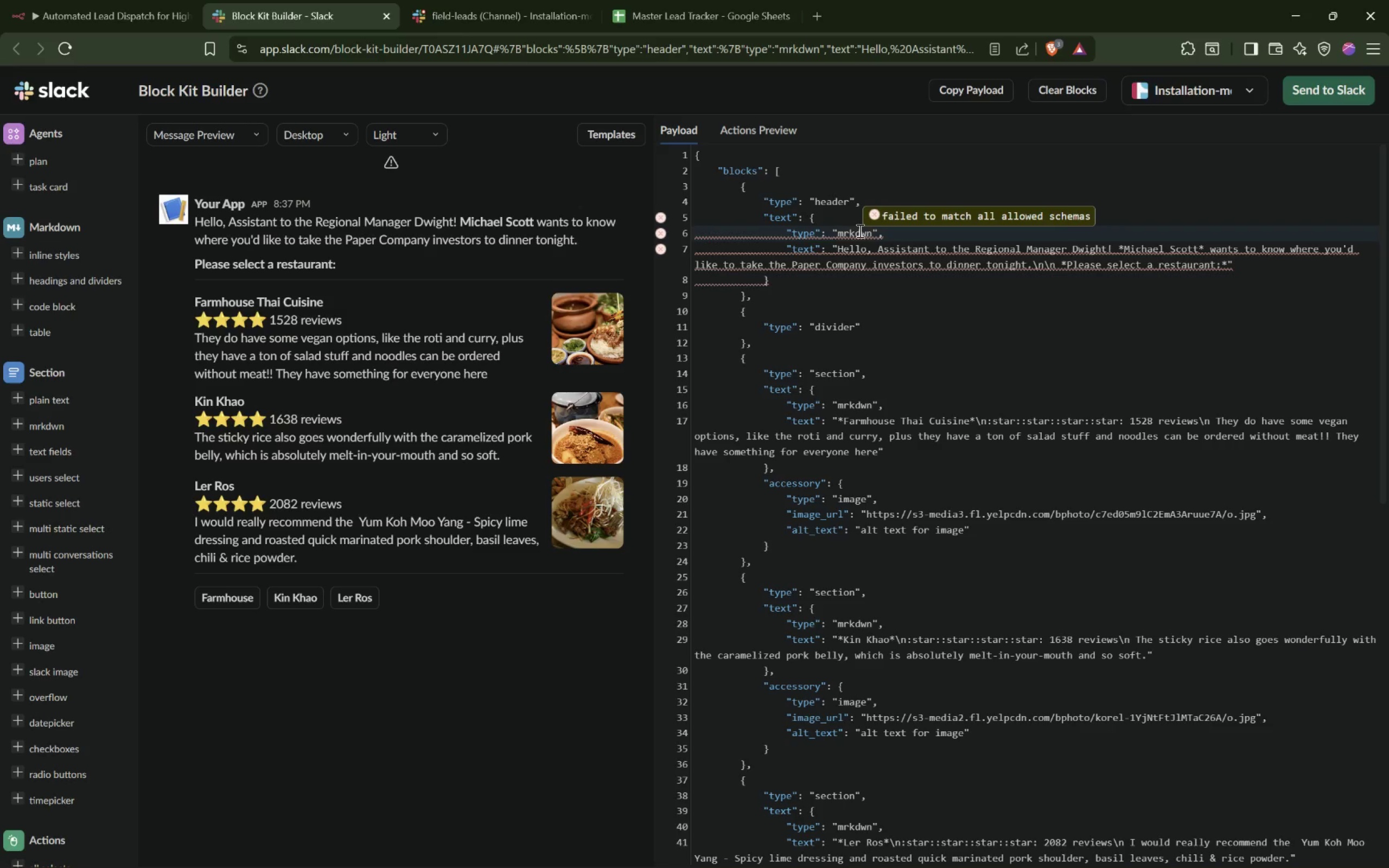 
type(plea)
key(Backspace)
key(Backspace)
type(ain_text)
 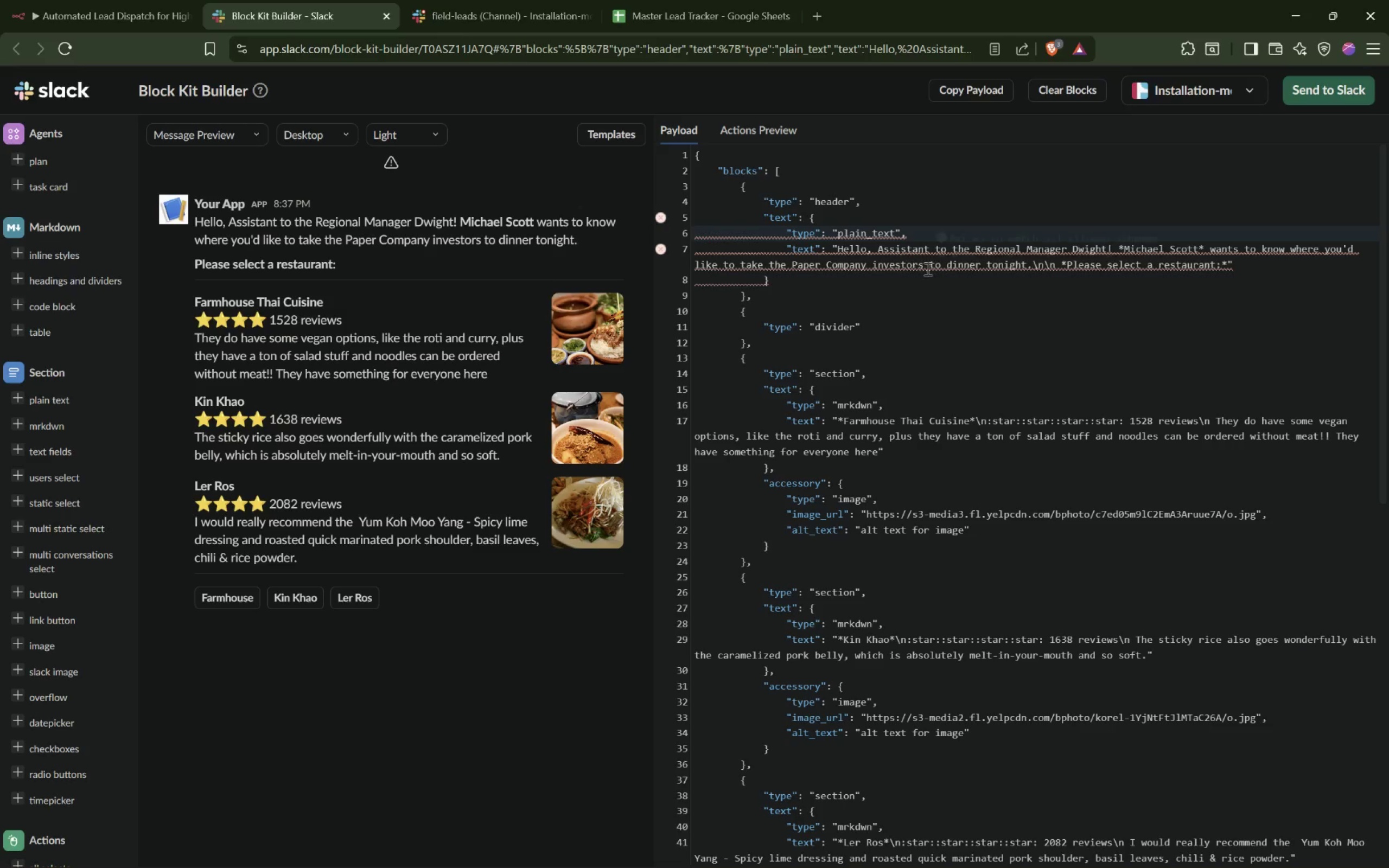 
wait(6.66)
 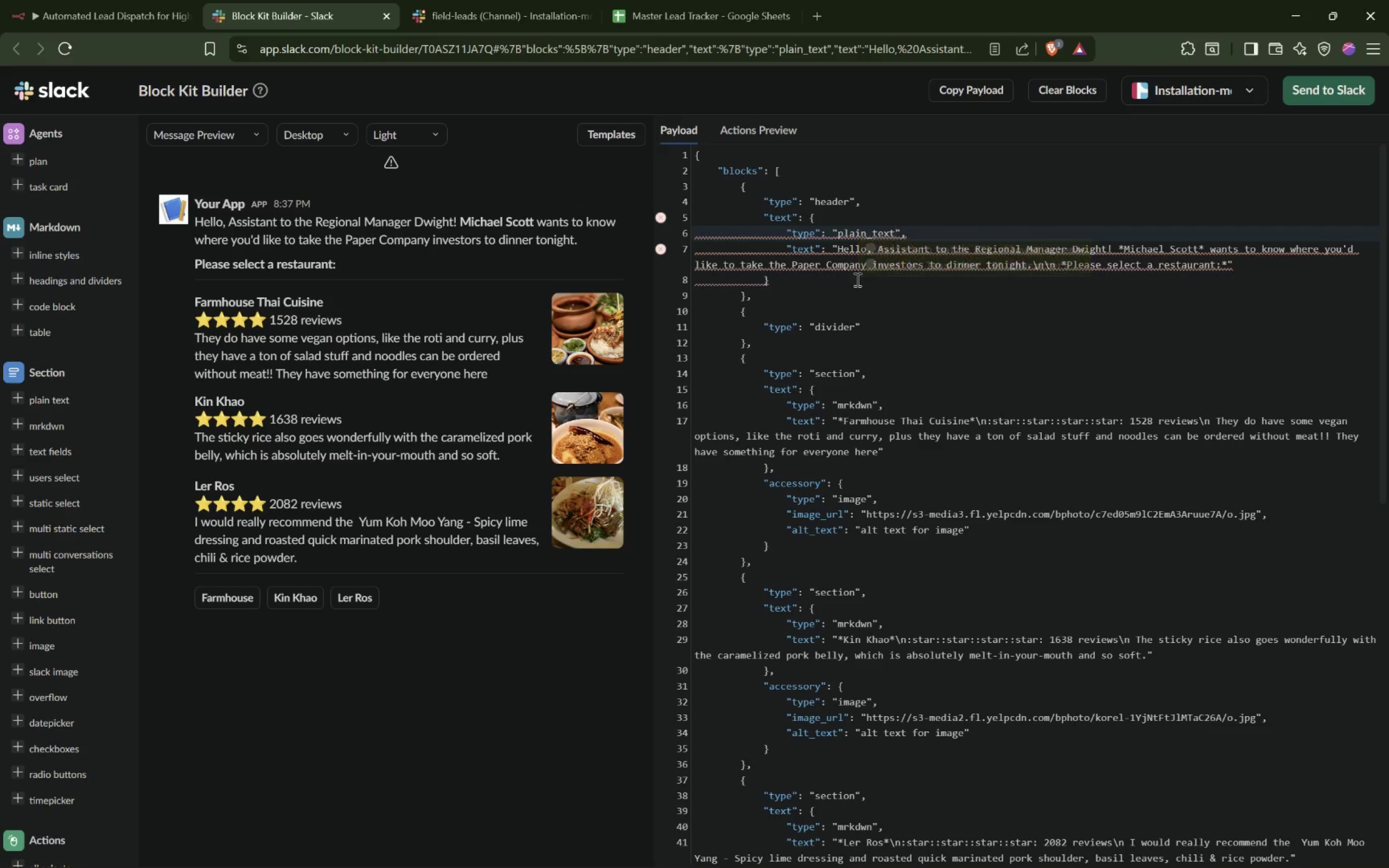 
left_click_drag(start_coordinate=[838, 248], to_coordinate=[1226, 263])
 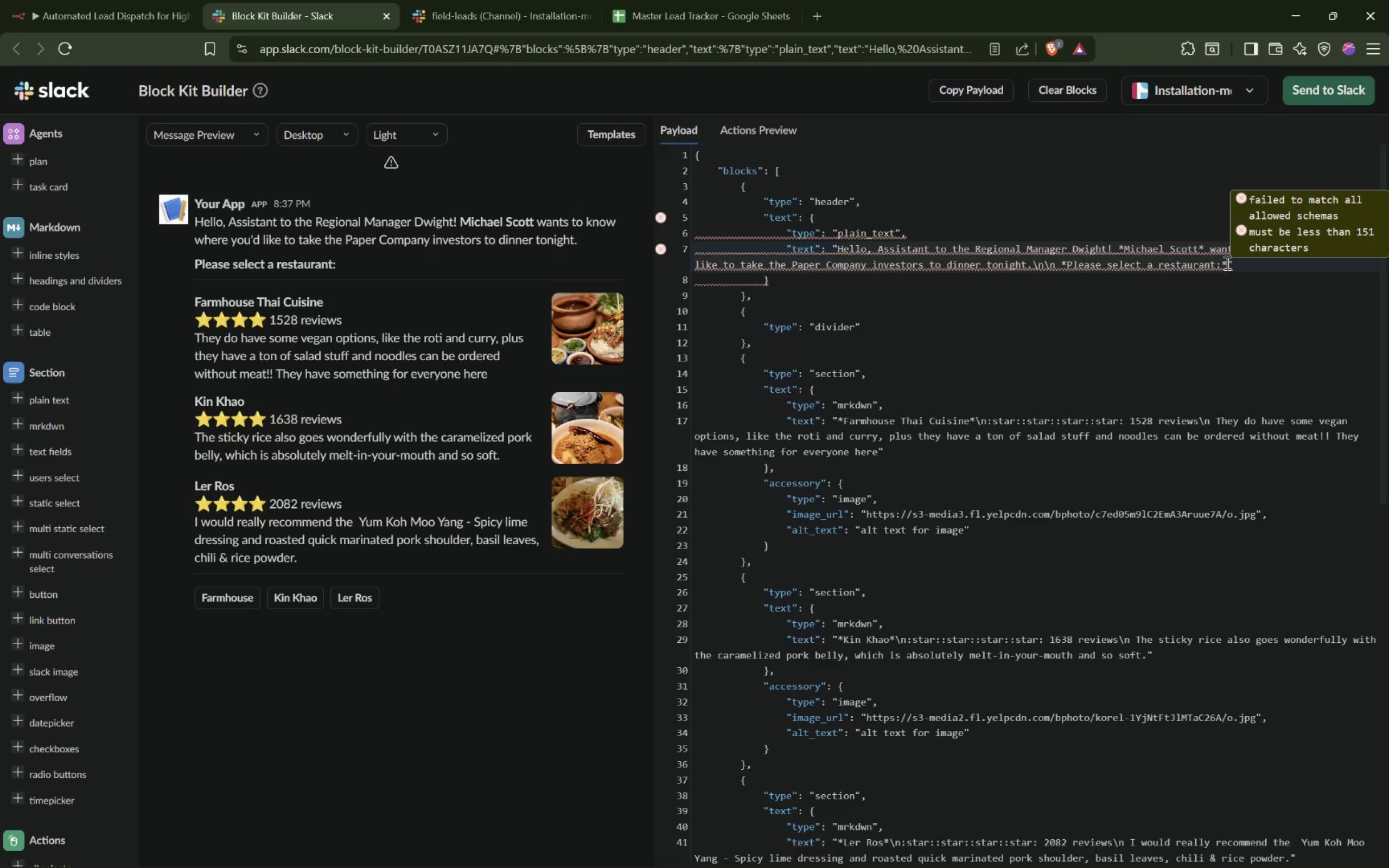 
key(Backspace)
 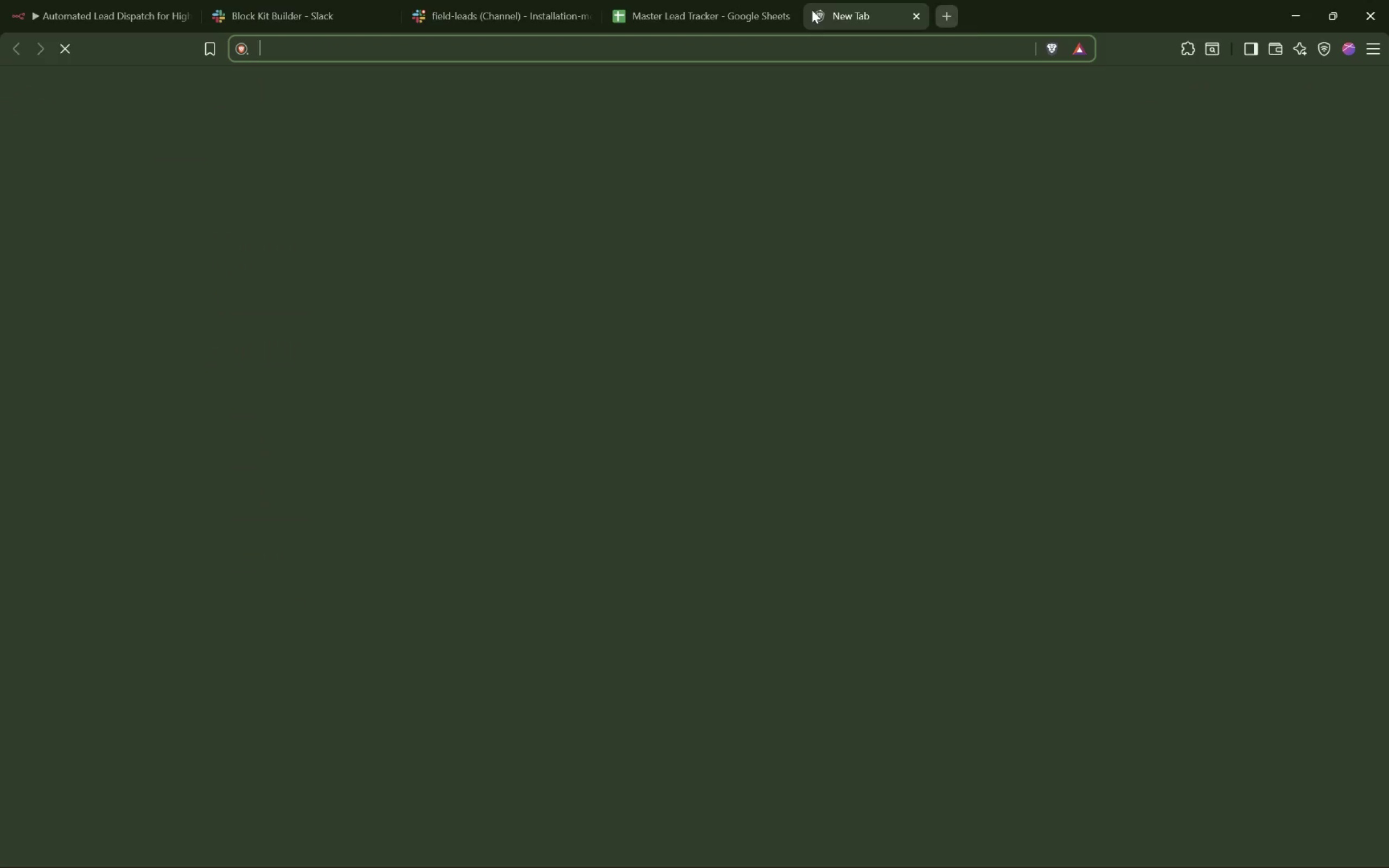 
type(lighn)
key(Backspace)
type(ti)
key(Backspace)
type(ning emoji)
 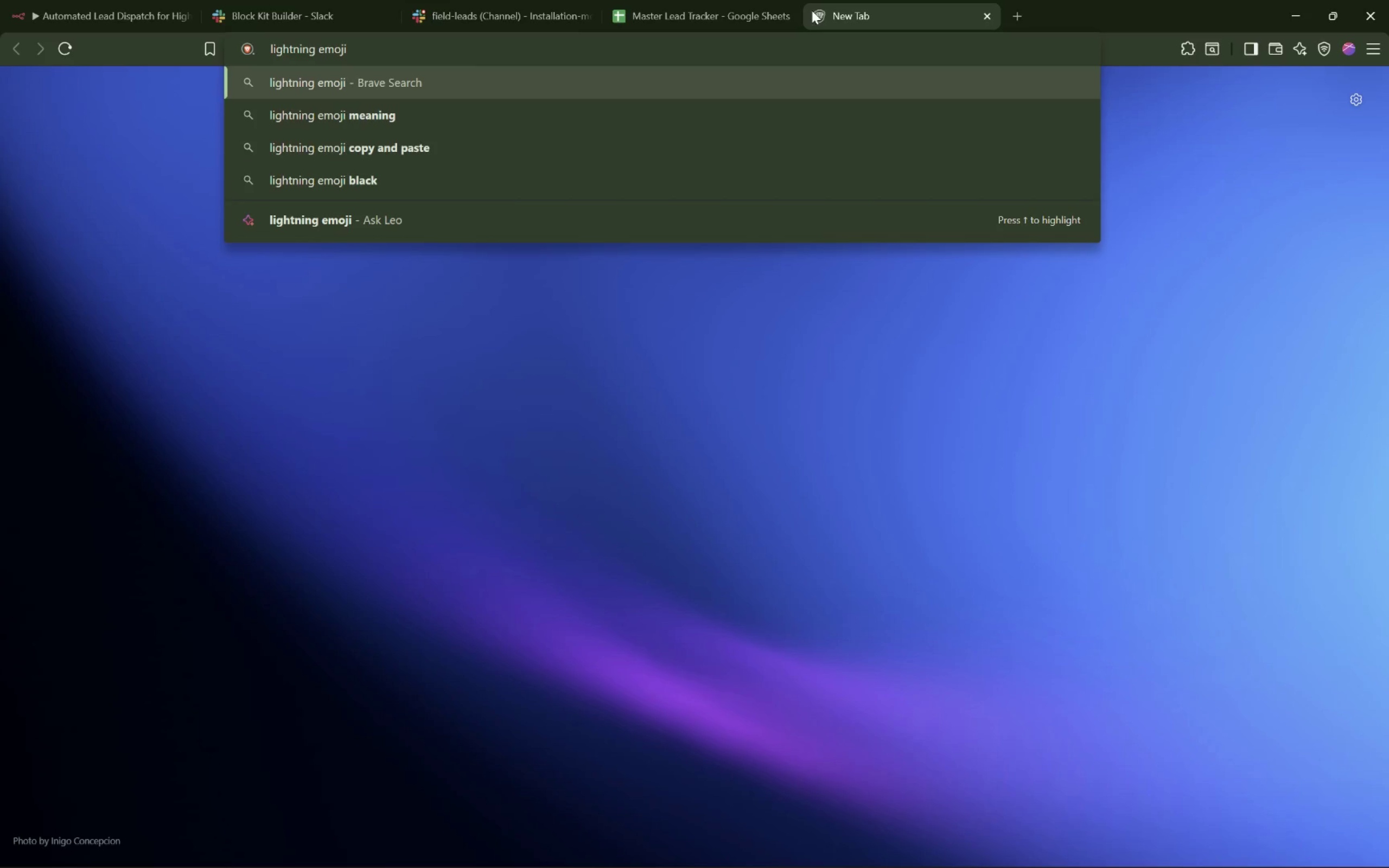 
key(ArrowDown)
 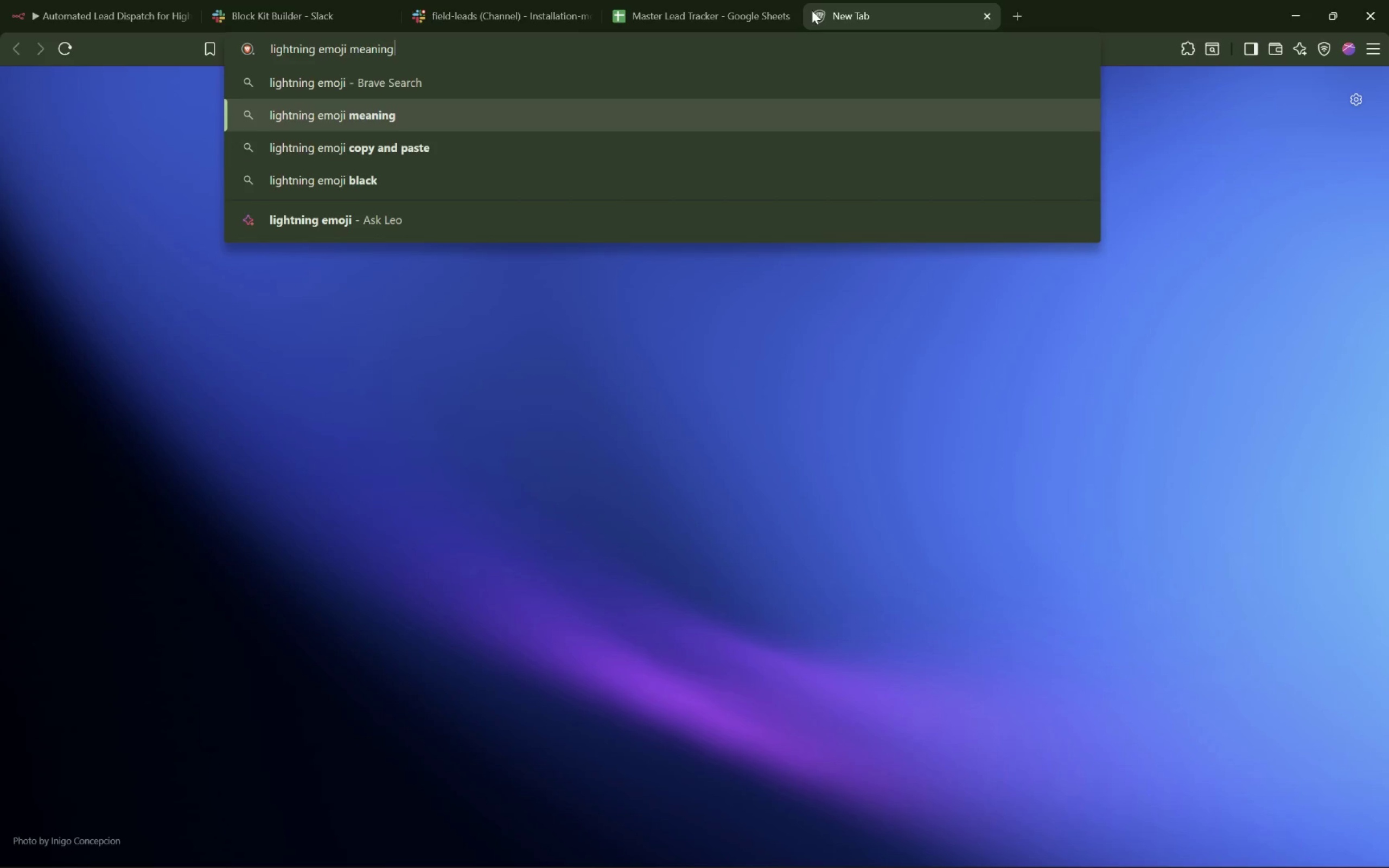 
key(ArrowDown)
 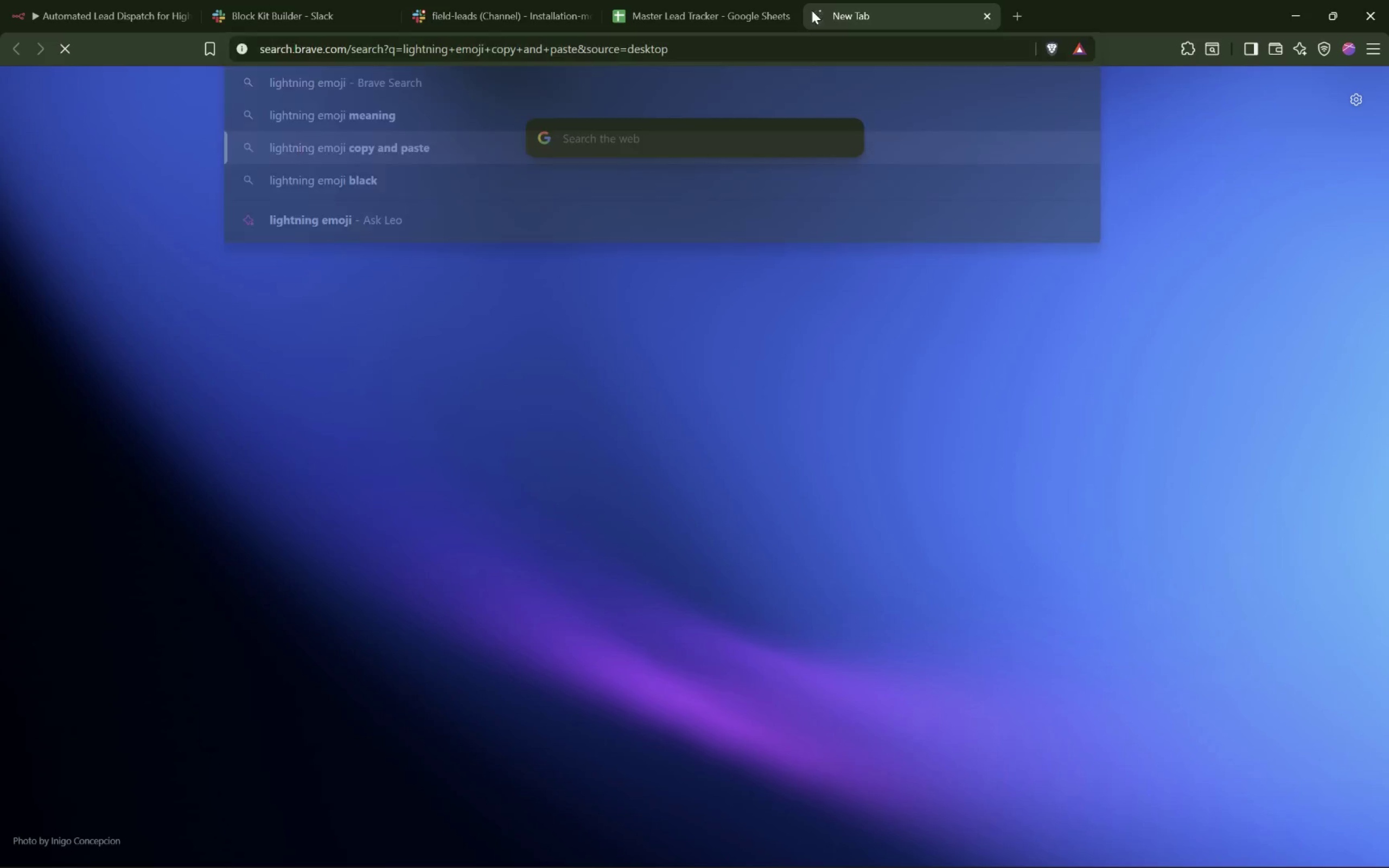 
key(Enter)
 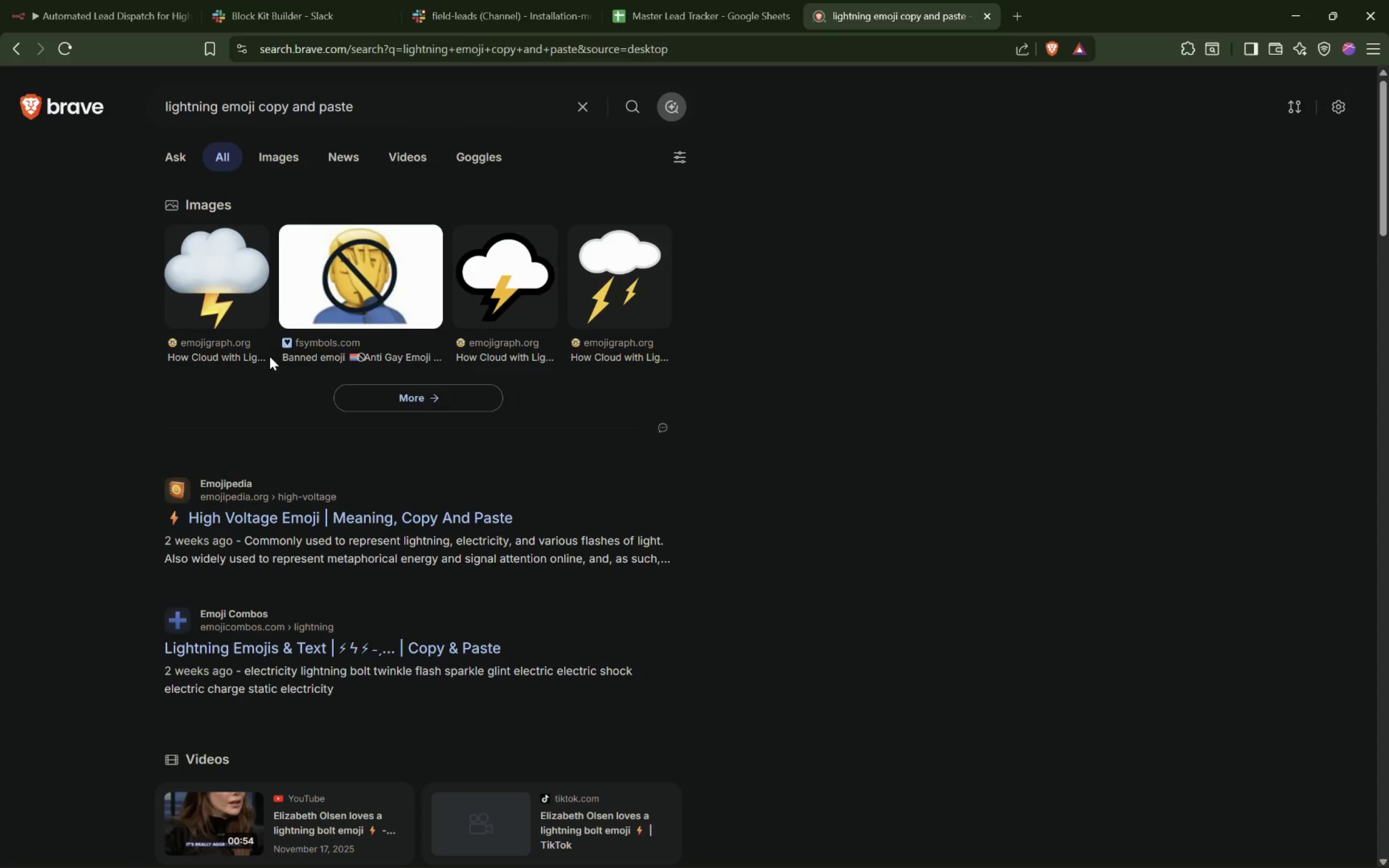 
left_click([275, 519])
 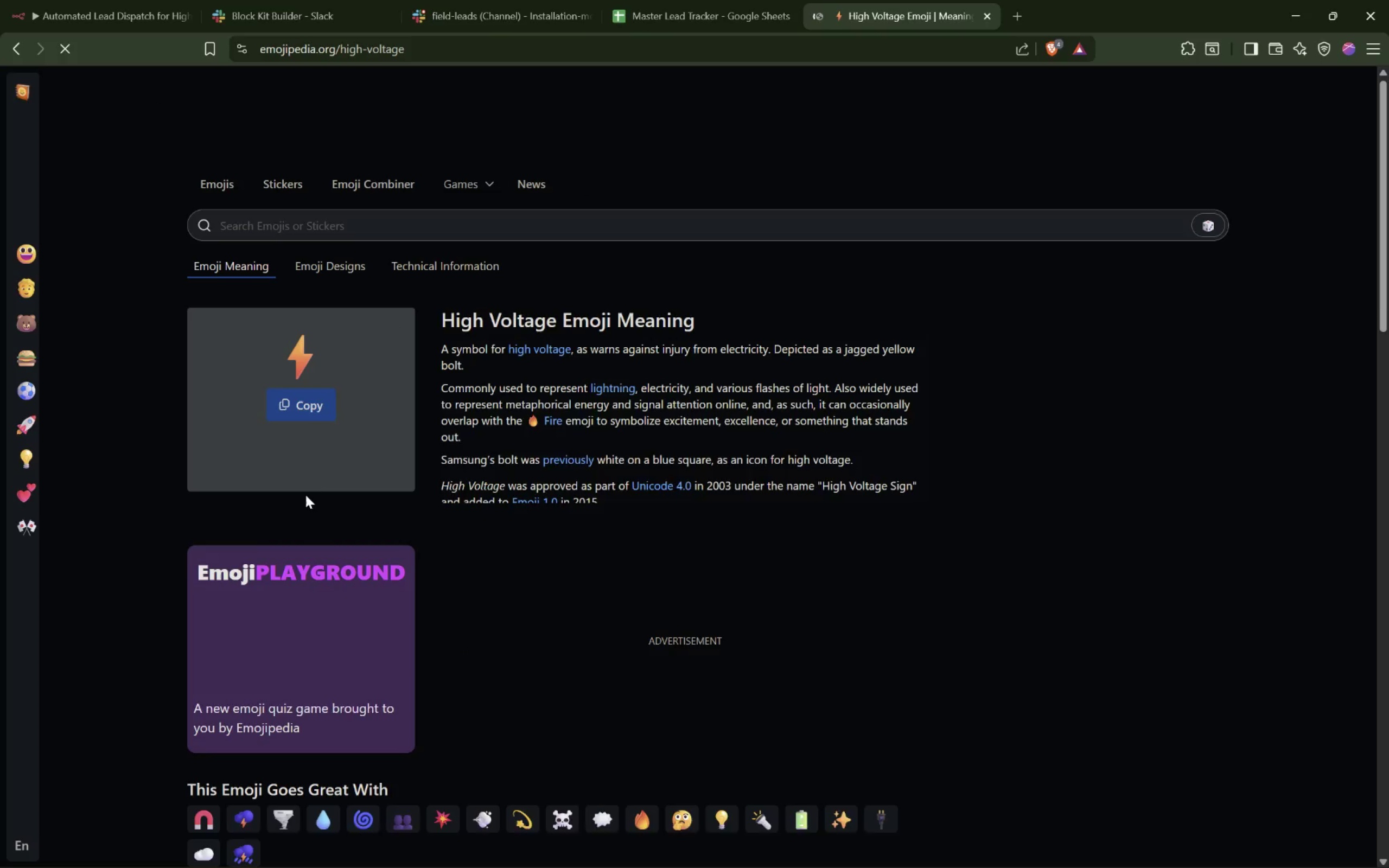 
left_click([306, 414])
 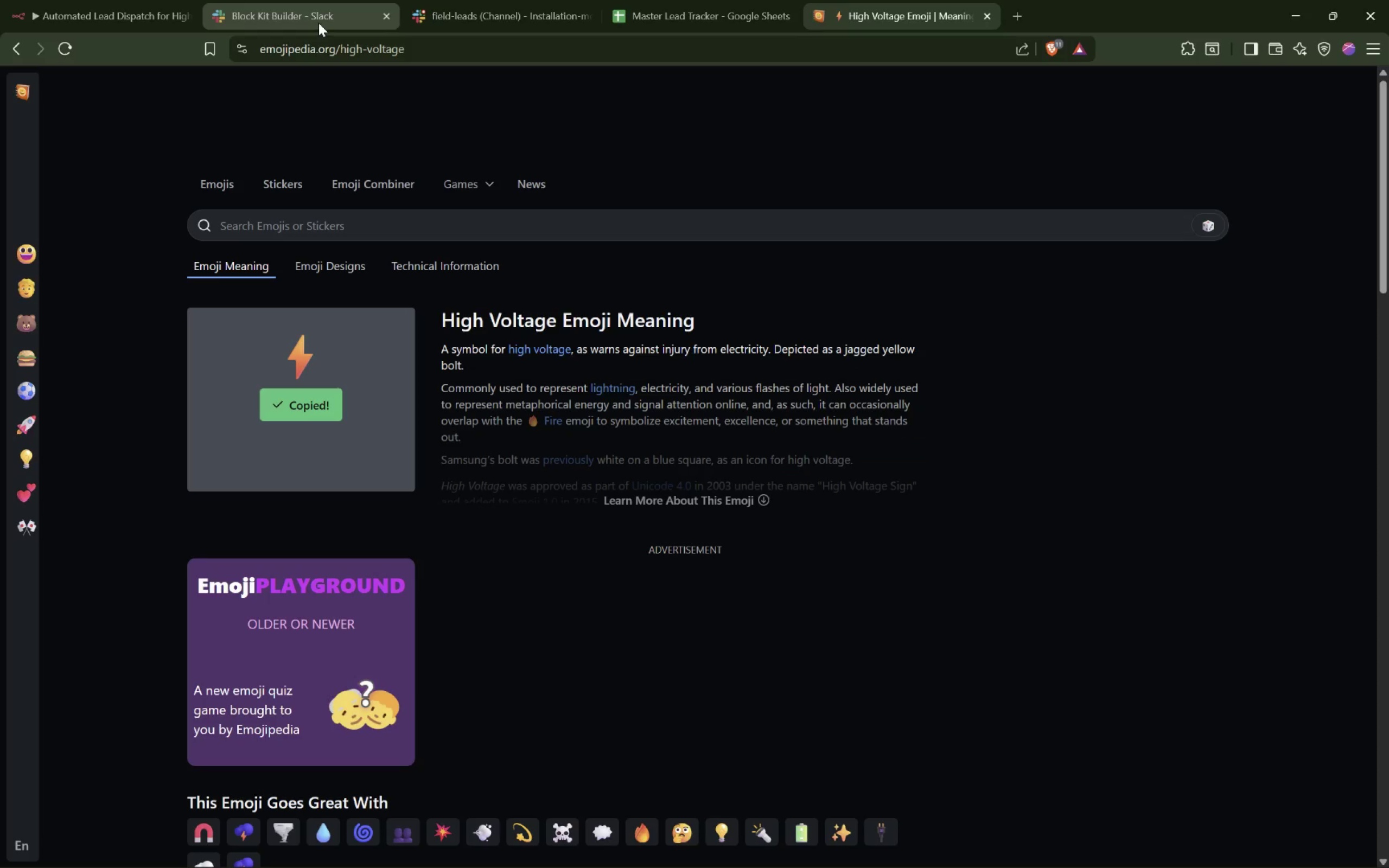 
left_click([318, 23])
 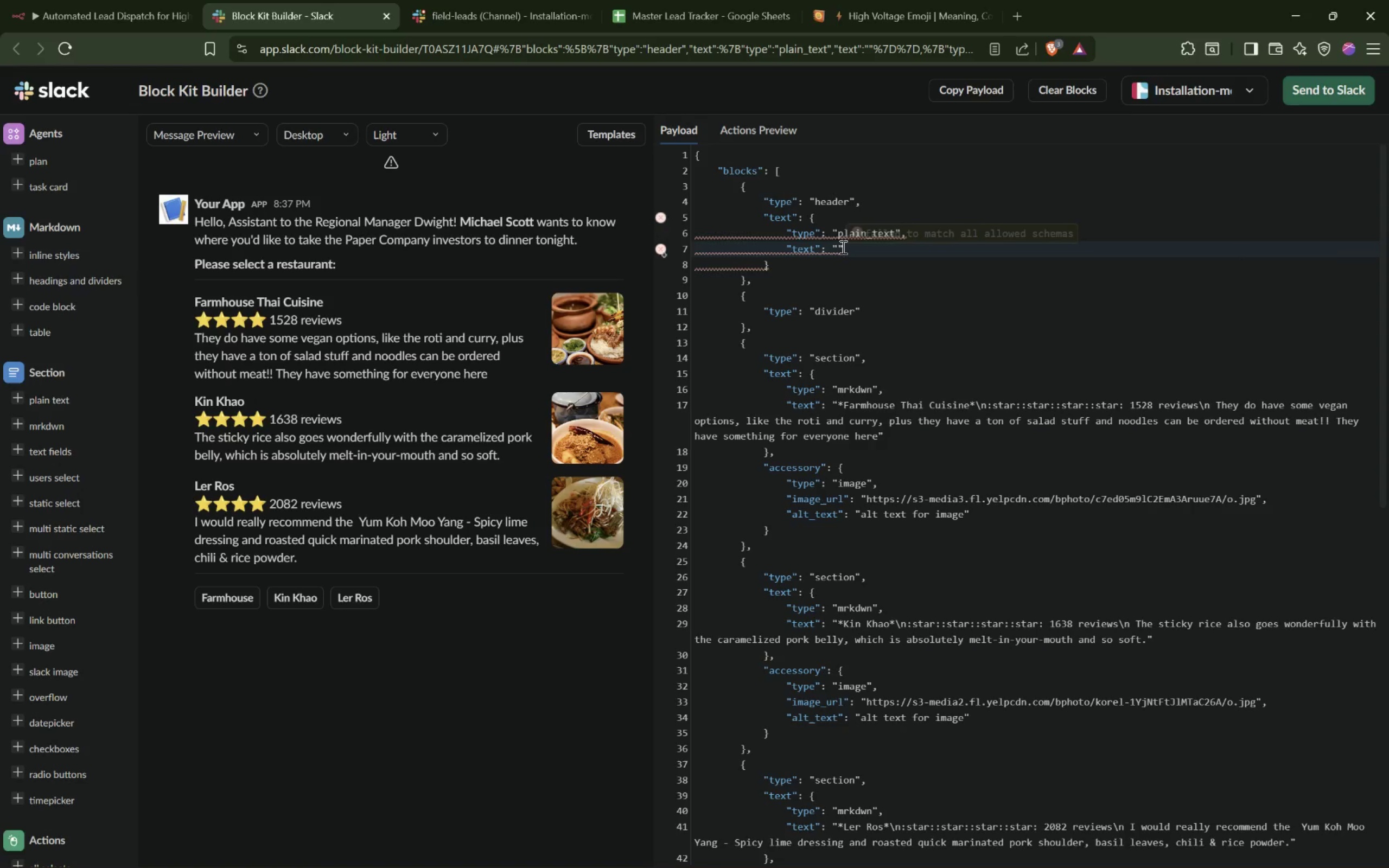 
left_click([832, 247])
 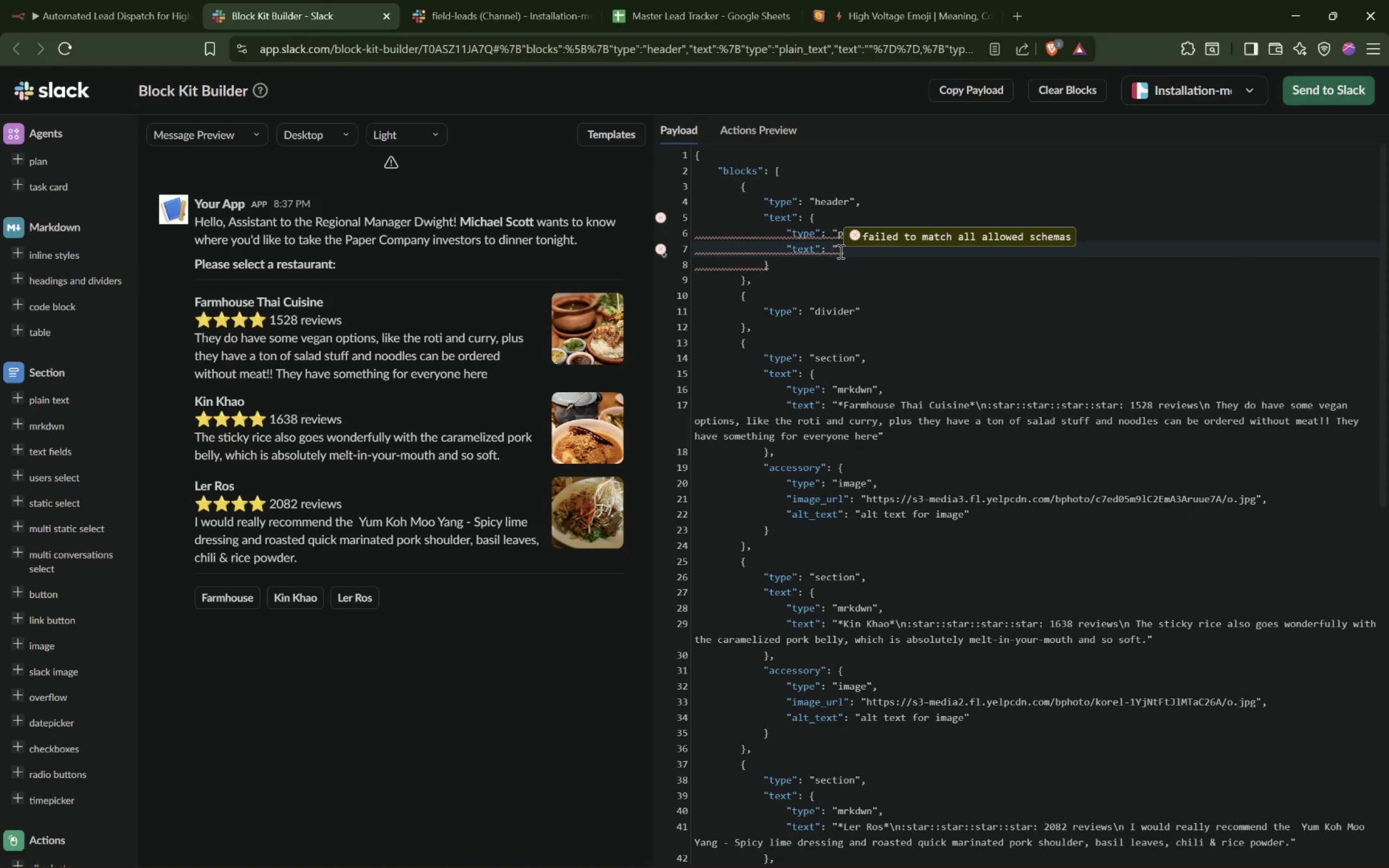 
left_click([838, 250])
 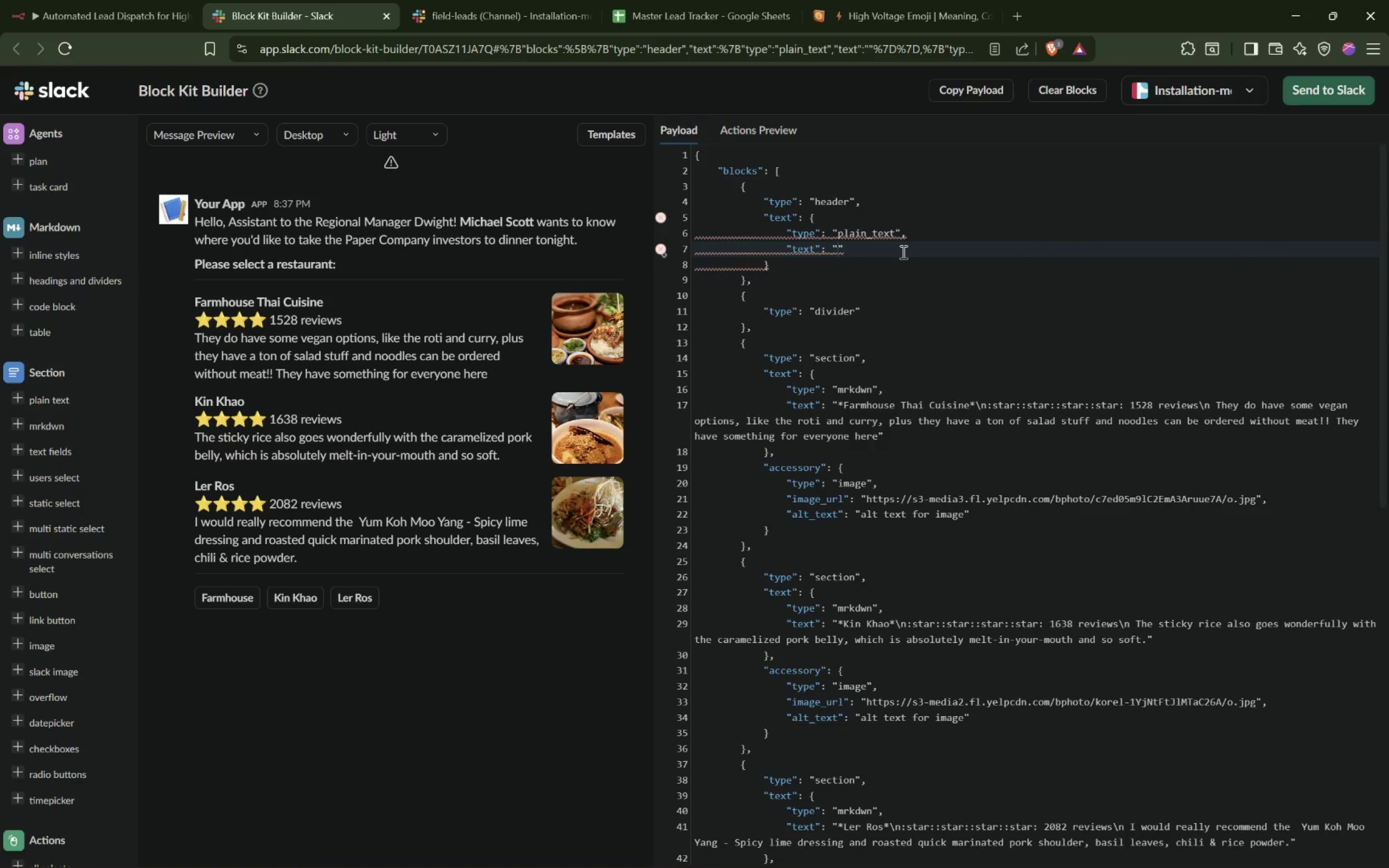 
key(Control+V)
 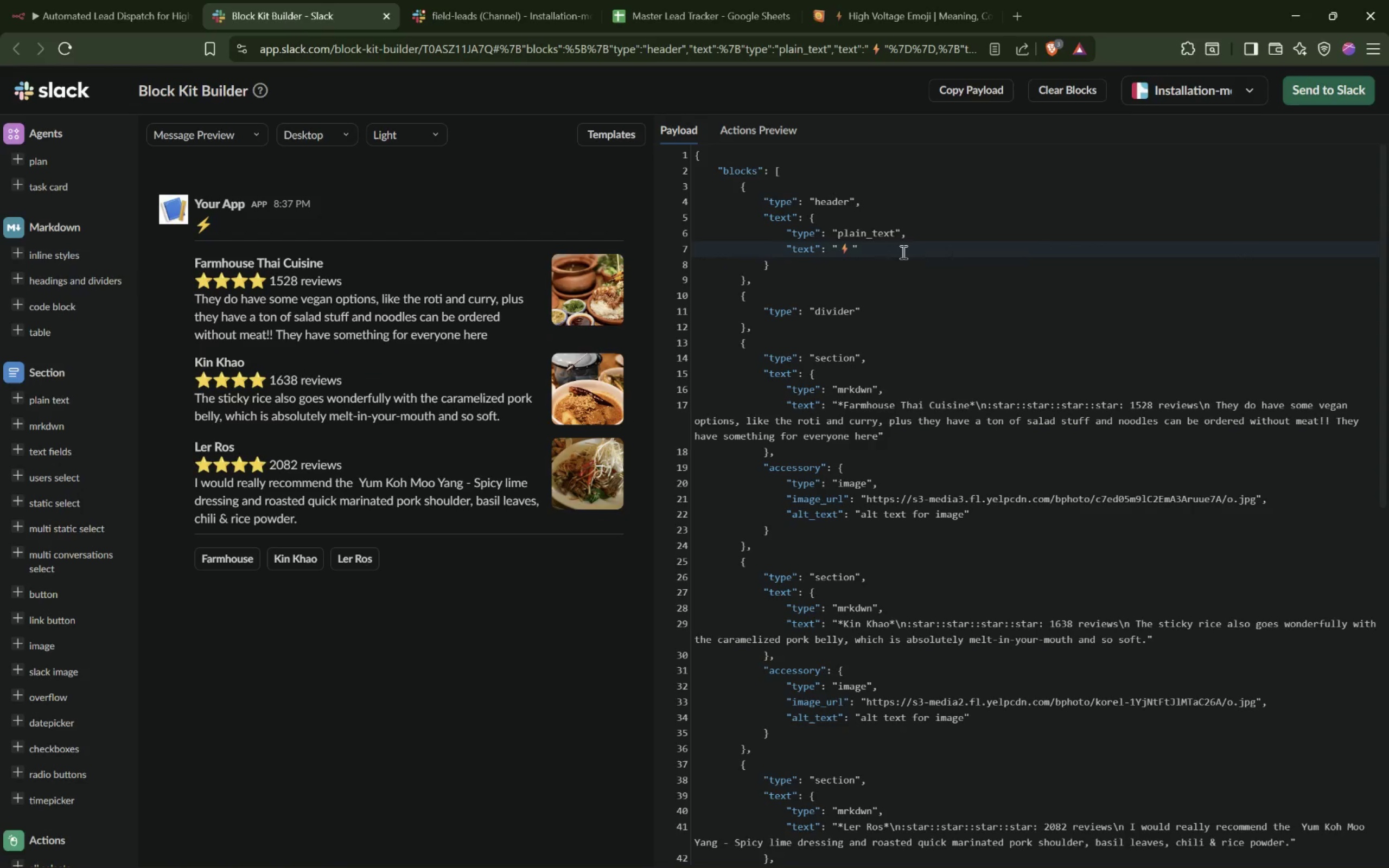 
type( New Historic Assesse)
key(Backspace)
type(ment Lead)
 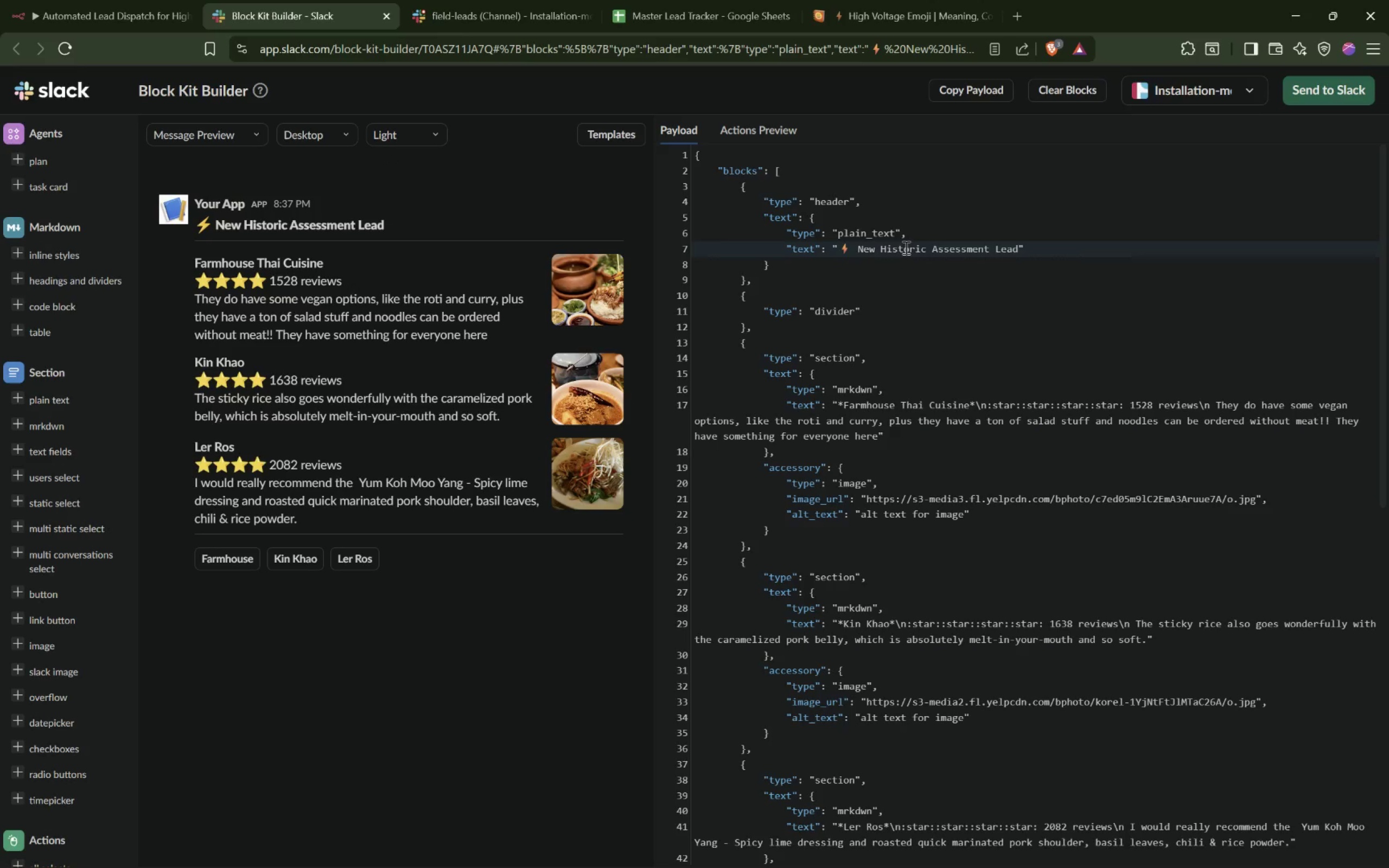 
double_click([837, 311])
 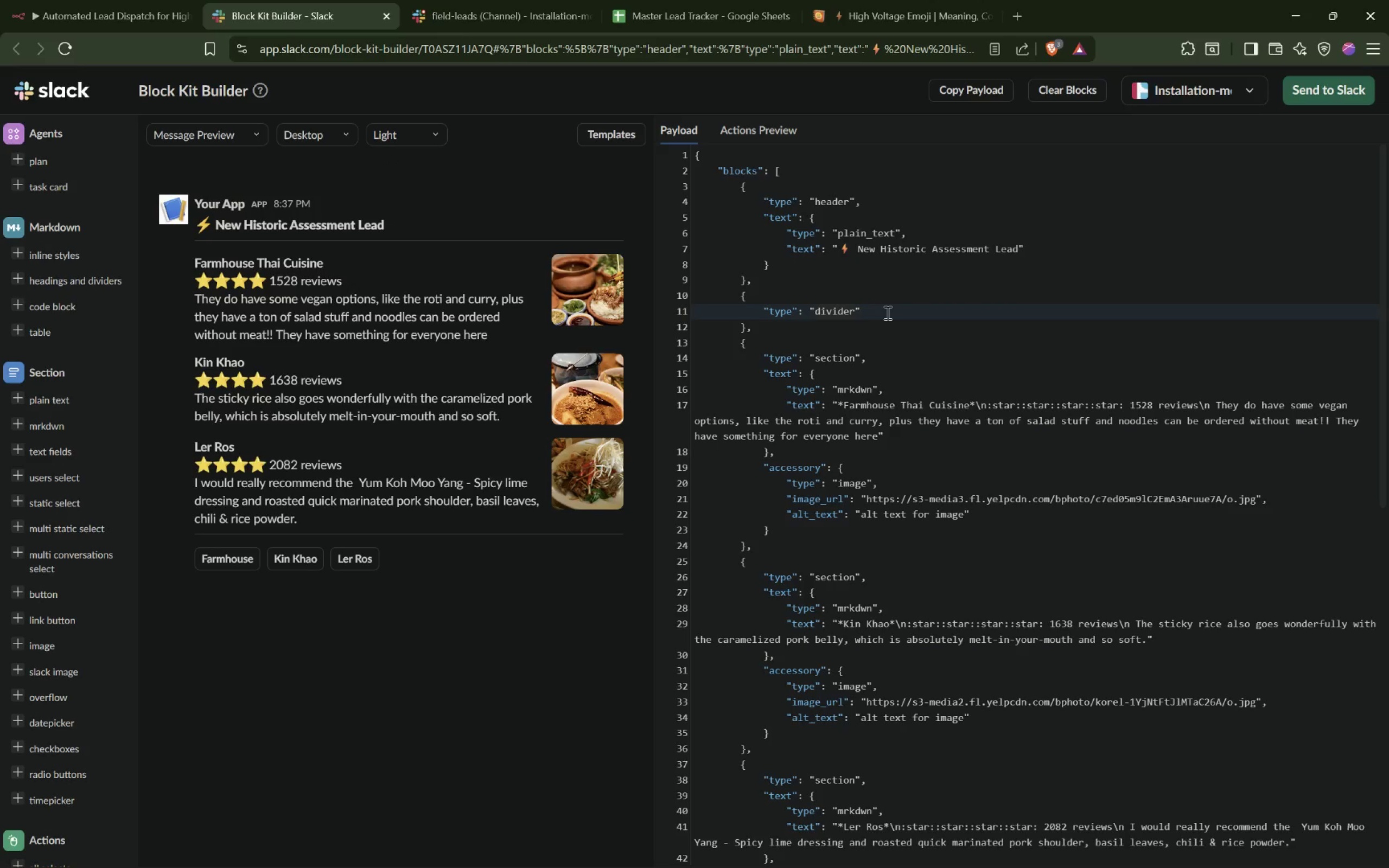 
wait(10.08)
 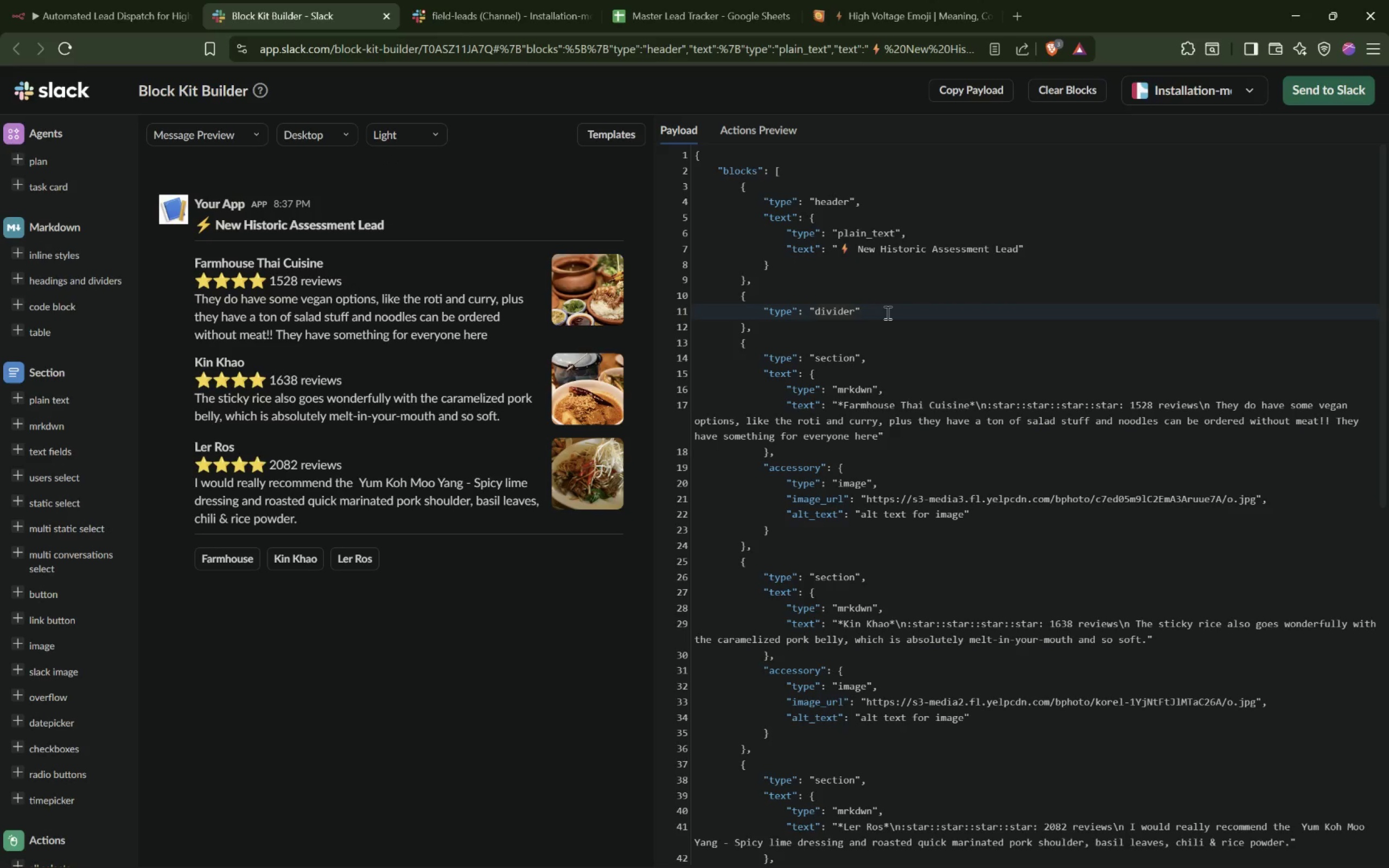 
left_click_drag(start_coordinate=[837, 402], to_coordinate=[876, 439])
 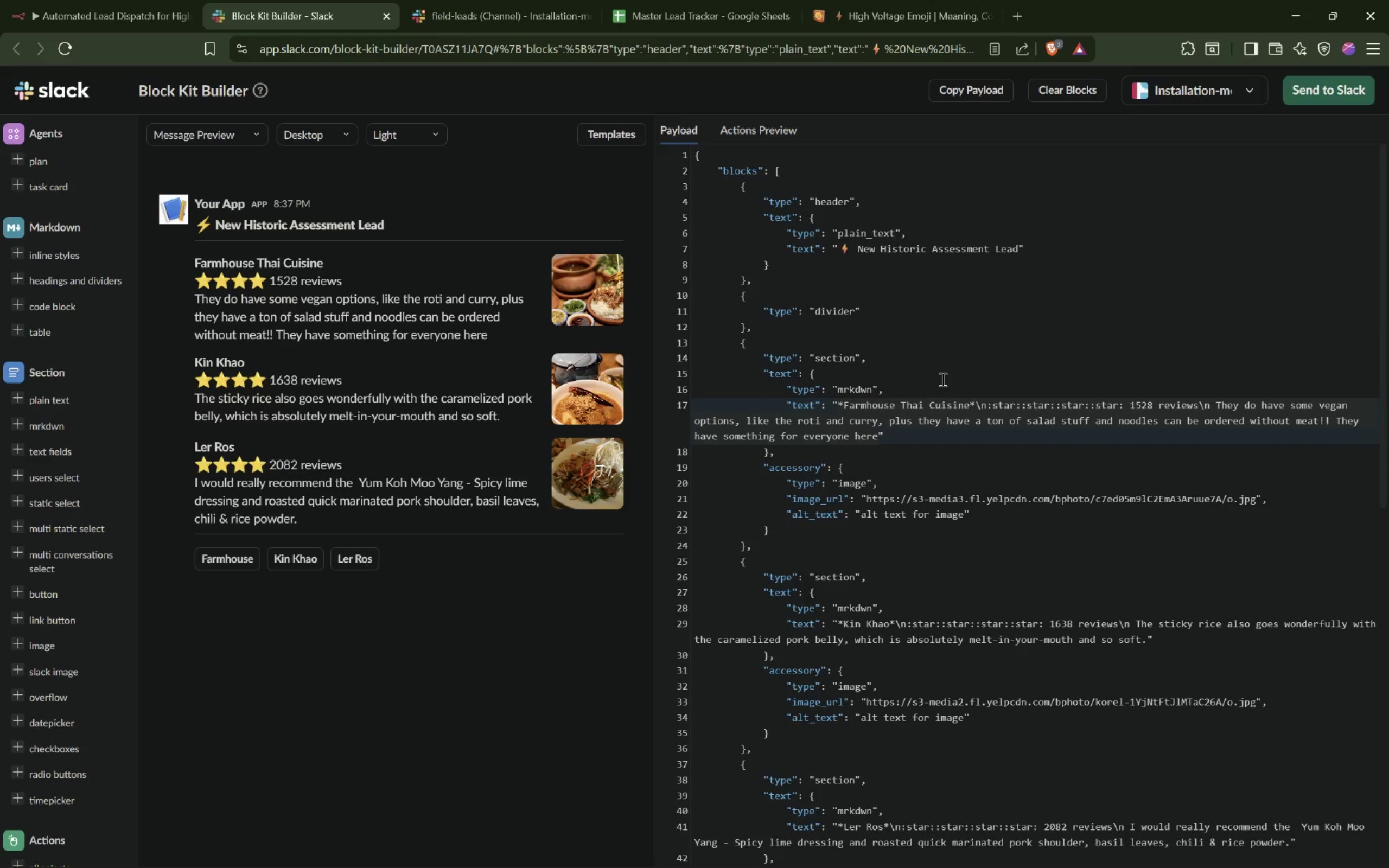 
type(*Client:*\n{{ $json[")
key(Backspace)
type('full_name'{)
key(Backspace)
type(})
key(Backspace)
type(]}})
 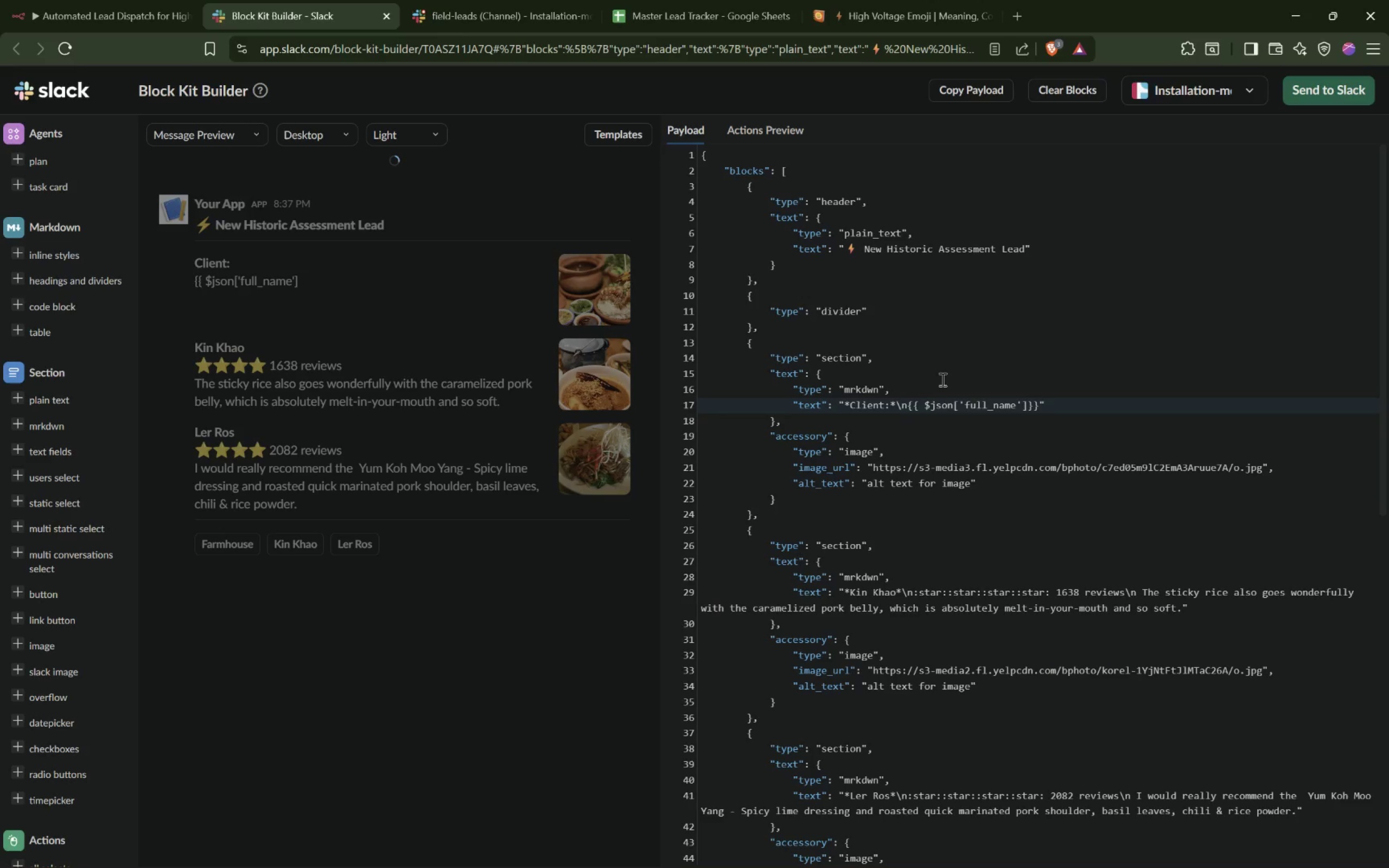 
key(ArrowLeft)
 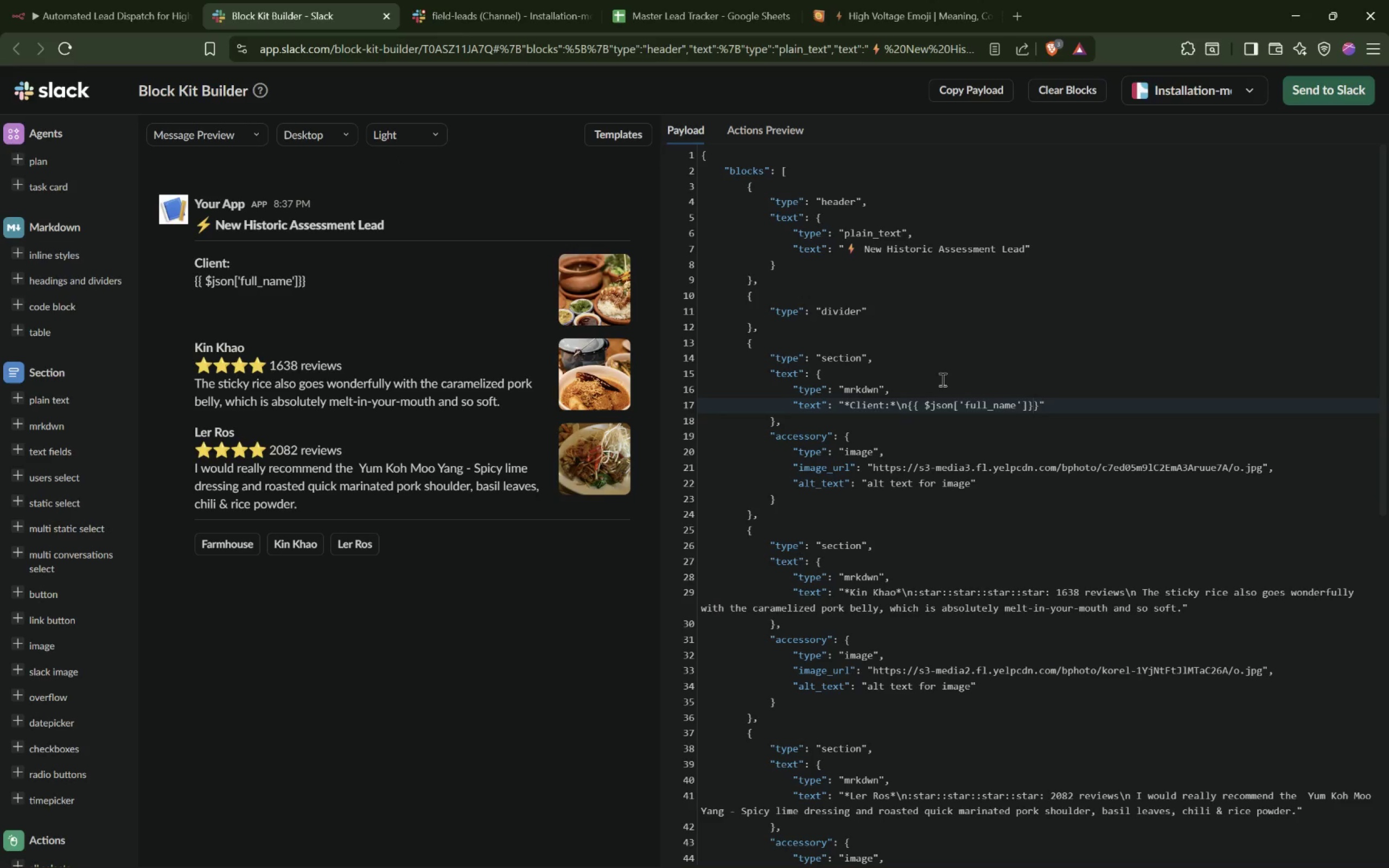 
key(ArrowLeft)
 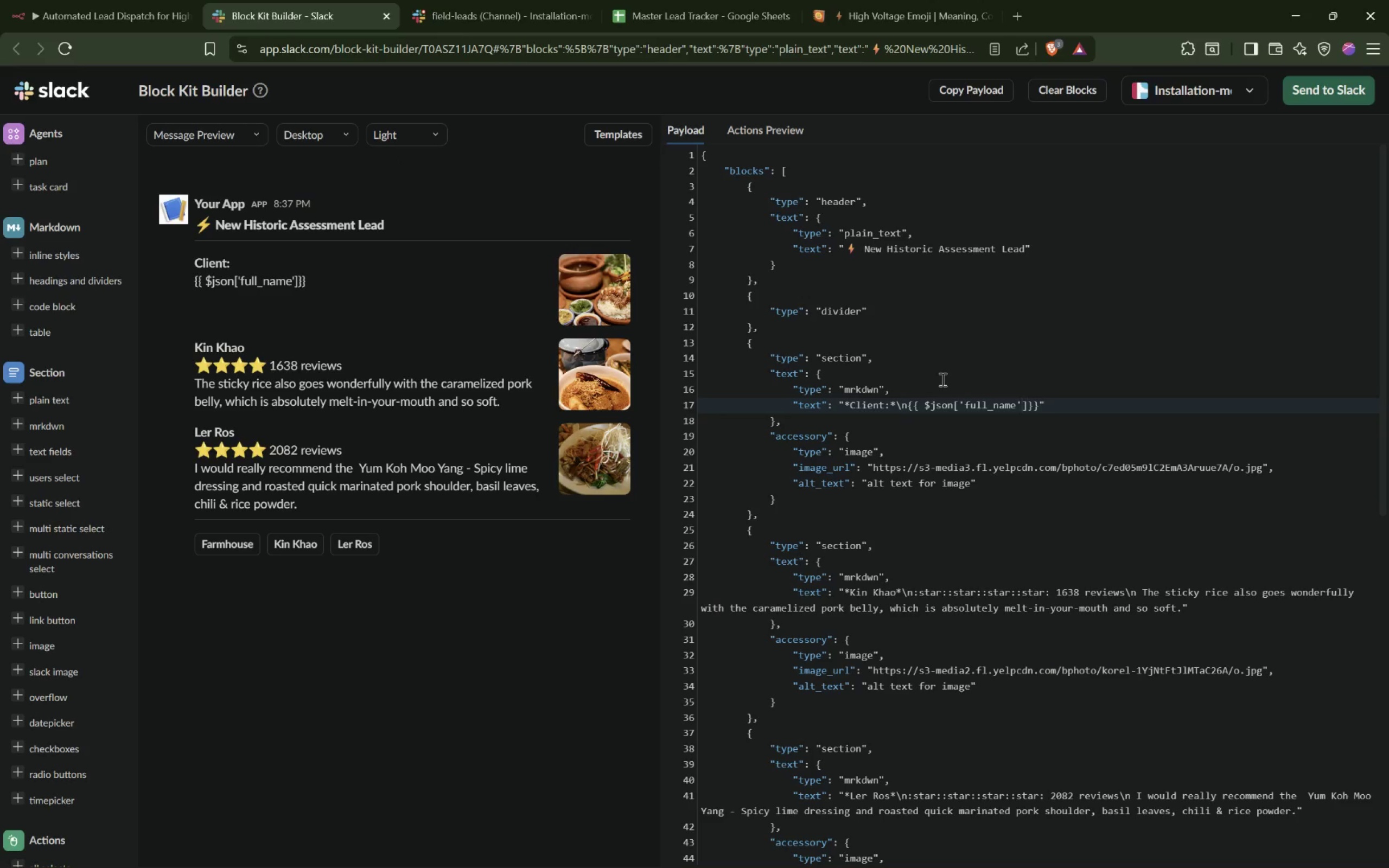 
key(ArrowLeft)
 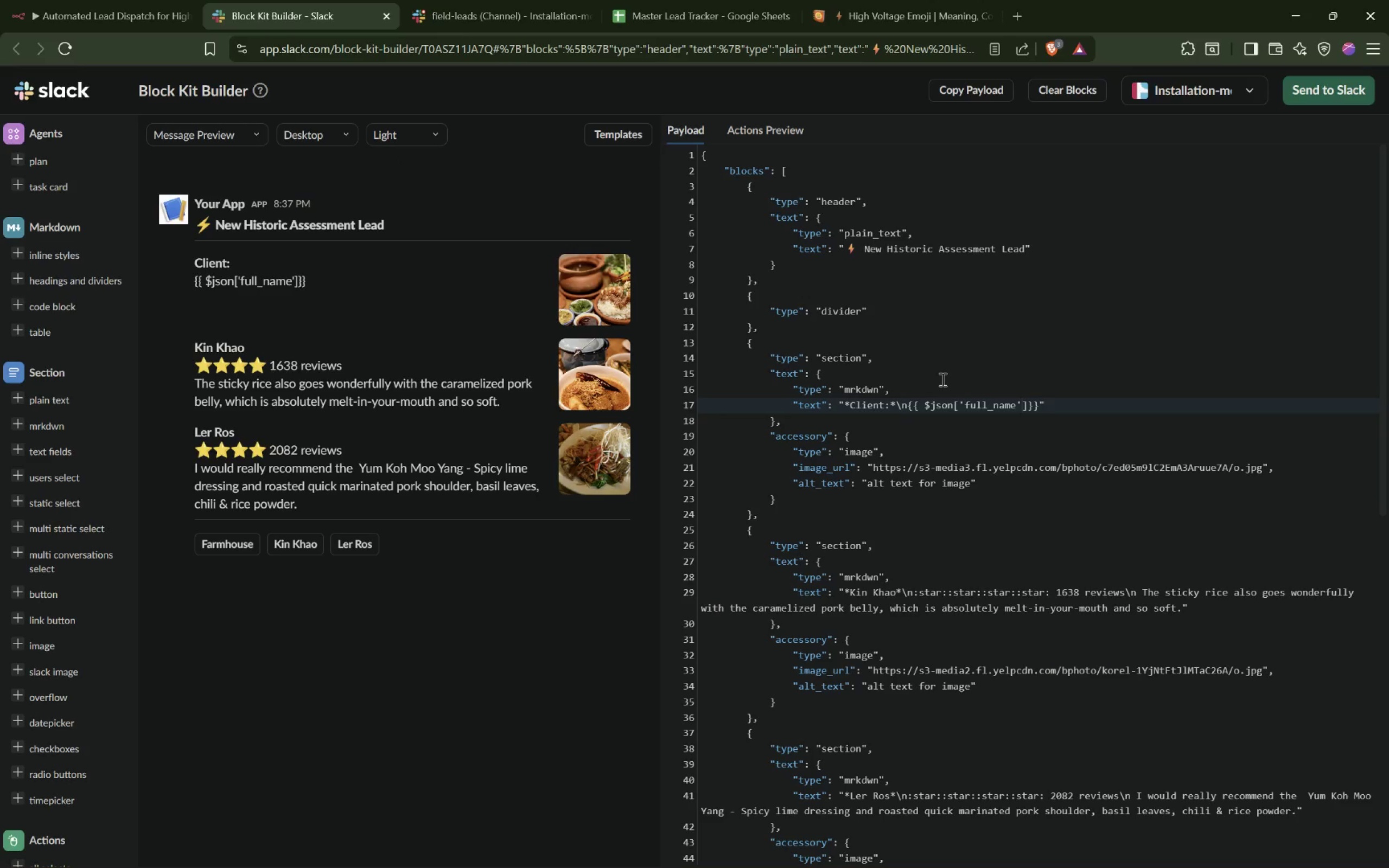 
key(ArrowRight)
 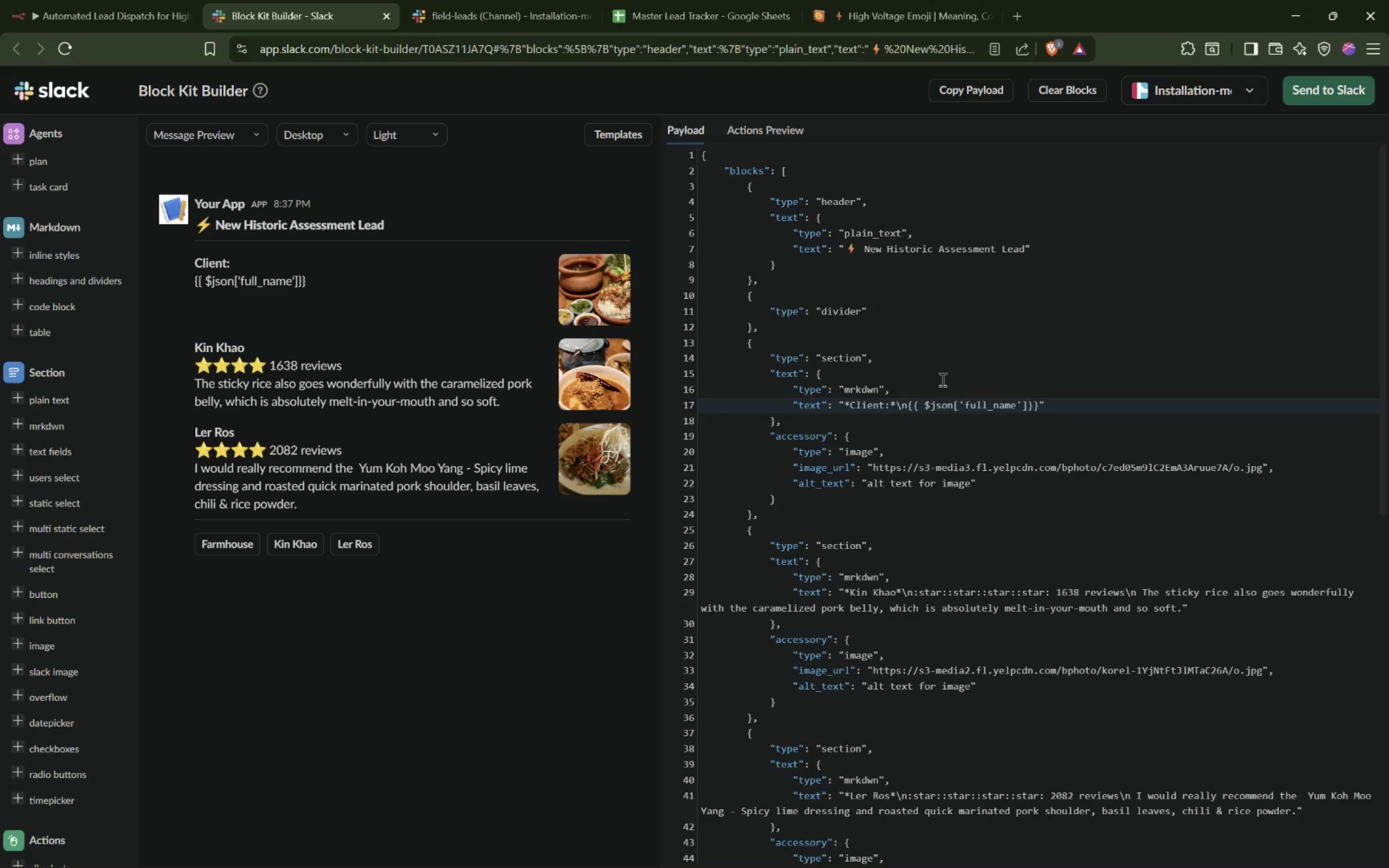 
key(Space)
 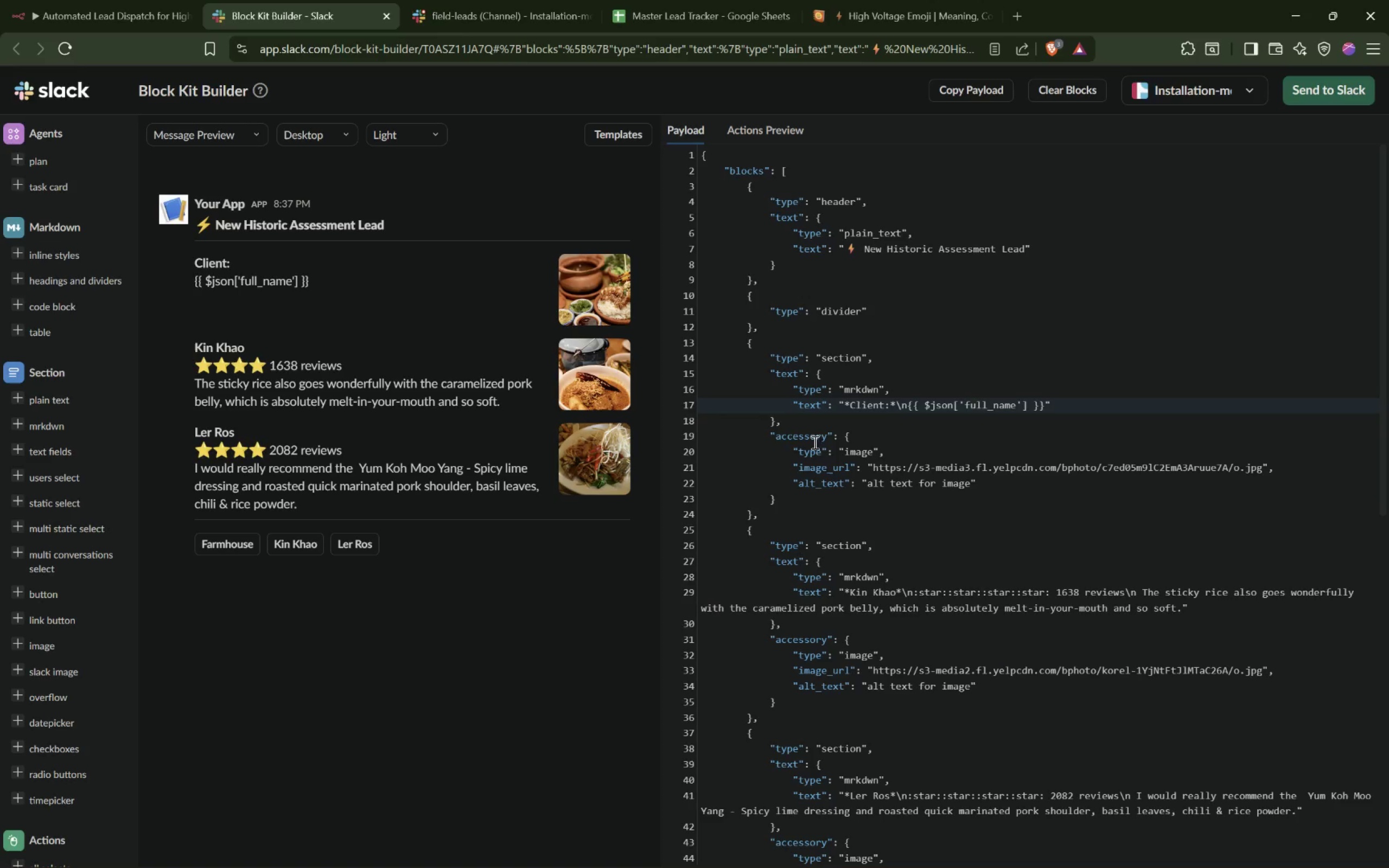 
wait(6.55)
 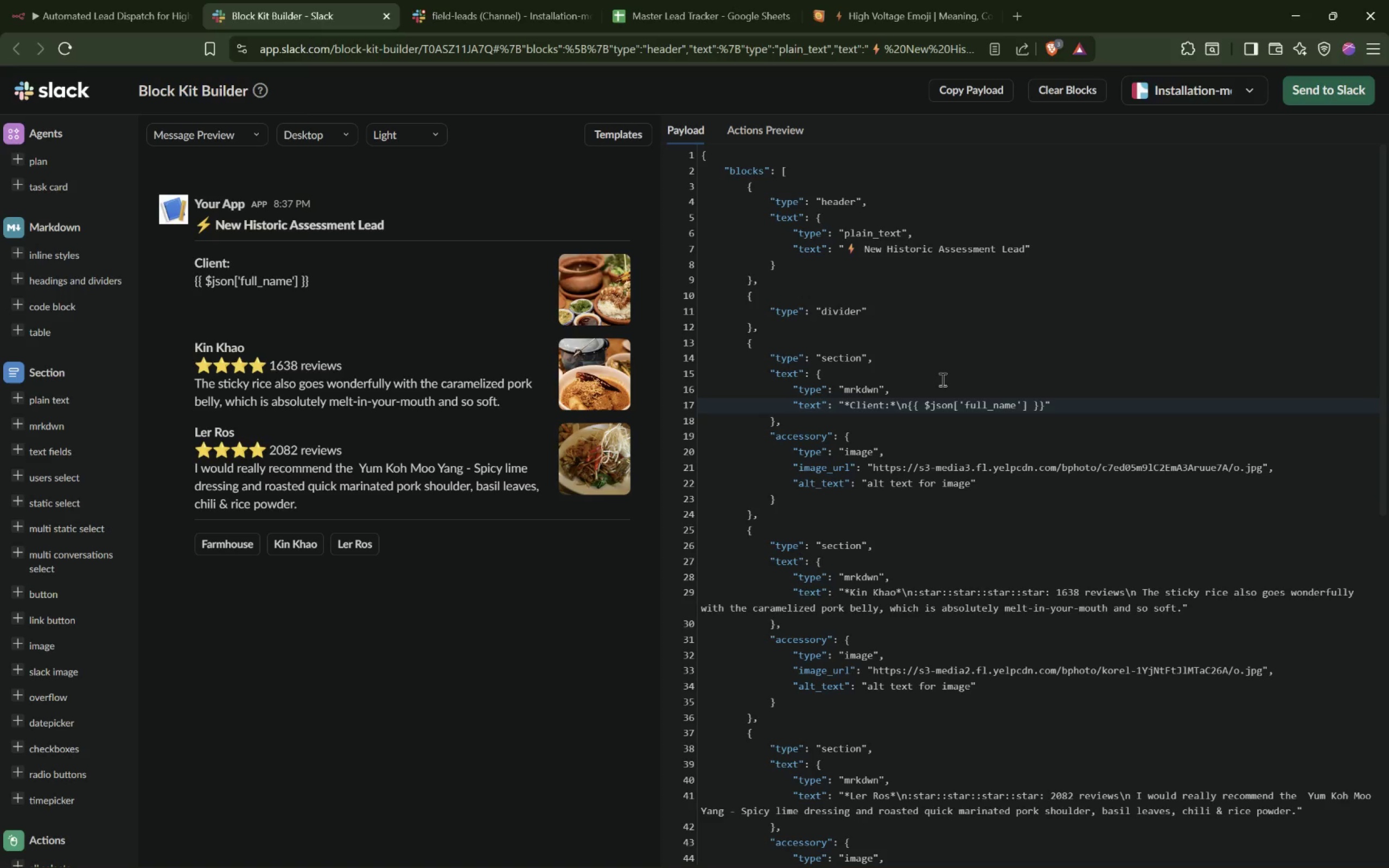 
left_click_drag(start_coordinate=[768, 436], to_coordinate=[789, 505])
 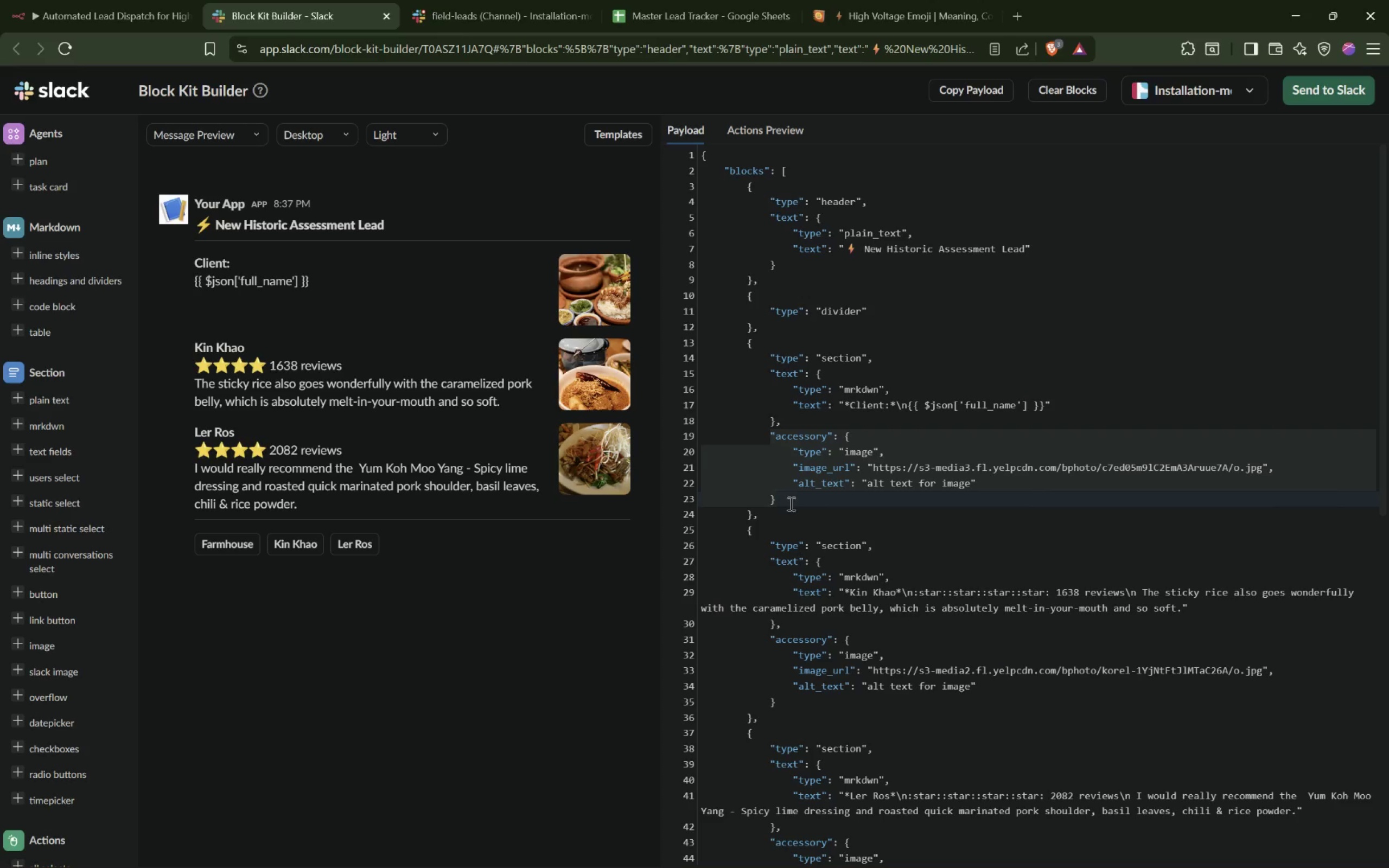 
hold_key(key=Backspace, duration=17.77)
 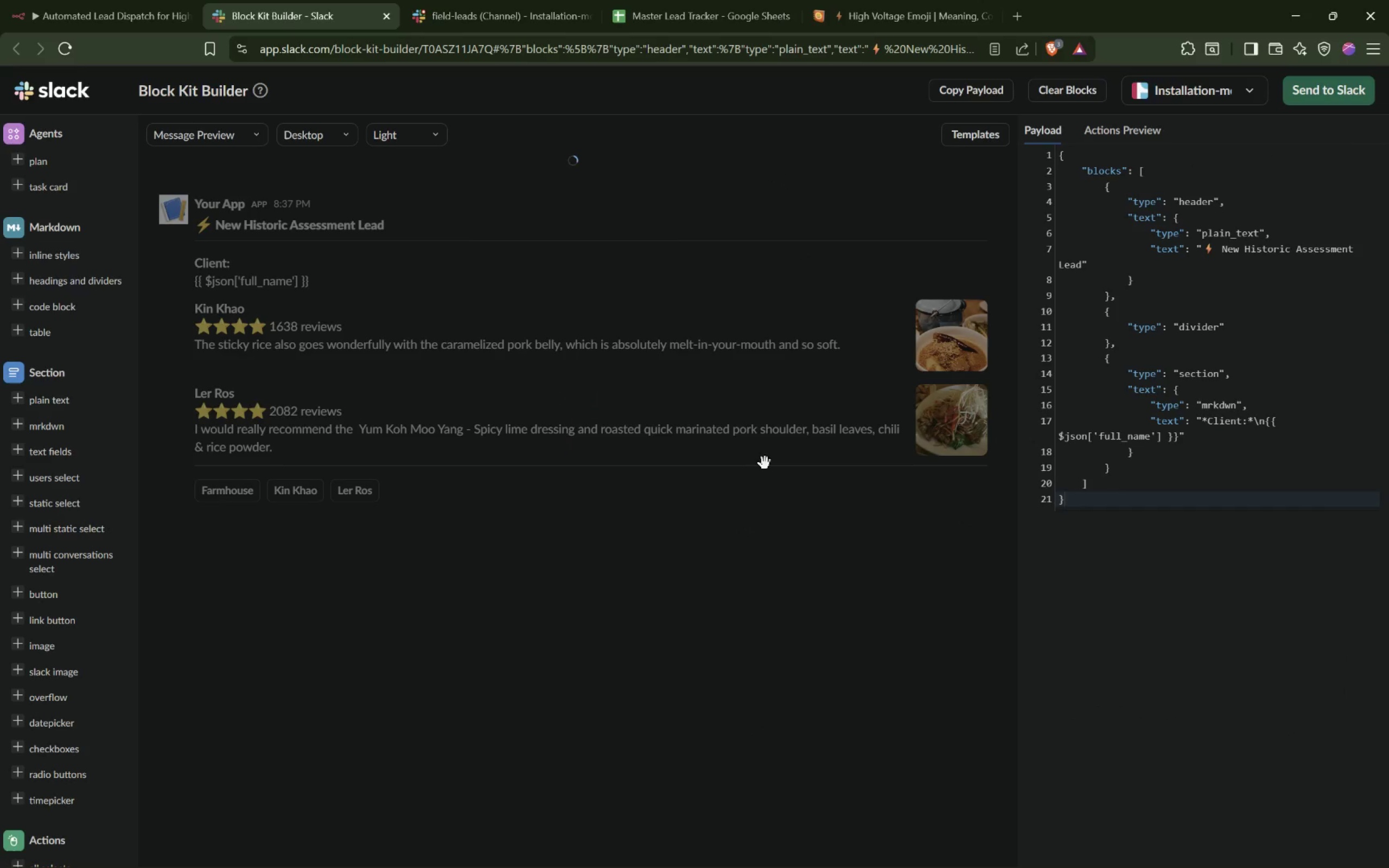 
left_click_drag(start_coordinate=[746, 450], to_coordinate=[800, 819])
 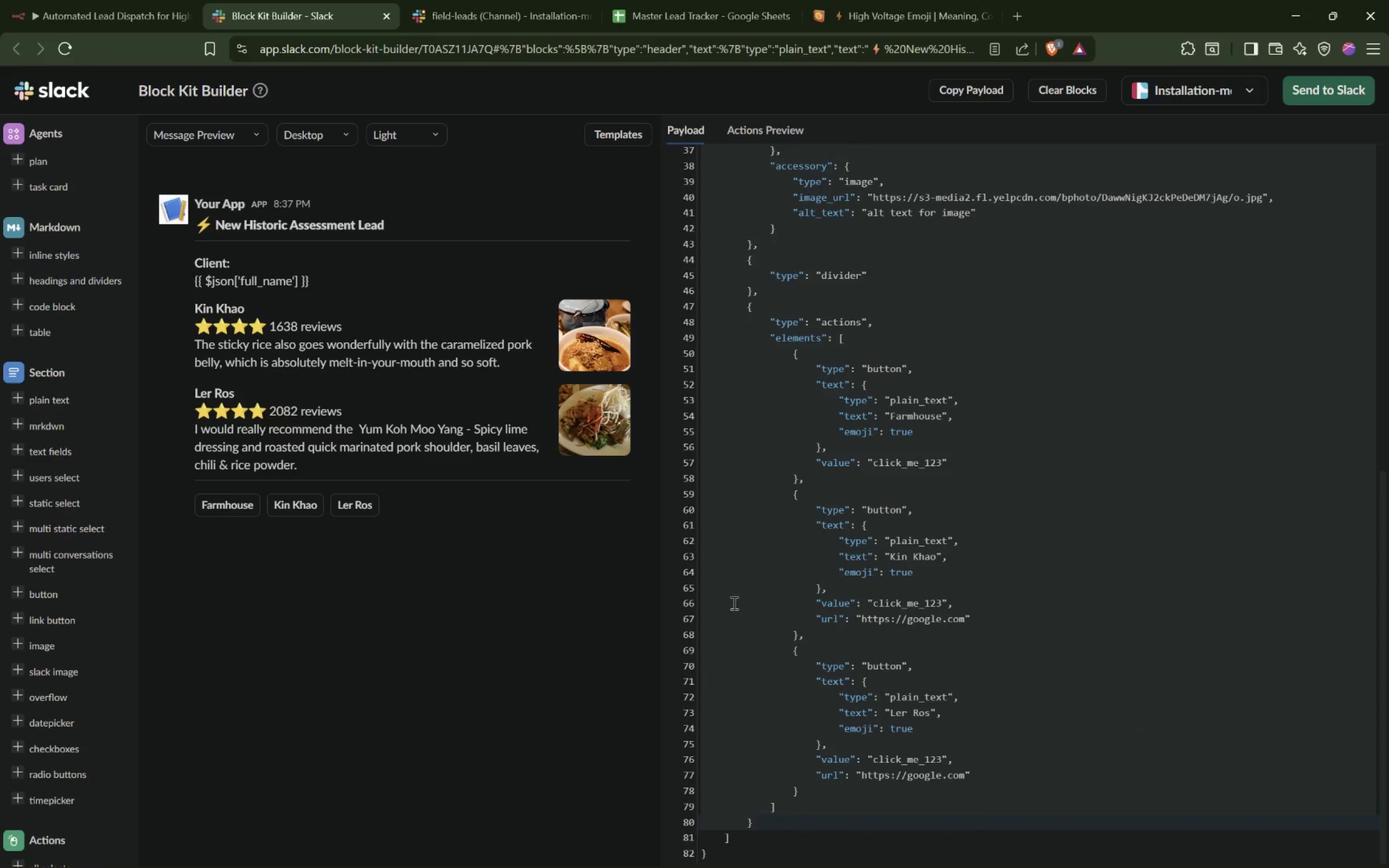 
scroll: coordinate [913, 508], scroll_direction: up, amount: 15.0
 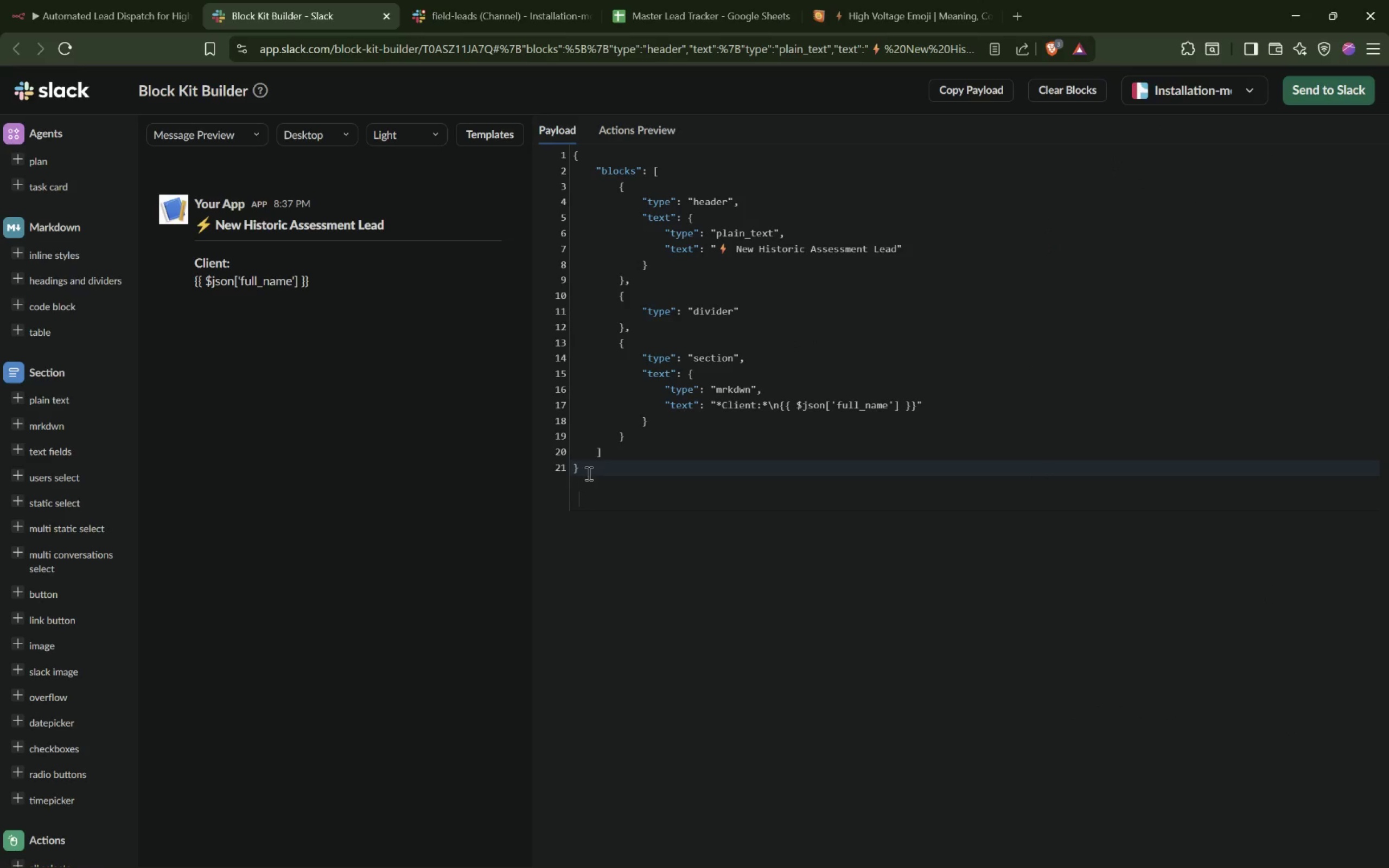 
left_click([590, 474])
 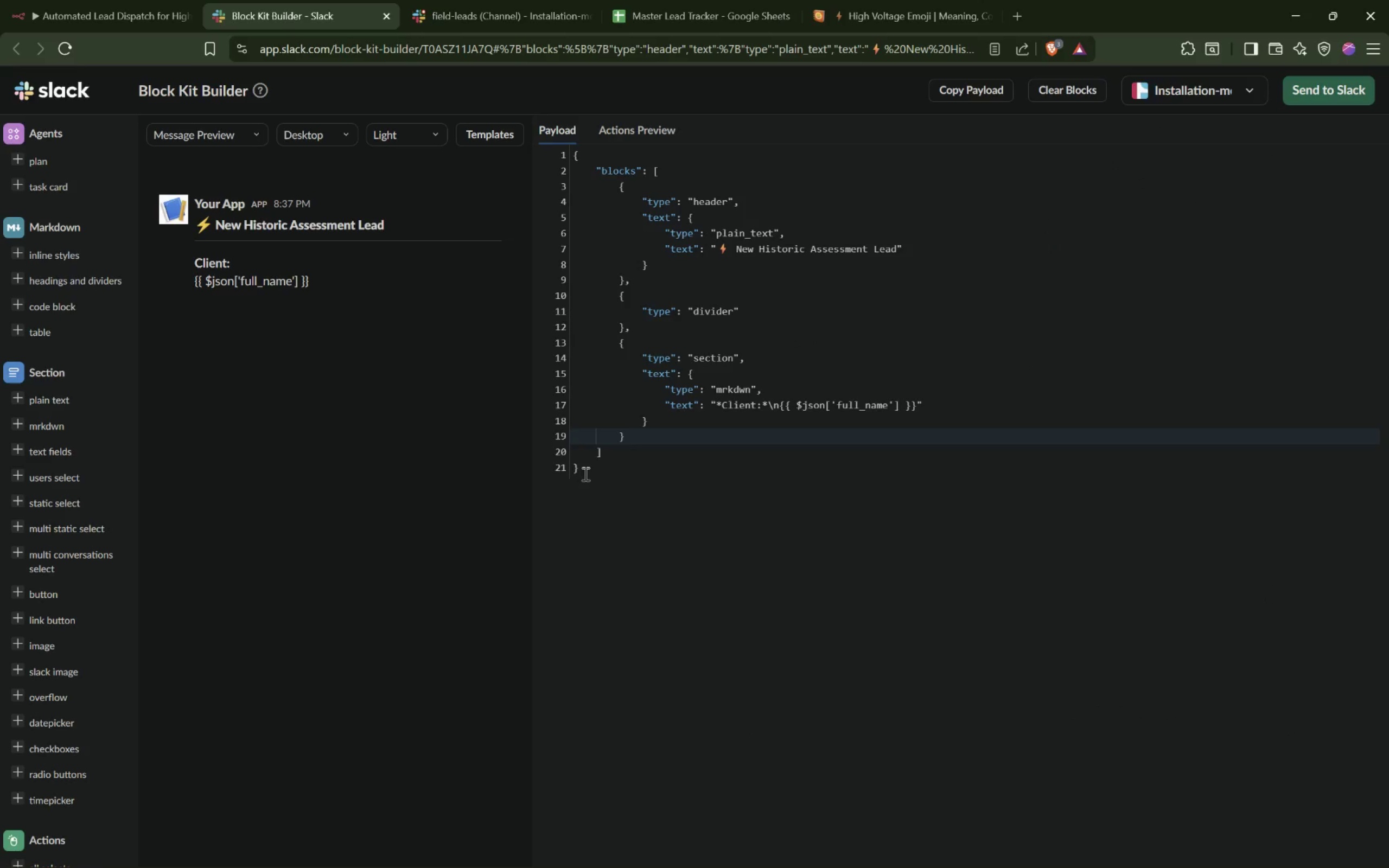 
left_click_drag(start_coordinate=[584, 474], to_coordinate=[562, 107])
 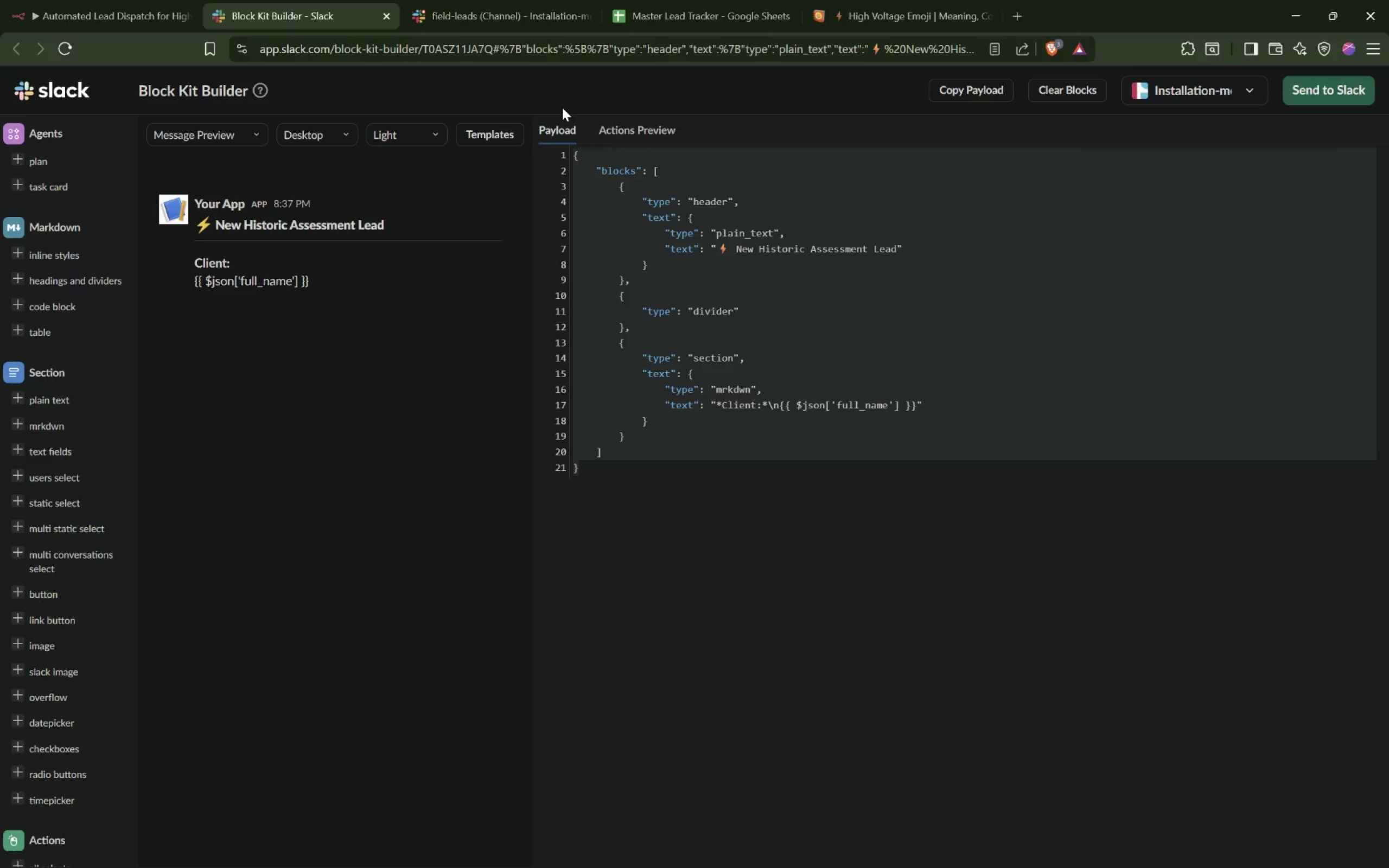 
key(Control+X)
 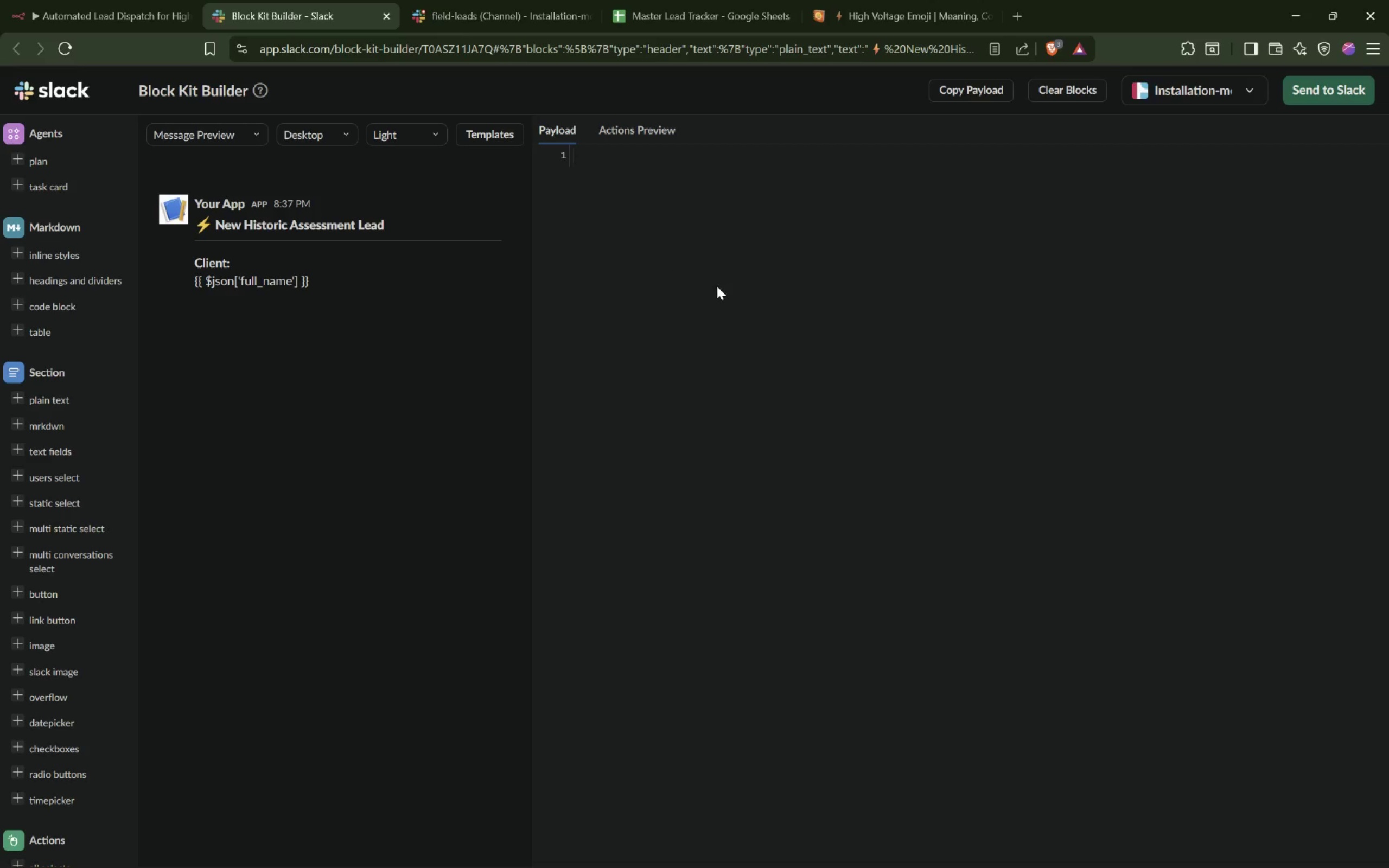 
left_click([717, 286])
 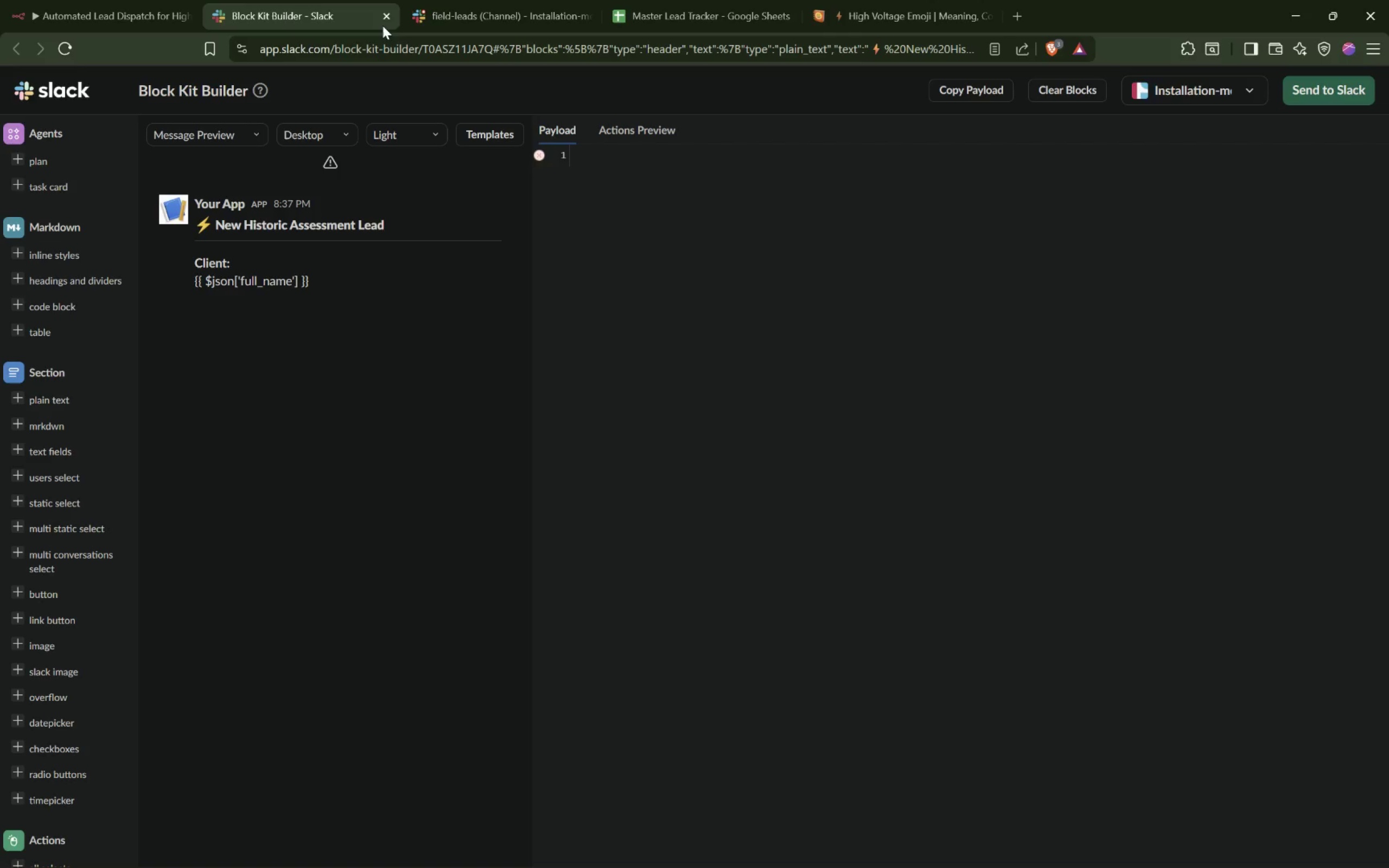 
left_click([385, 21])
 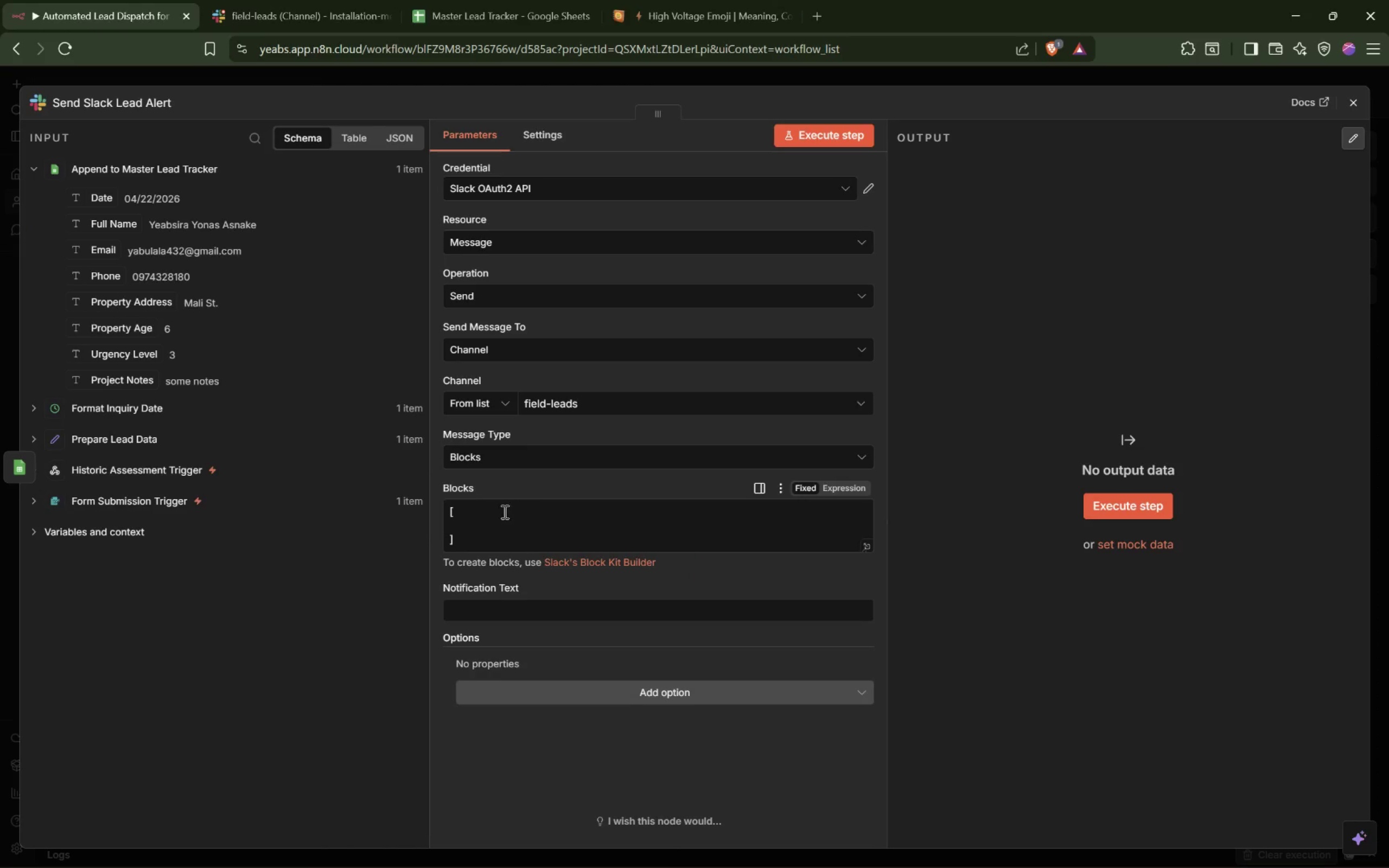 
left_click_drag(start_coordinate=[462, 541], to_coordinate=[420, 475])
 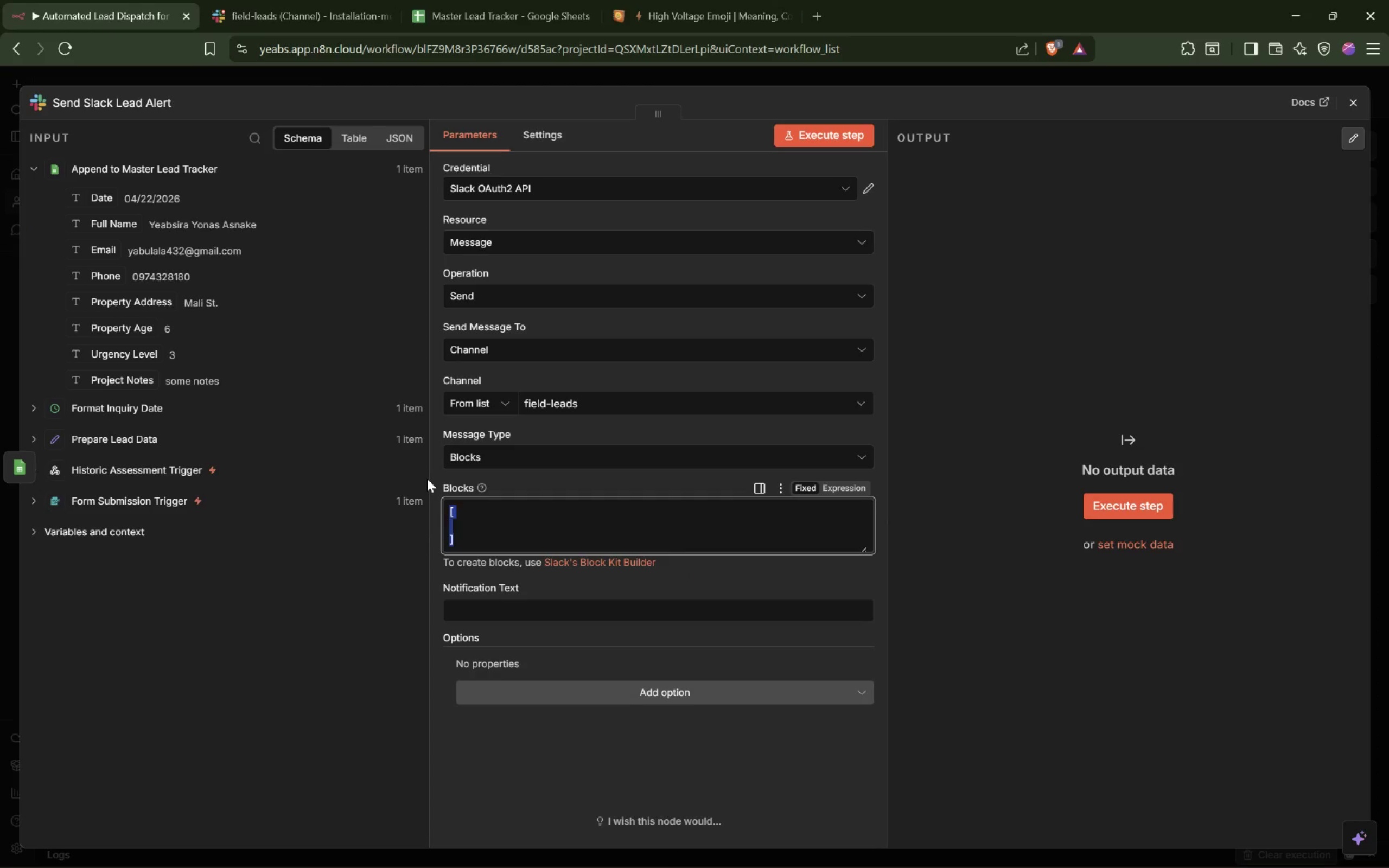 
key(Control+V)
 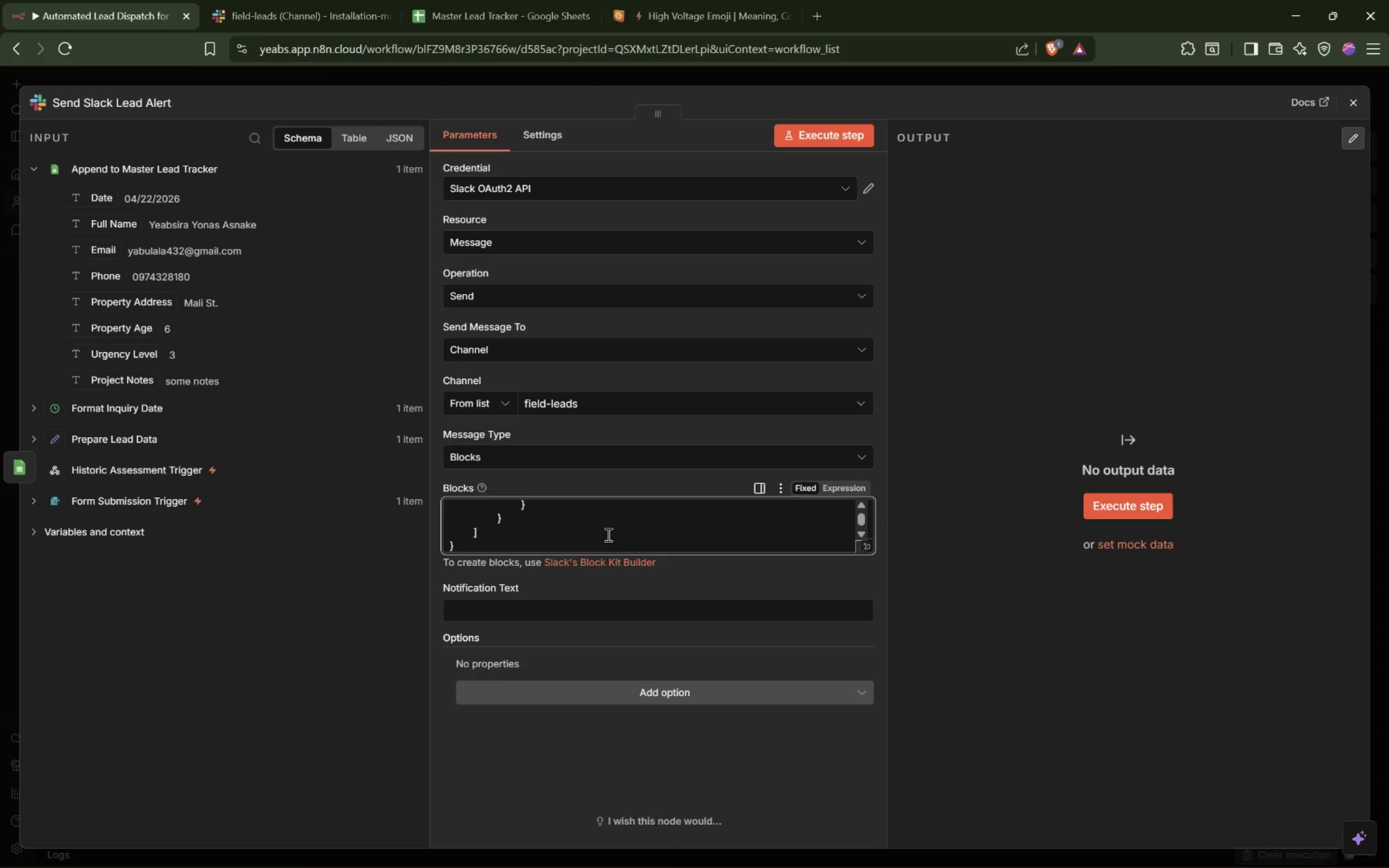 
scroll: coordinate [608, 534], scroll_direction: up, amount: 5.0
 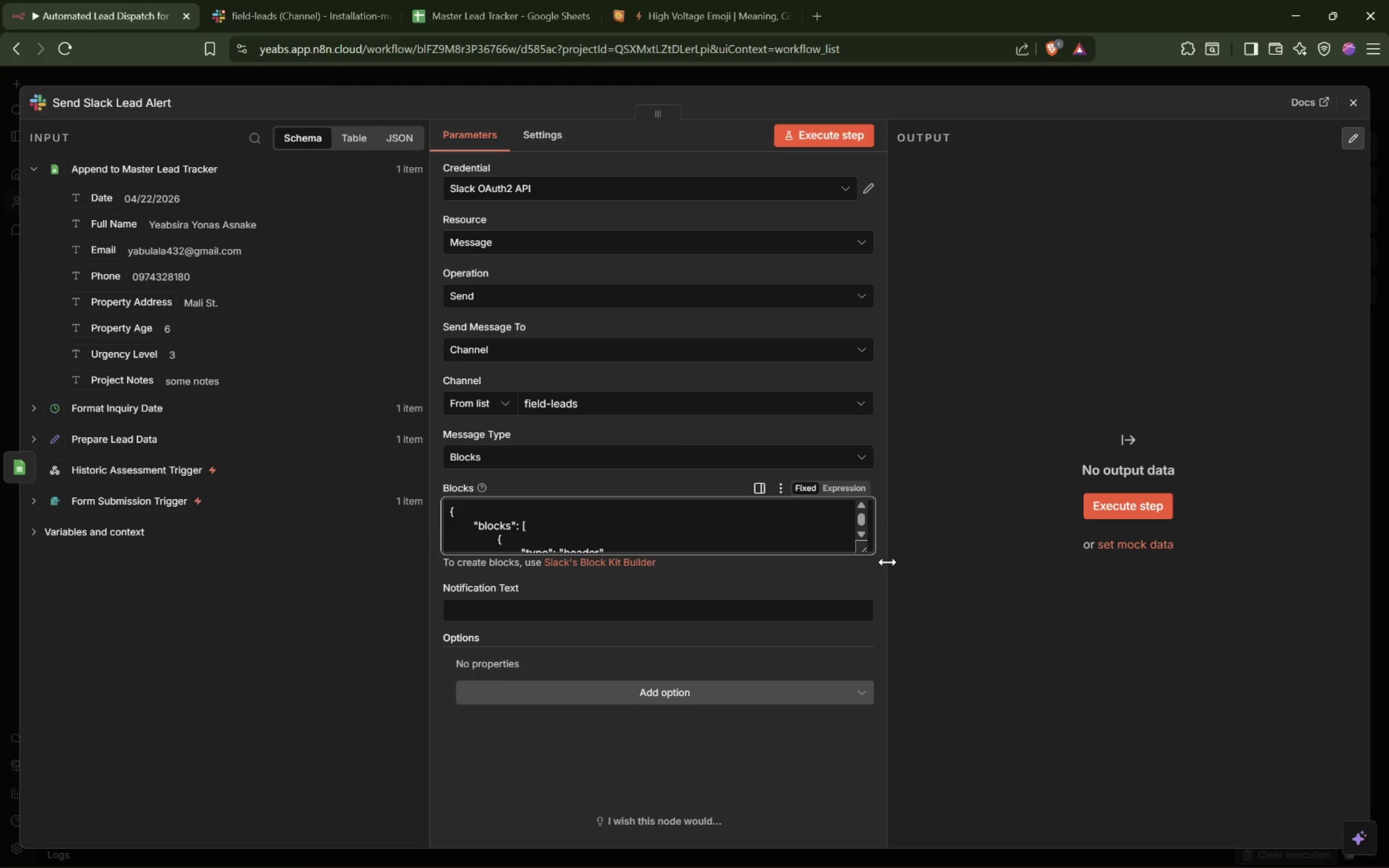 
left_click_drag(start_coordinate=[888, 562], to_coordinate=[1317, 563])
 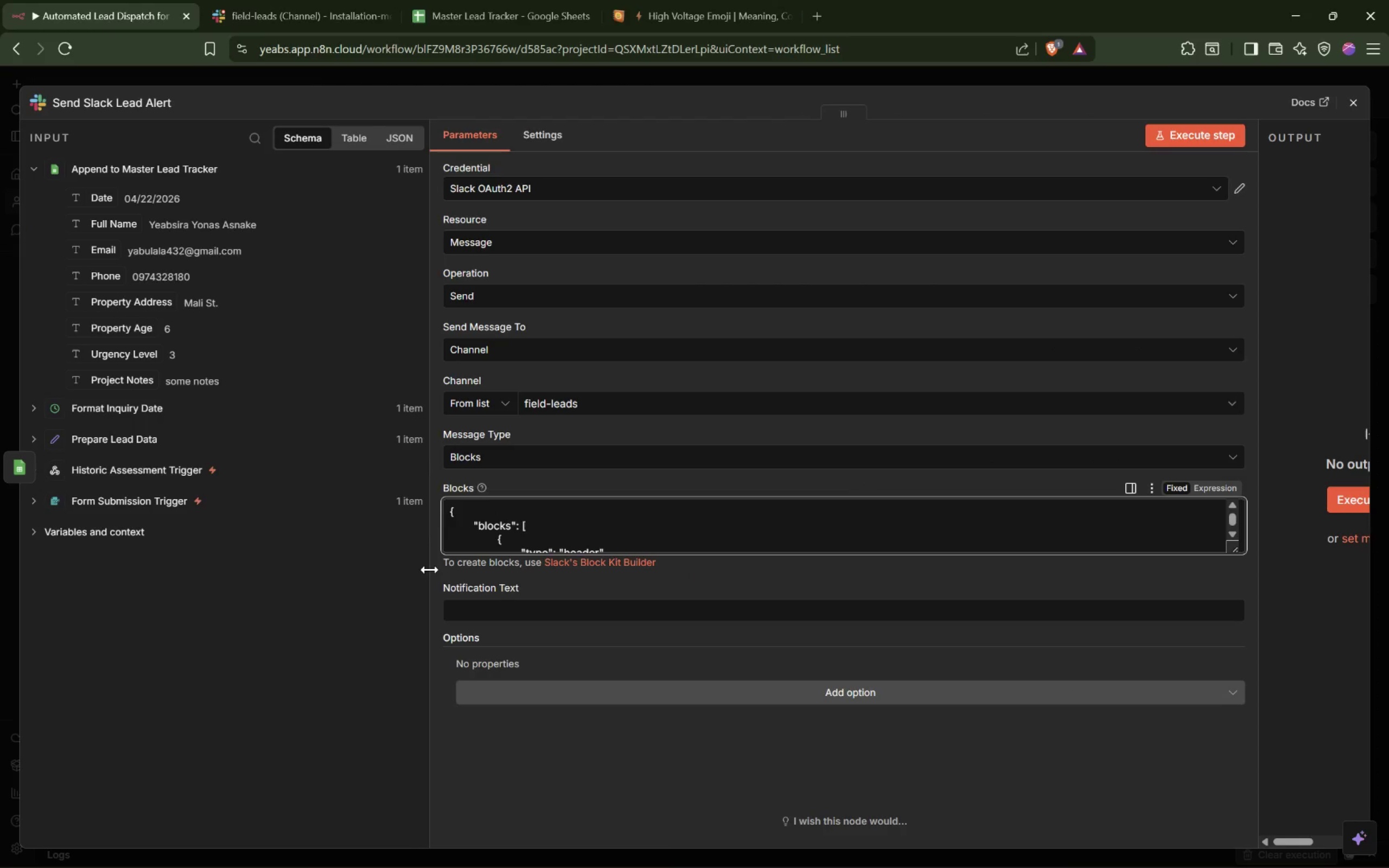 
left_click_drag(start_coordinate=[431, 570], to_coordinate=[11, 517])
 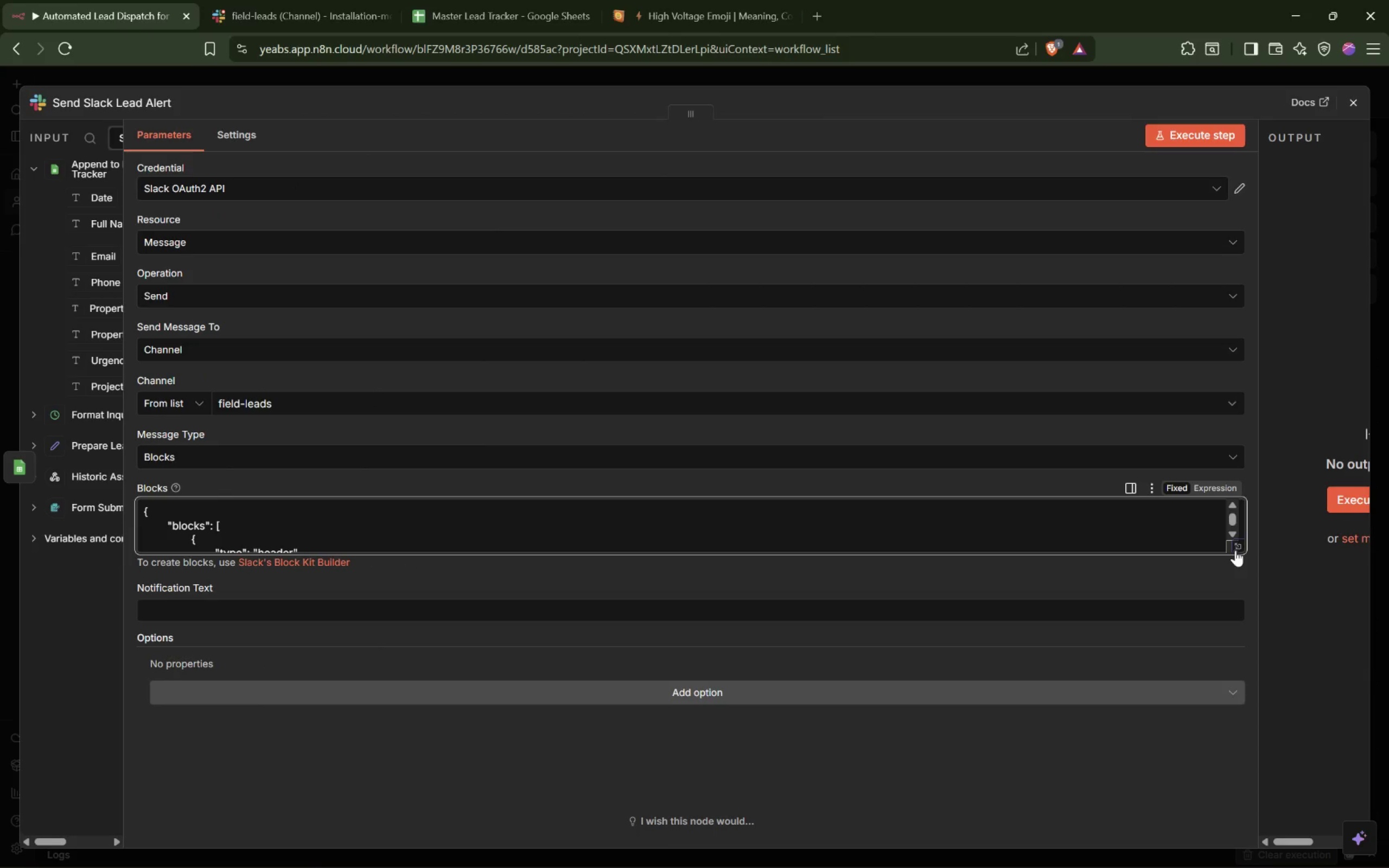 
left_click_drag(start_coordinate=[1229, 550], to_coordinate=[1229, 867])
 